 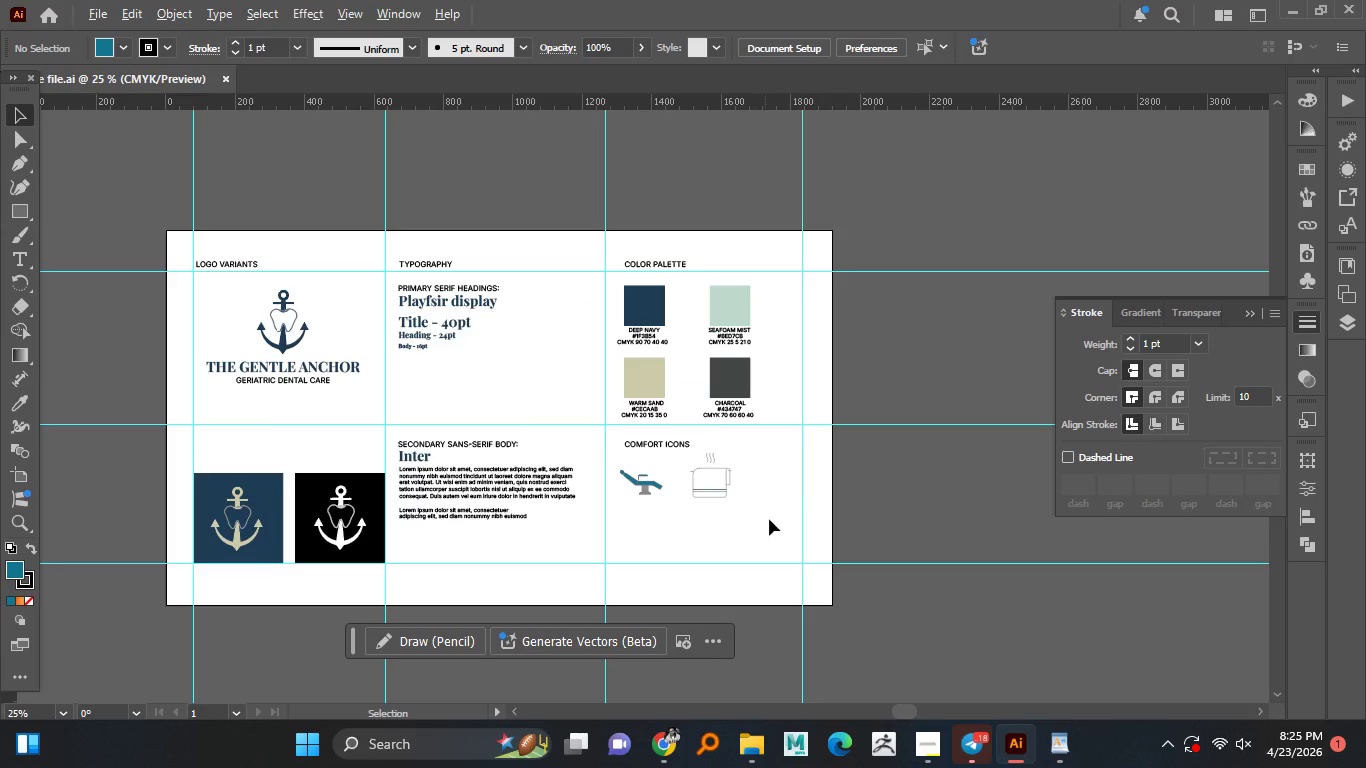 
hold_key(key=AltLeft, duration=1.52)
scroll: coordinate [754, 518], scroll_direction: down, amount: 2.0
 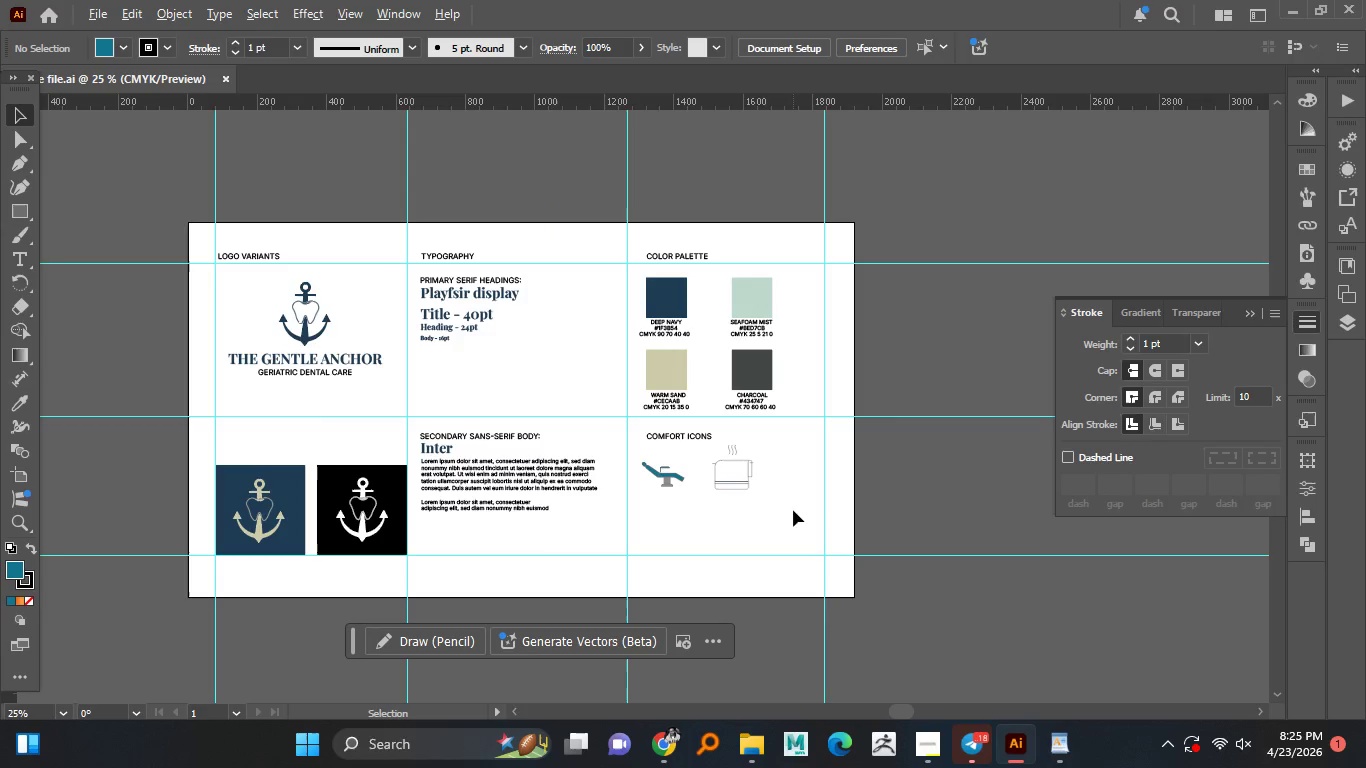 
hold_key(key=AltLeft, duration=1.5)
 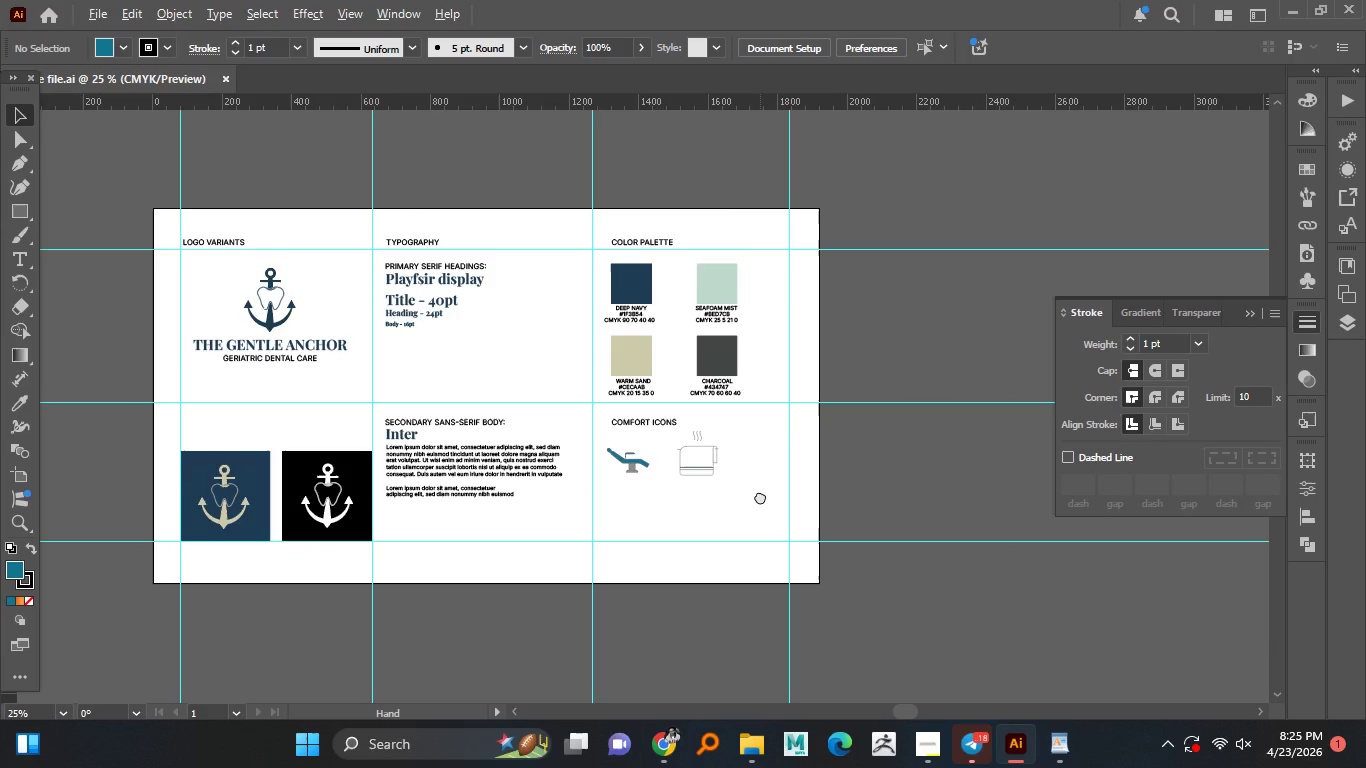 
hold_key(key=AltLeft, duration=1.5)
 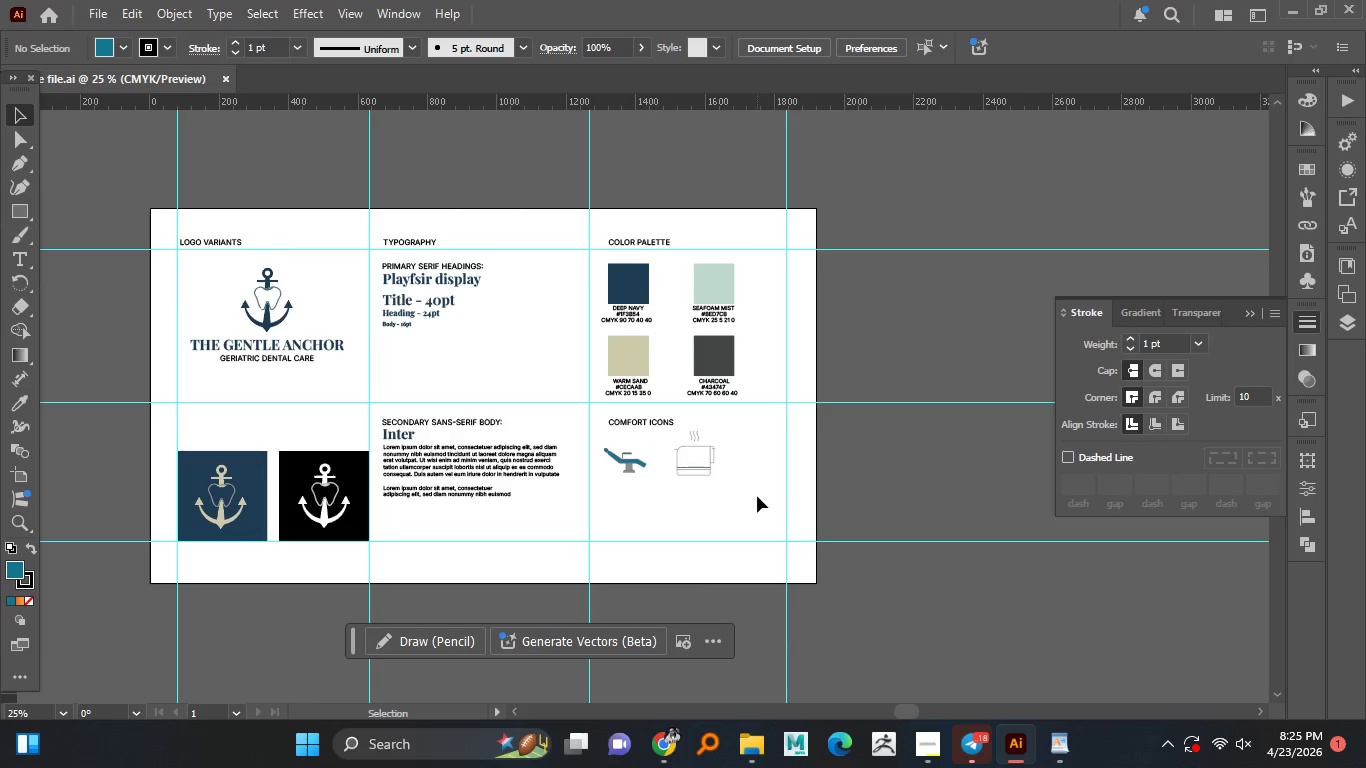 
hold_key(key=AltLeft, duration=1.36)
 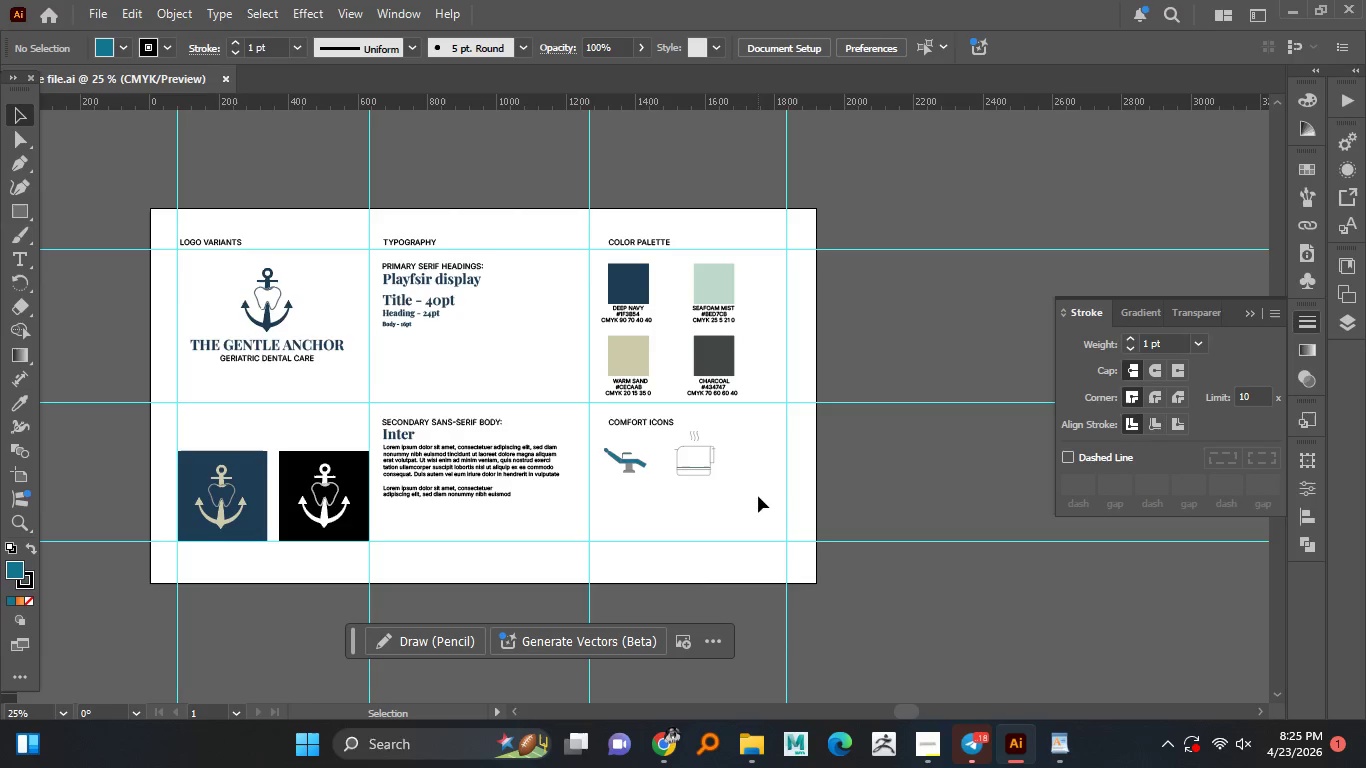 
hold_key(key=AltLeft, duration=1.52)
 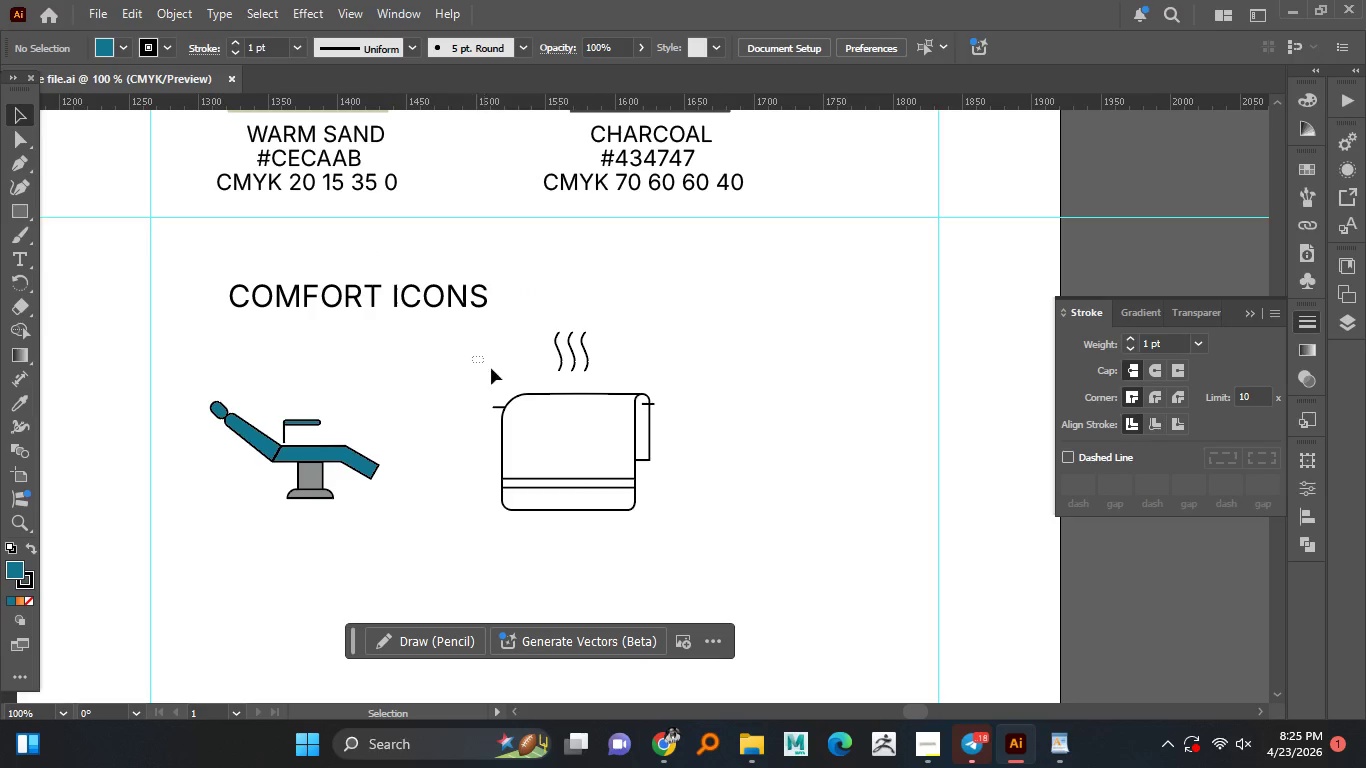 
hold_key(key=AltLeft, duration=0.98)
 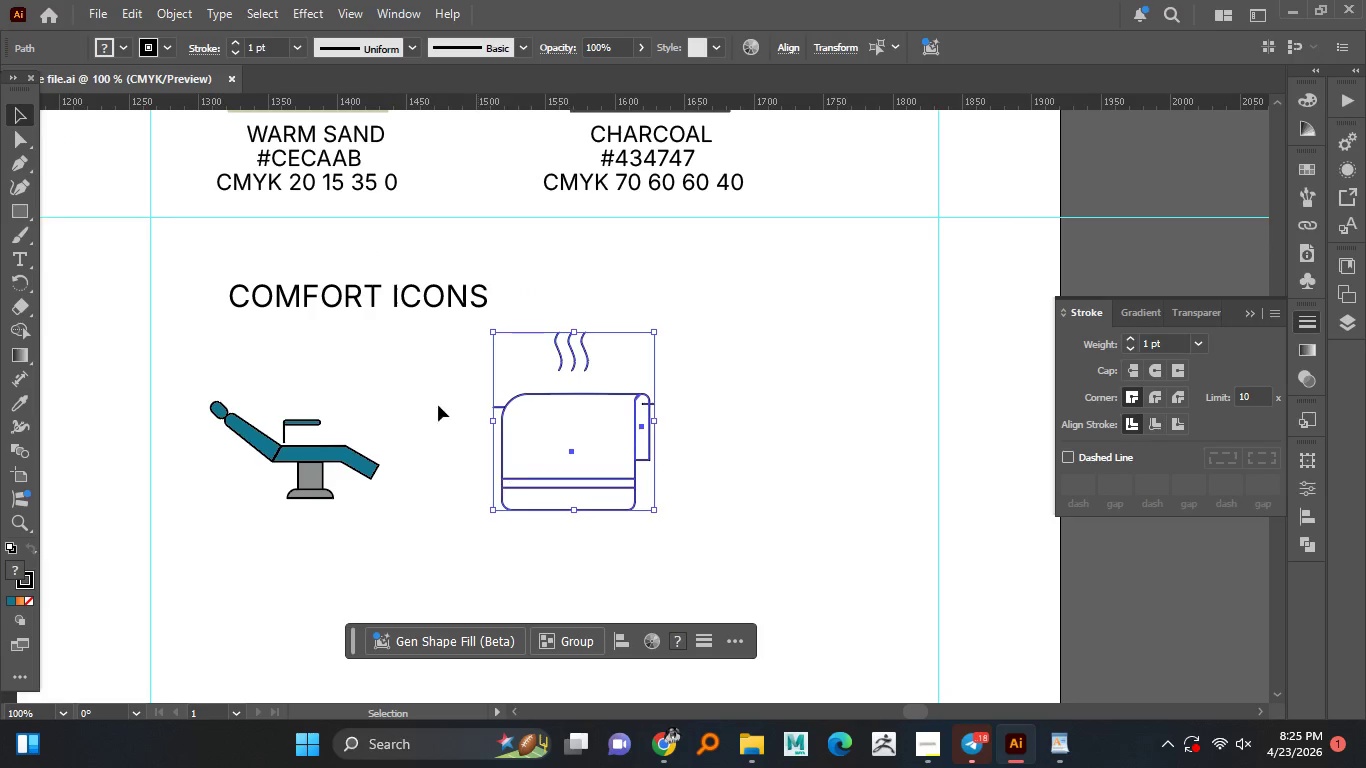 
scroll: coordinate [698, 472], scroll_direction: up, amount: 3.0
 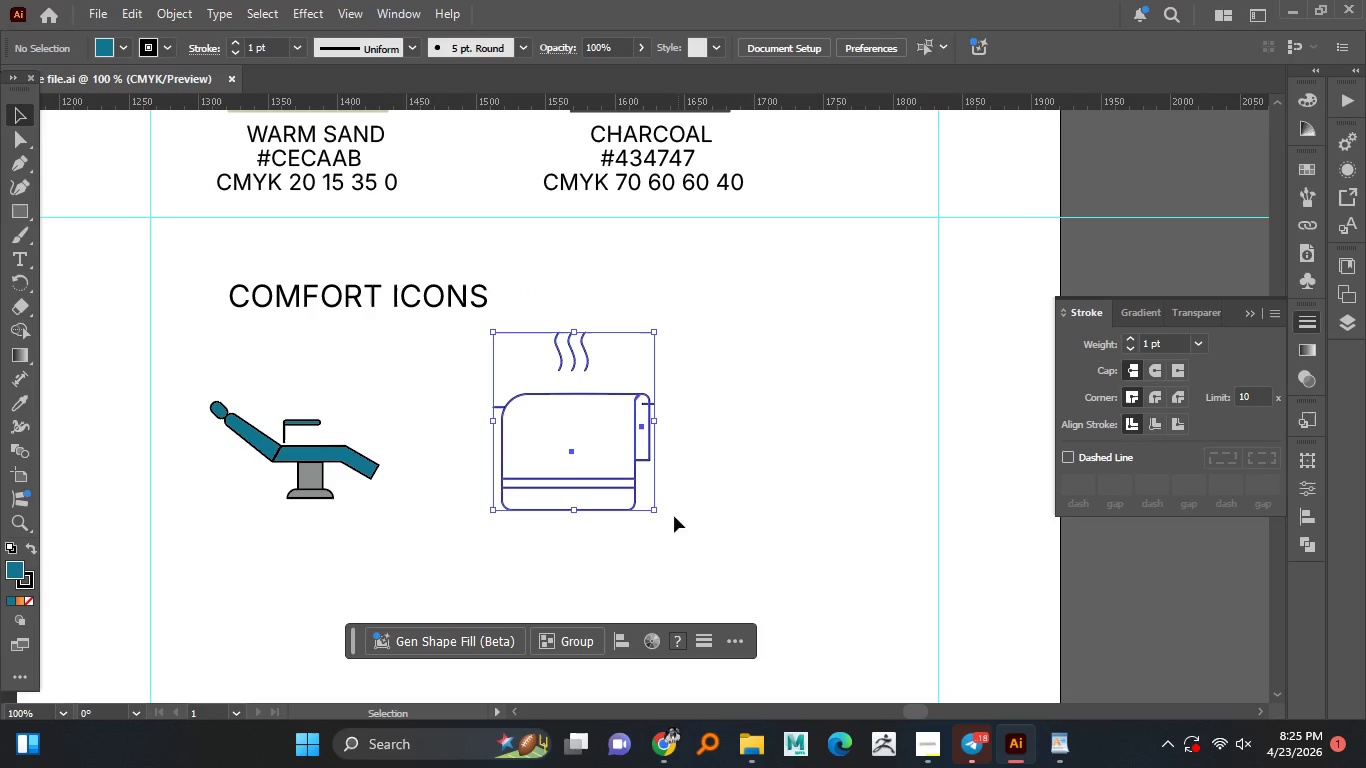 
left_click_drag(start_coordinate=[474, 358], to_coordinate=[678, 517])
 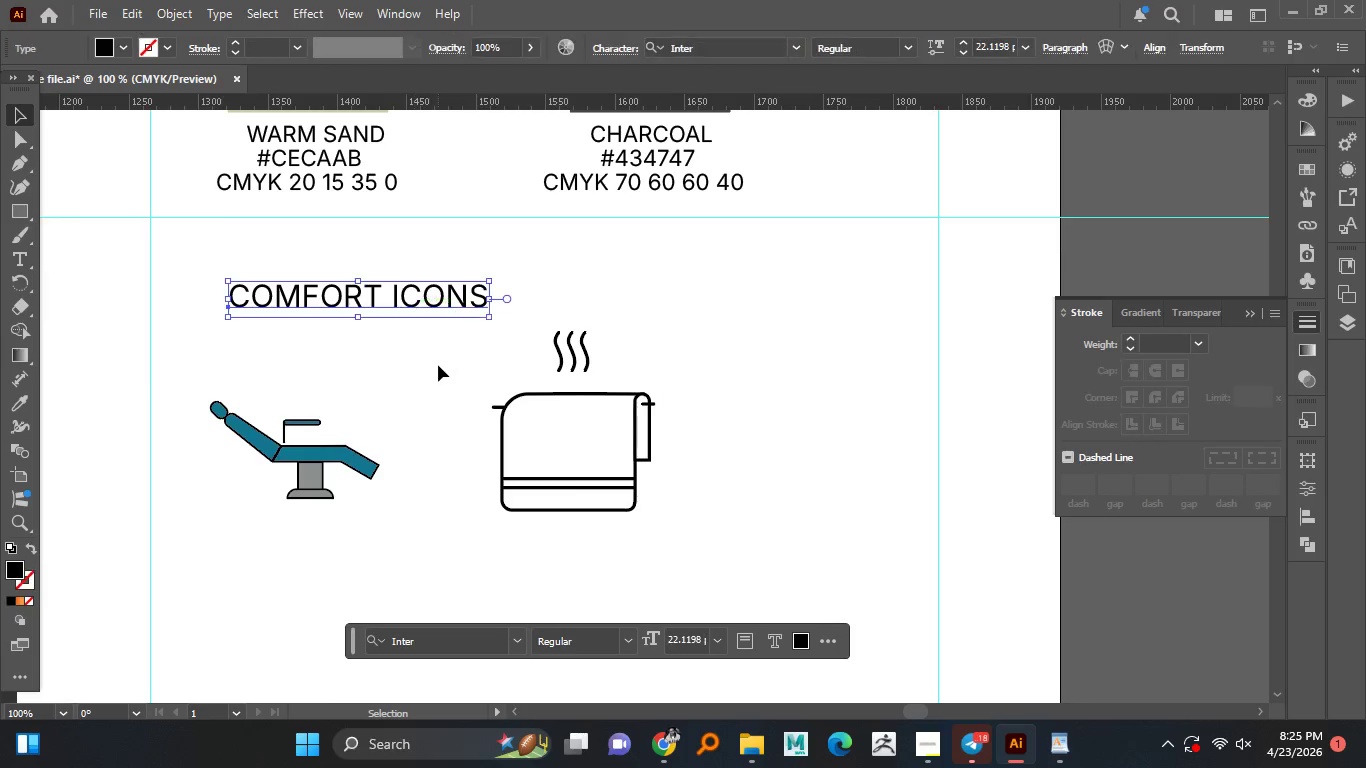 
left_click([414, 310])
 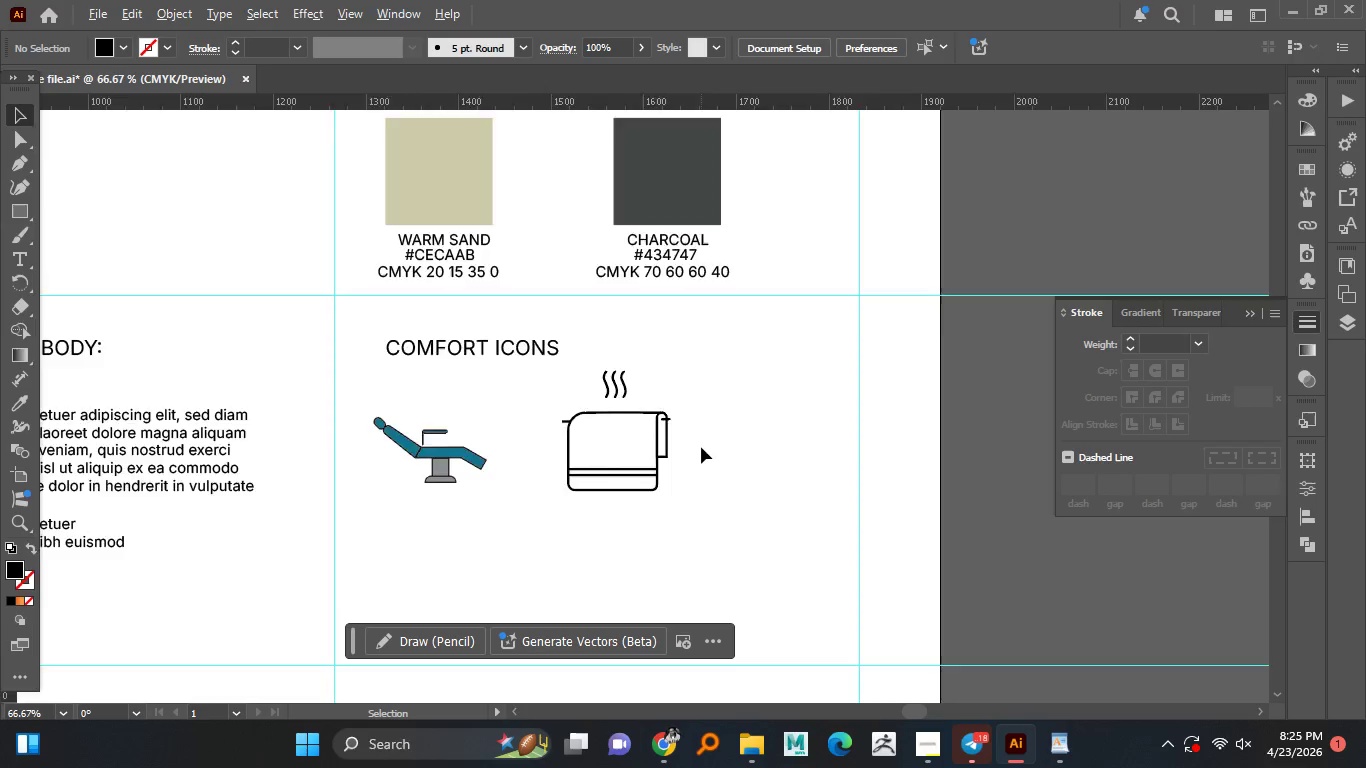 
left_click([695, 447])
 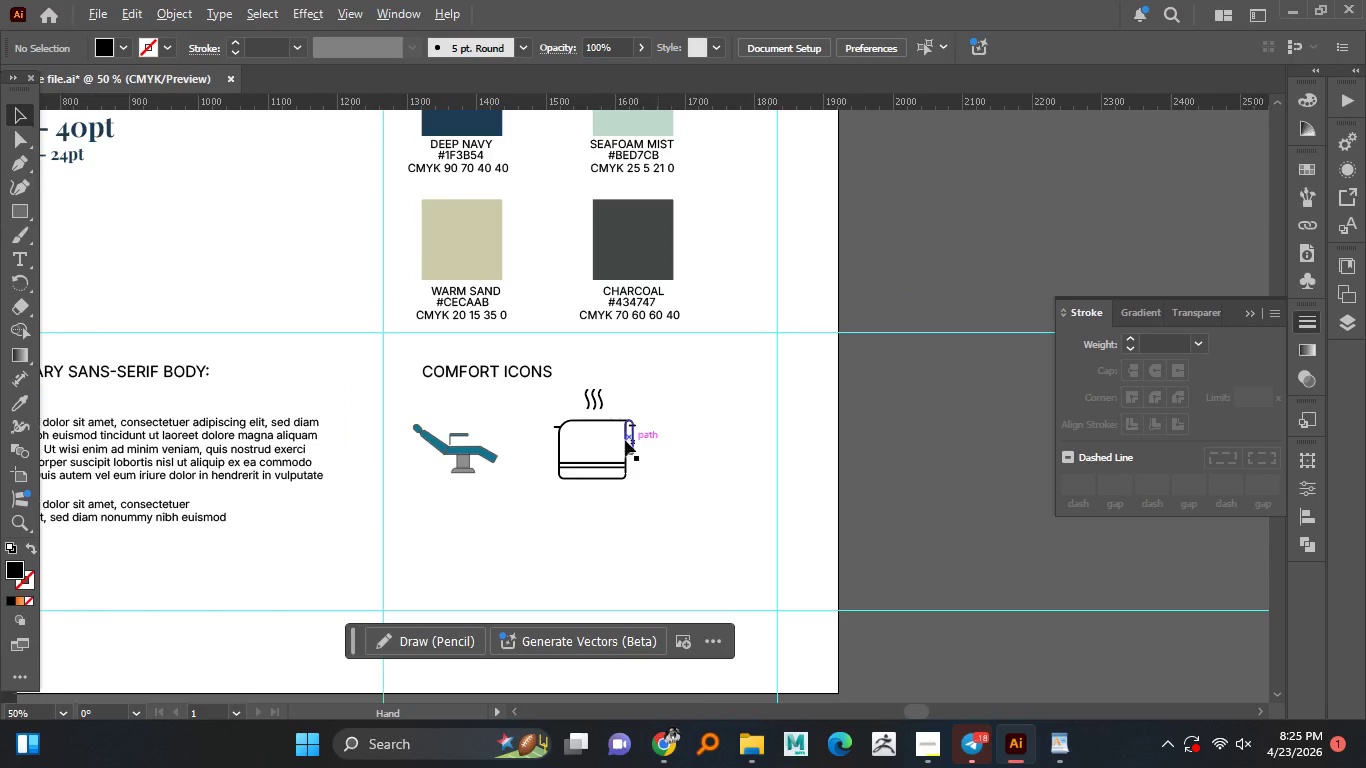 
hold_key(key=AltLeft, duration=1.06)
scroll: coordinate [701, 447], scroll_direction: down, amount: 1.0
 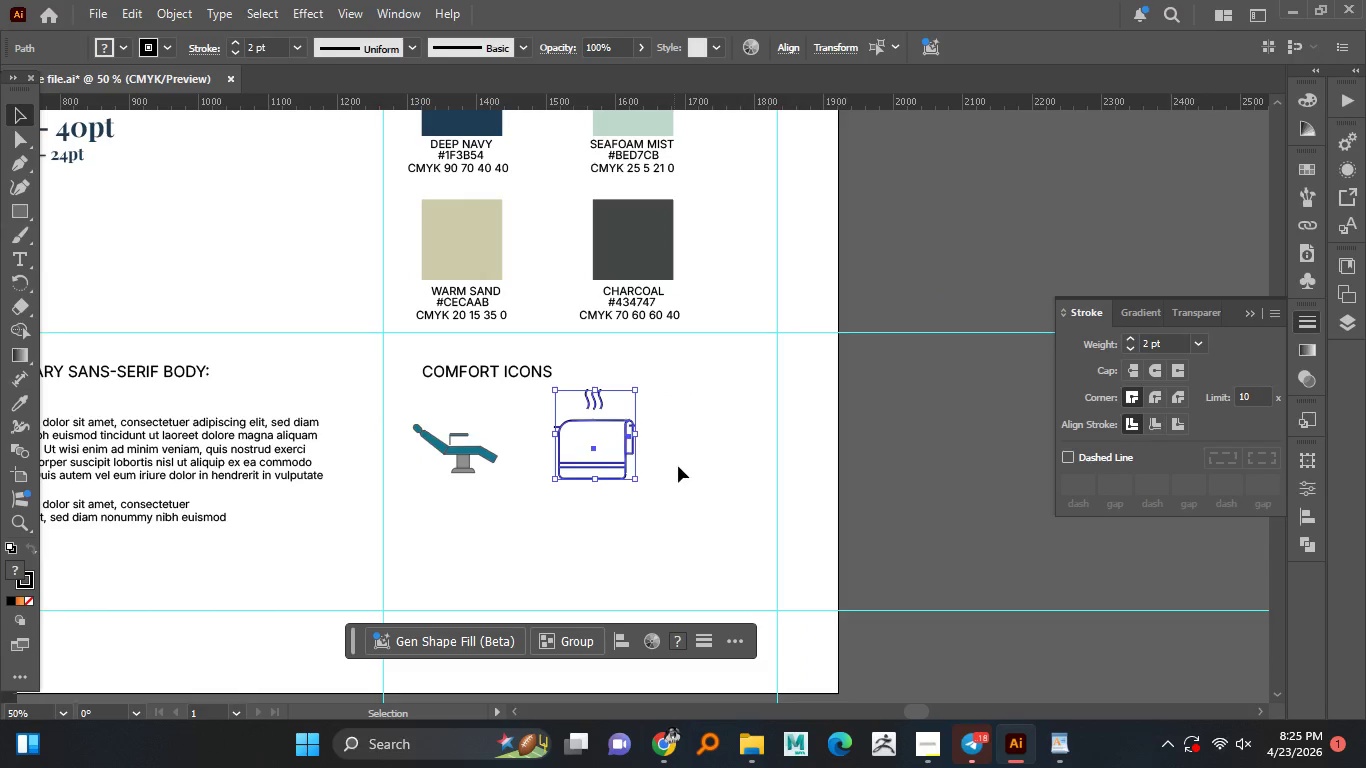 
left_click_drag(start_coordinate=[549, 396], to_coordinate=[706, 502])
 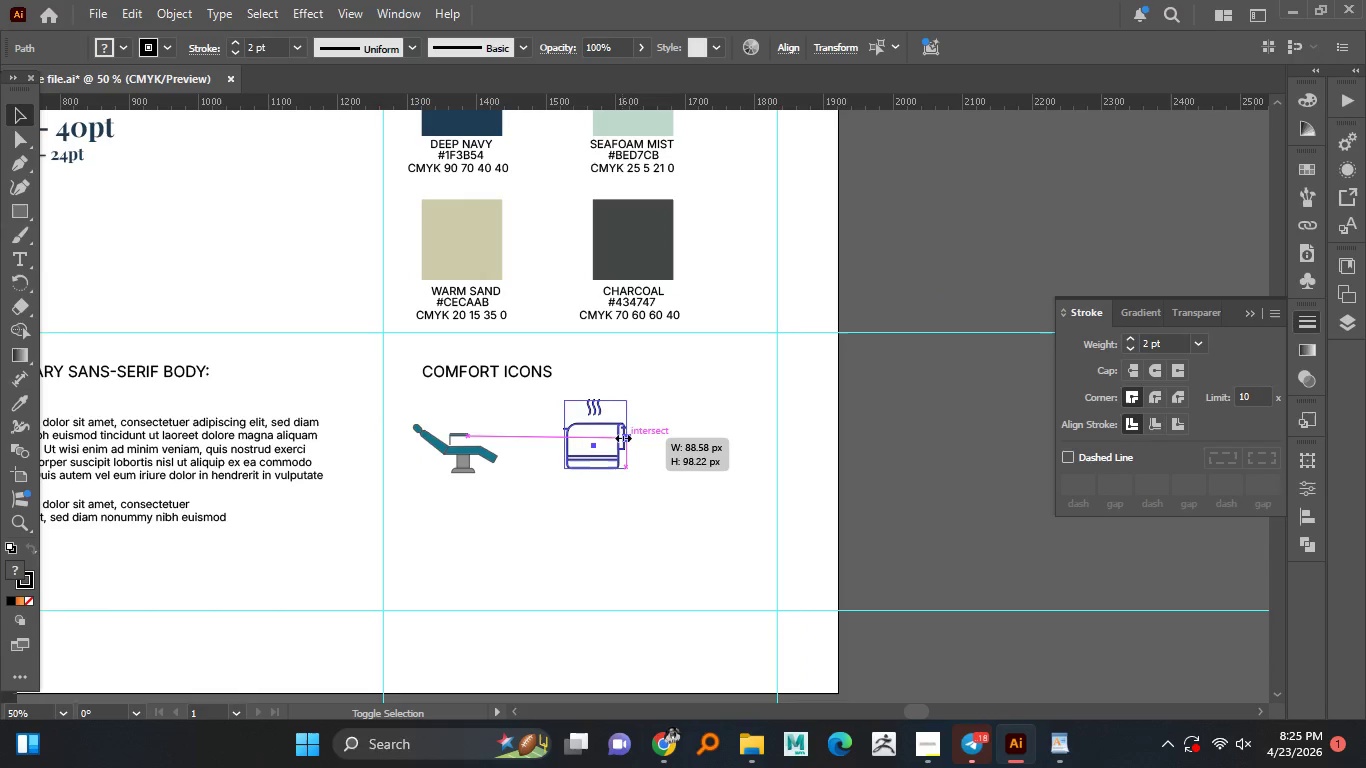 
hold_key(key=AltLeft, duration=2.83)
hold_key(key=ShiftLeft, duration=0.86)
left_click_drag(start_coordinate=[635, 436], to_coordinate=[621, 436])
 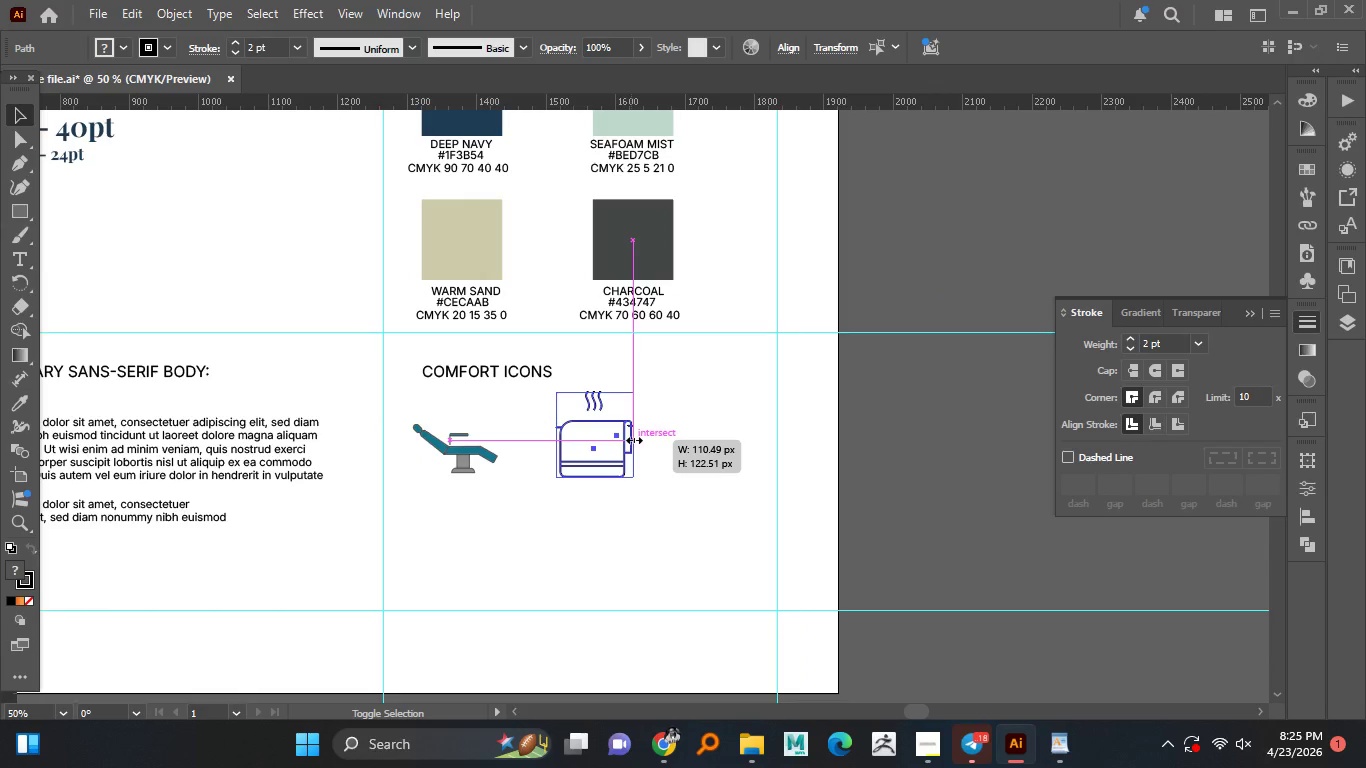 
hold_key(key=ShiftLeft, duration=1.36)
left_click_drag(start_coordinate=[622, 437], to_coordinate=[632, 439])
 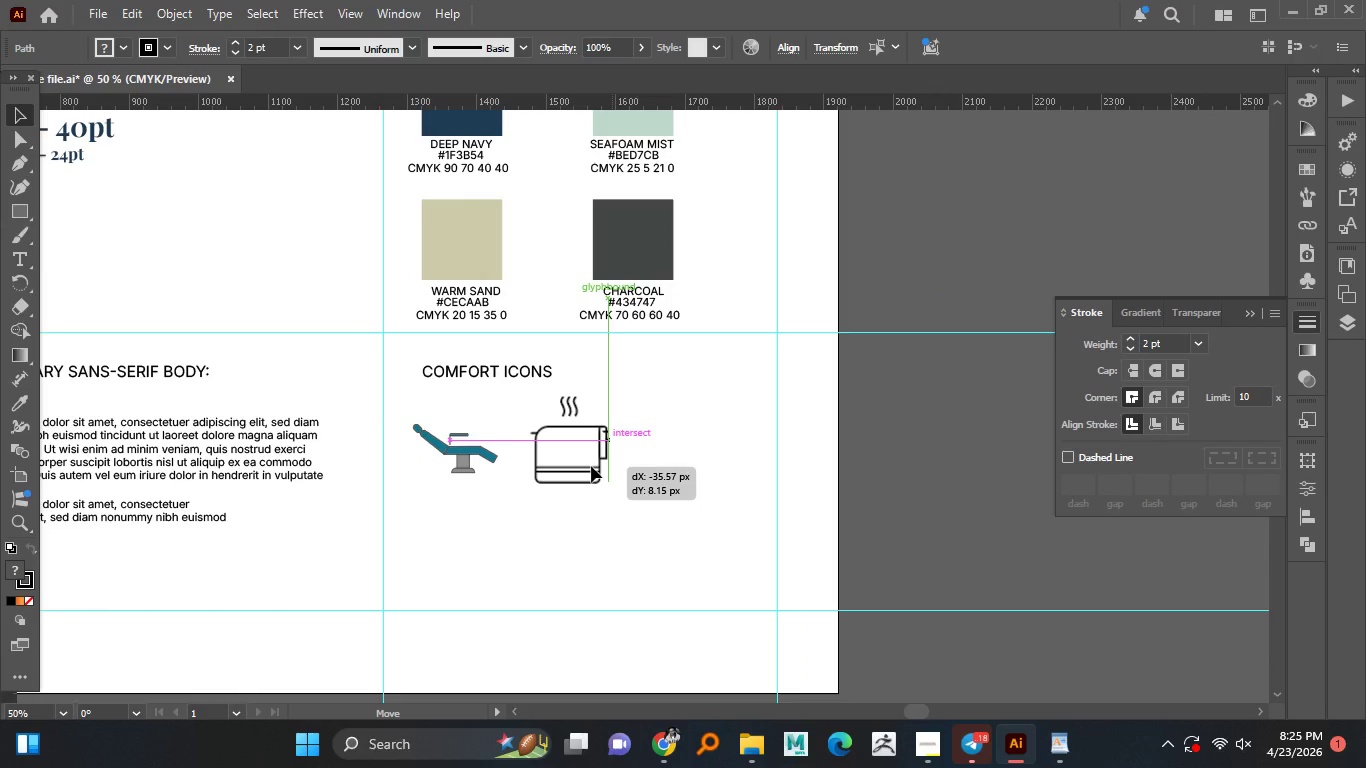 
left_click_drag(start_coordinate=[612, 462], to_coordinate=[593, 466])
 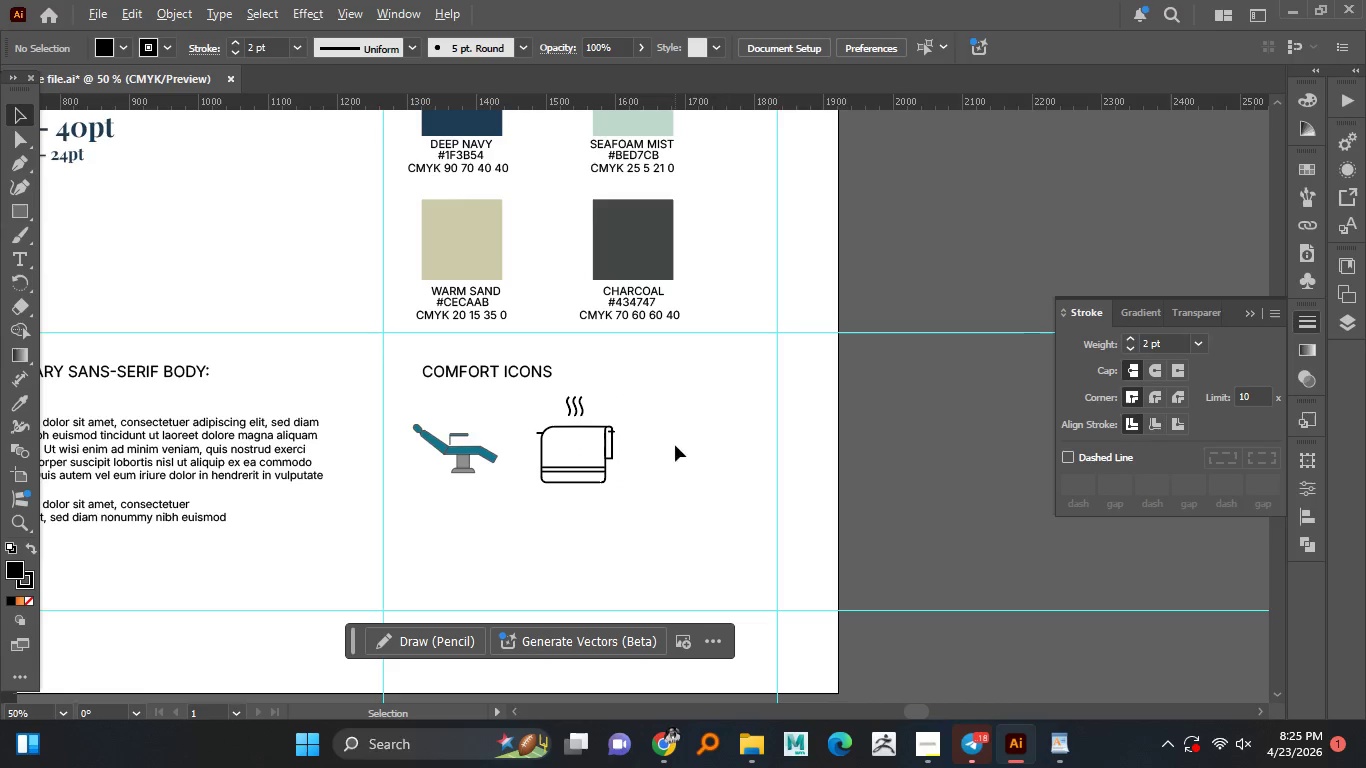 
left_click([729, 467])
 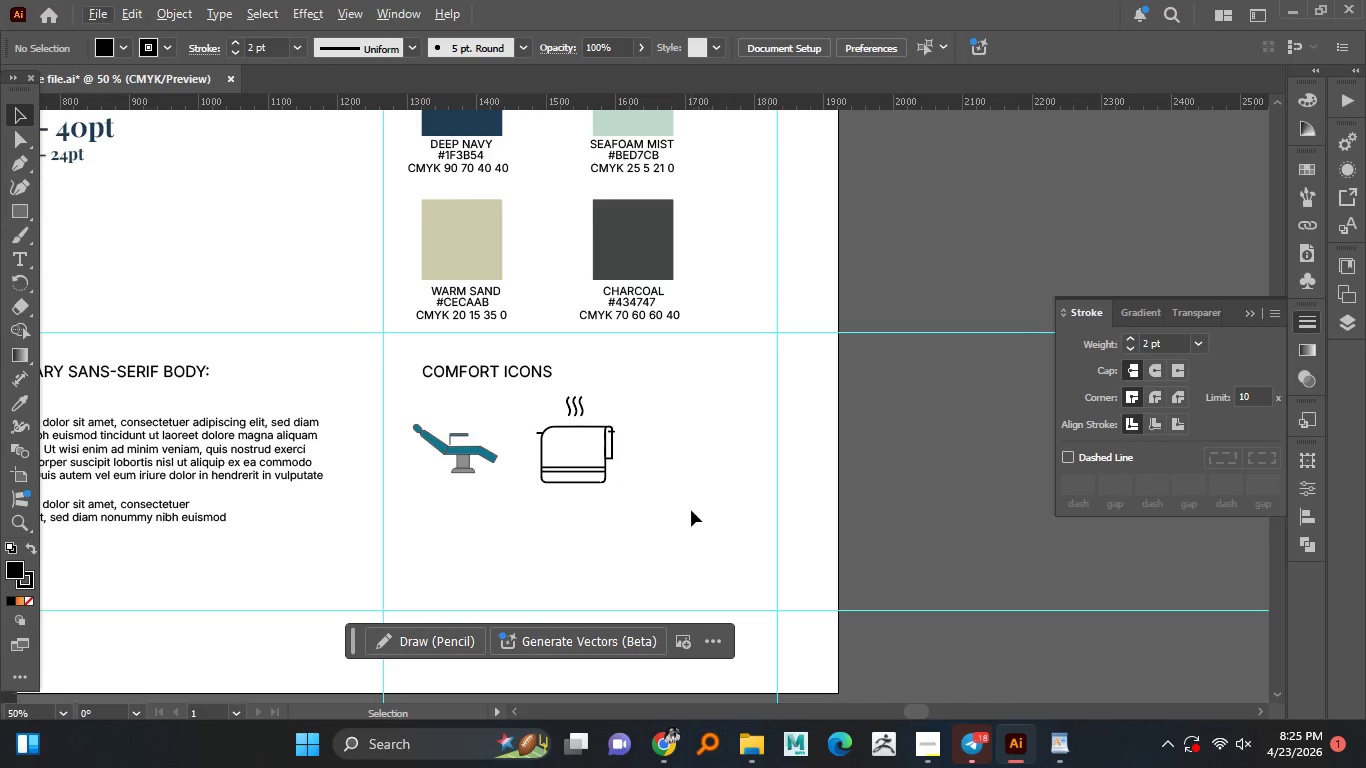 
hold_key(key=AltLeft, duration=0.52)
 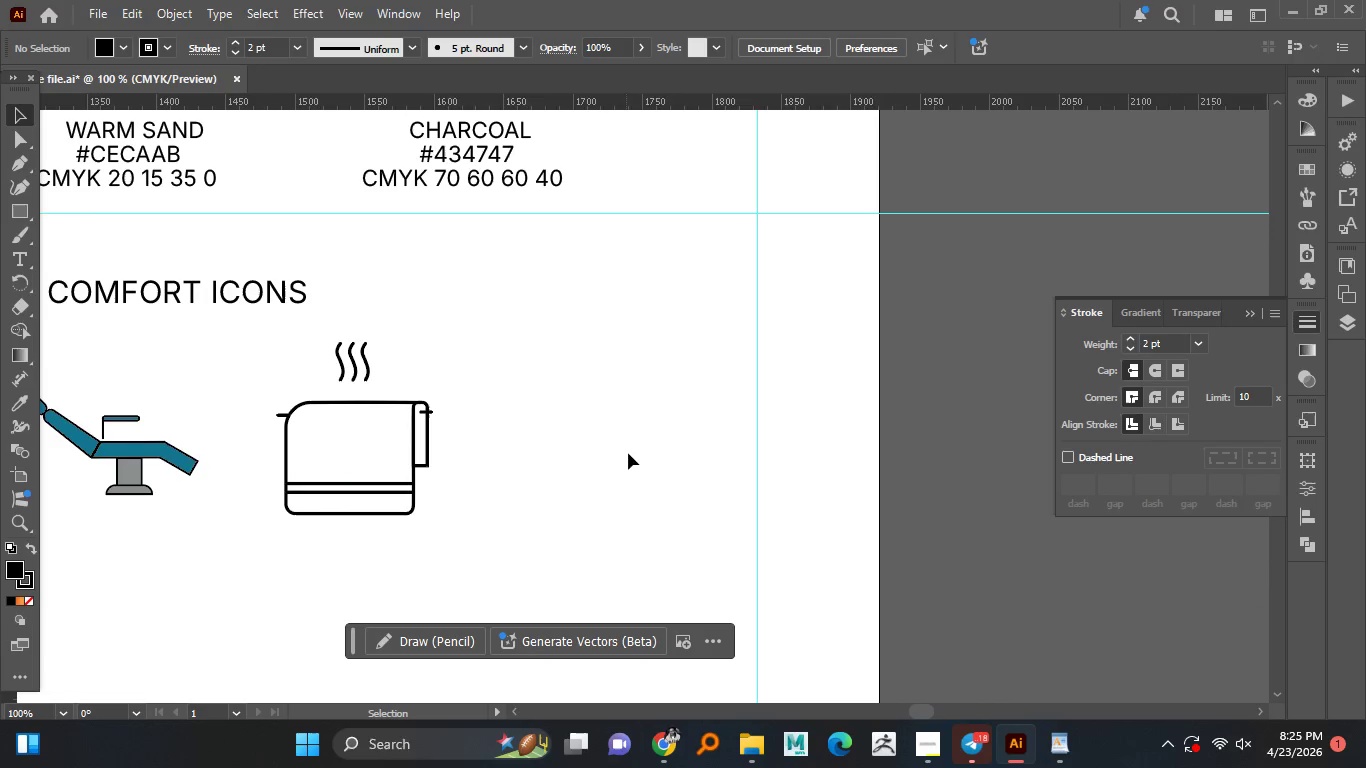 
hold_key(key=AltLeft, duration=1.5)
scroll: coordinate [626, 440], scroll_direction: up, amount: 1.0
 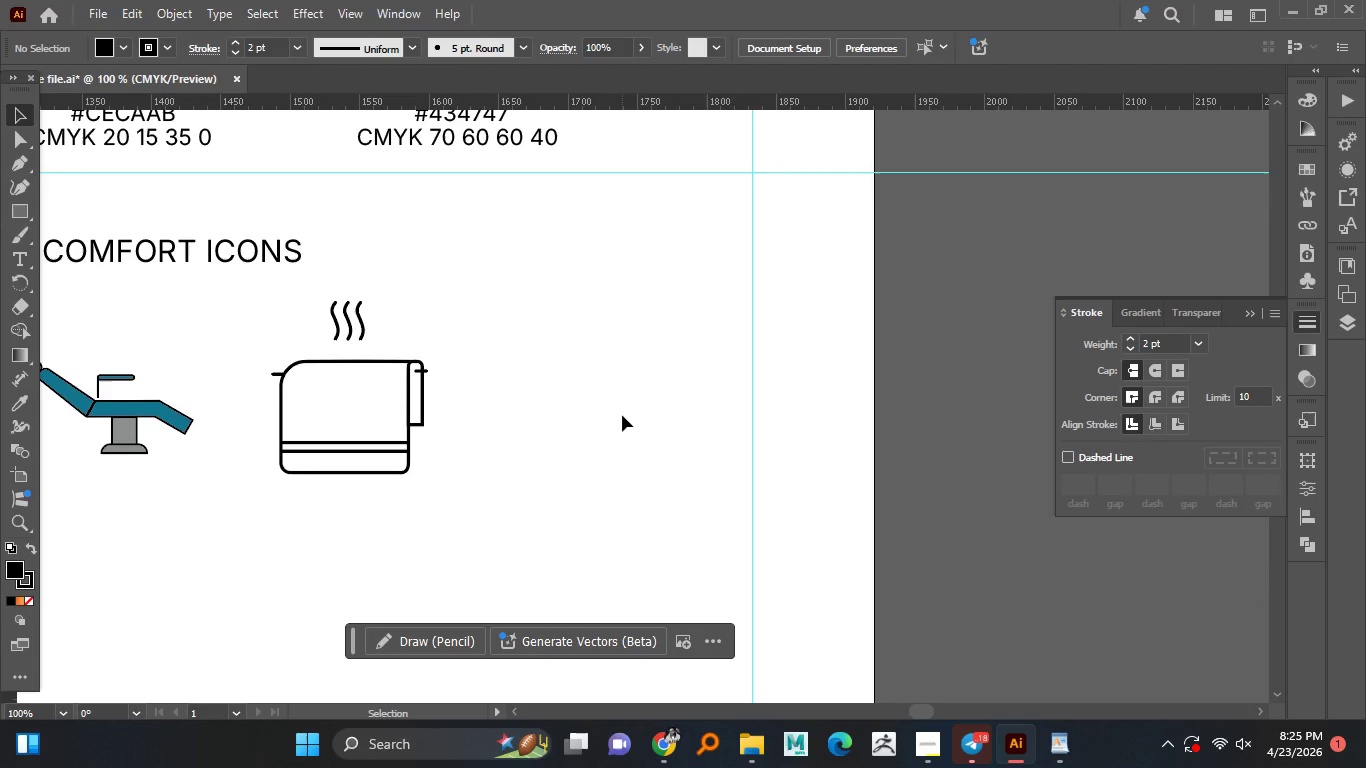 
key(Alt+AltLeft)
 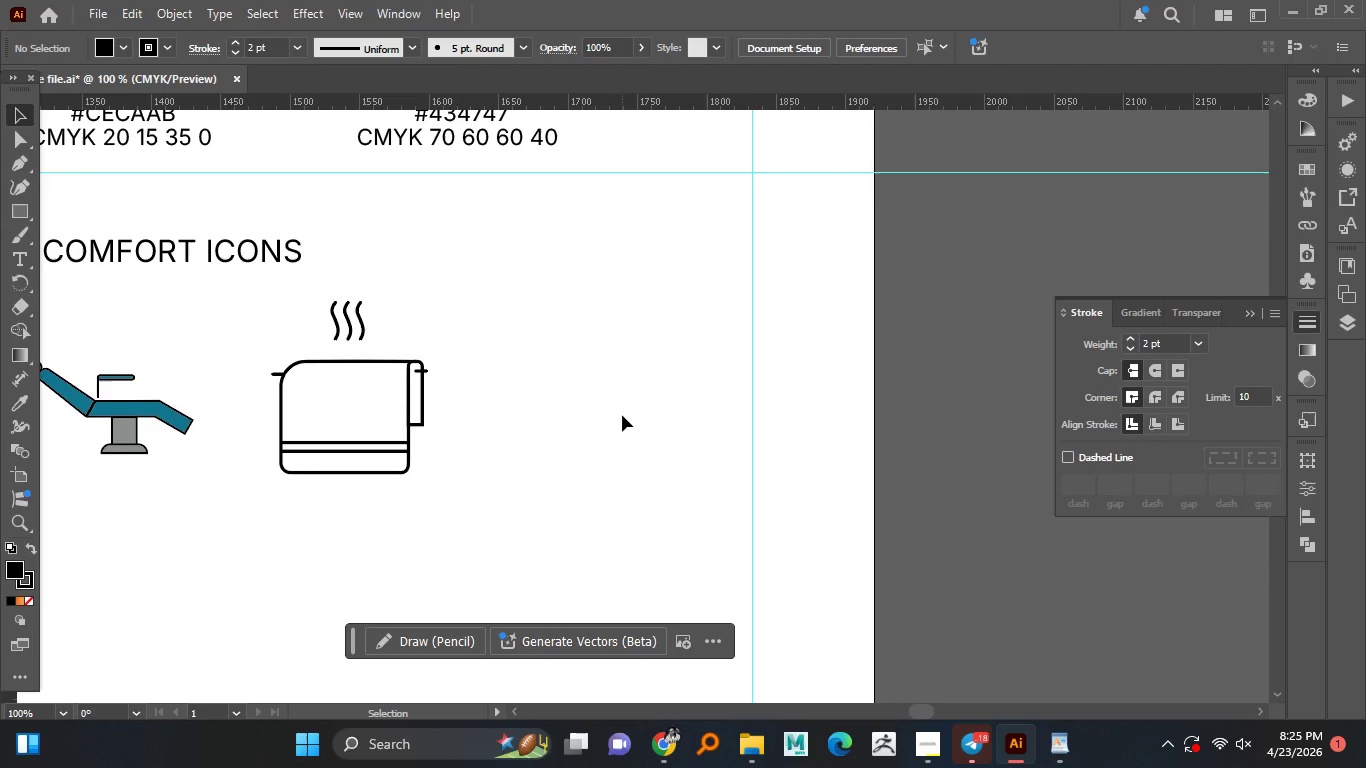 
key(Alt+AltLeft)
 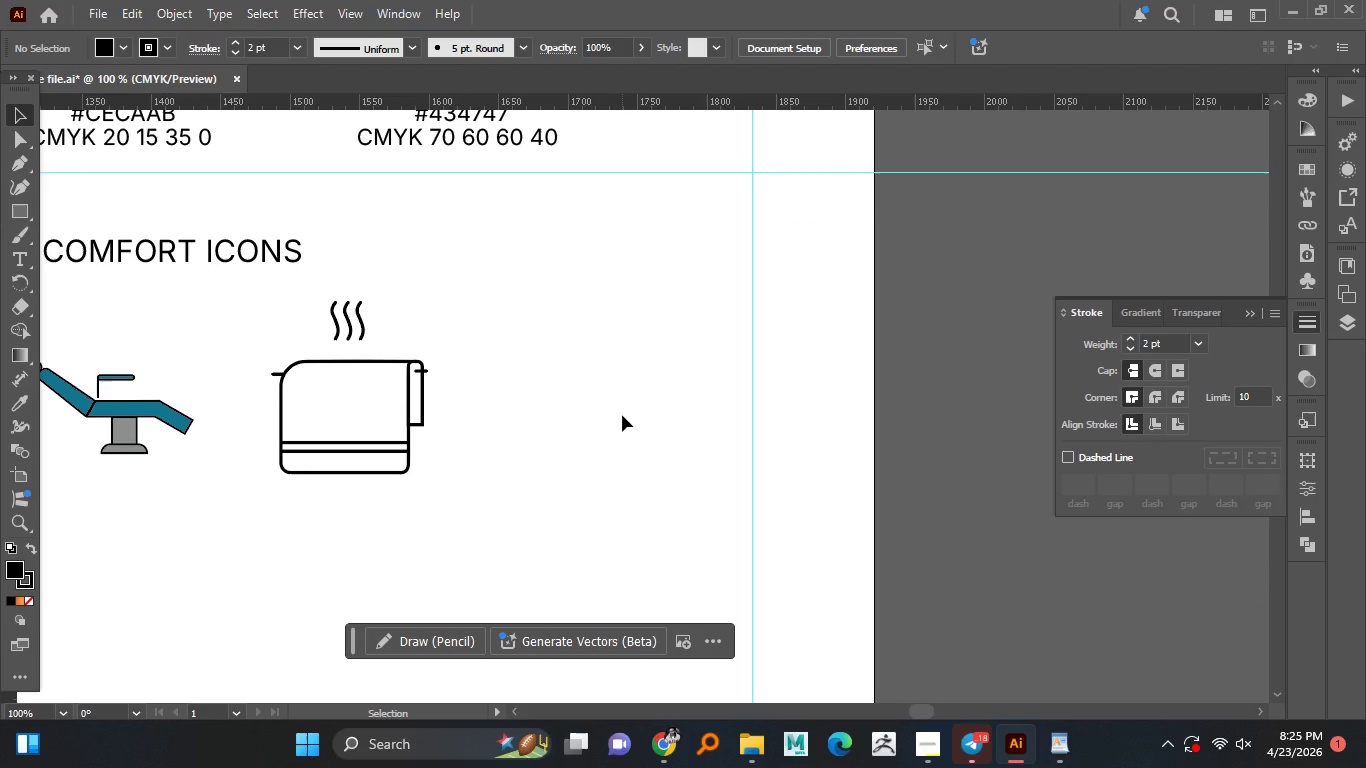 
wait(10.39)
 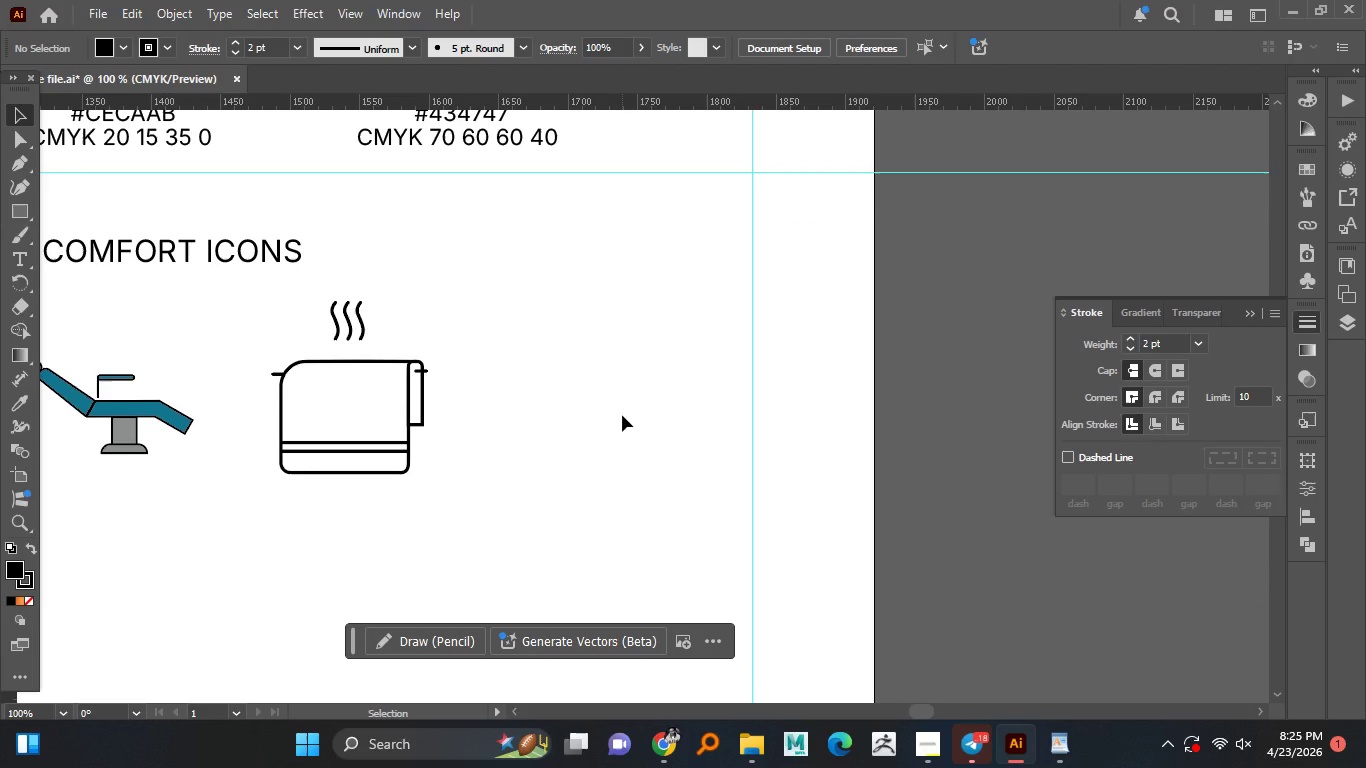 
left_click([29, 215])
 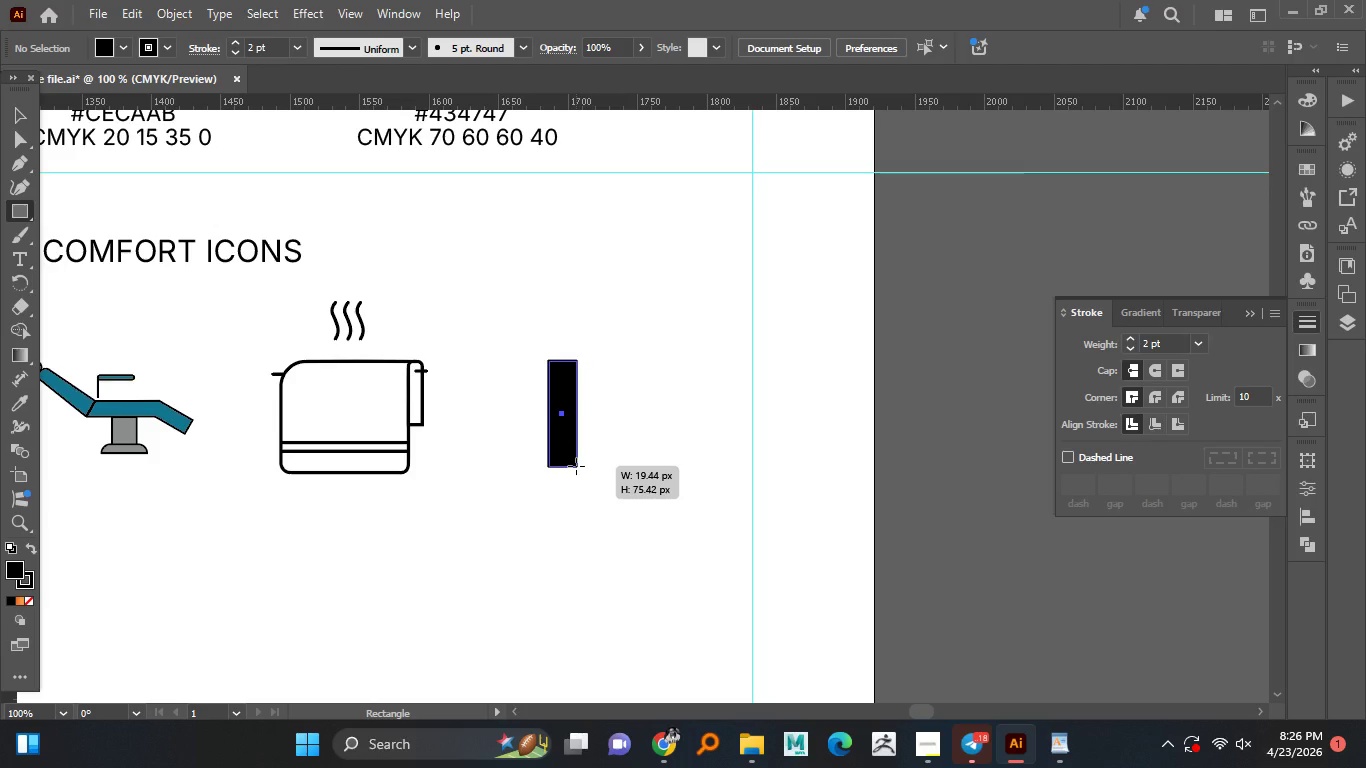 
left_click_drag(start_coordinate=[549, 358], to_coordinate=[582, 429])
 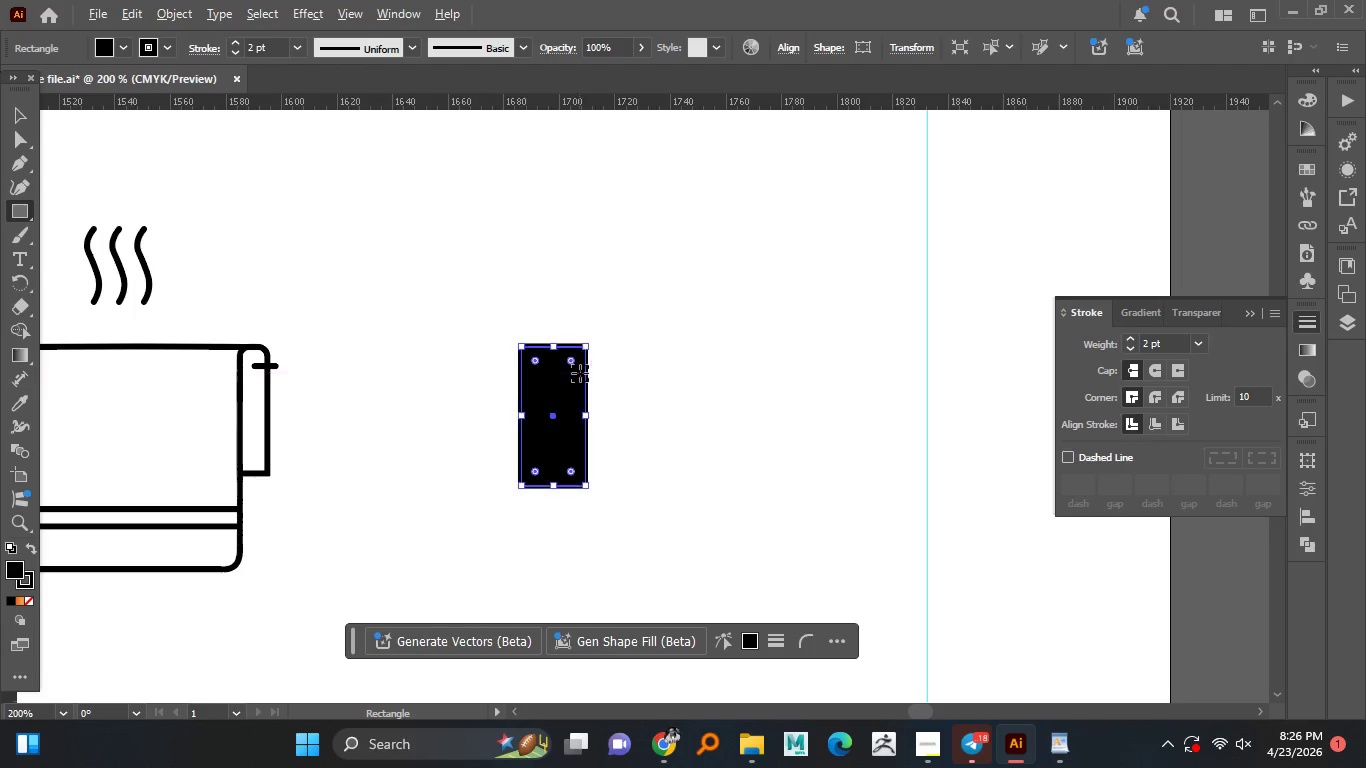 
hold_key(key=AltLeft, duration=1.08)
scroll: coordinate [579, 373], scroll_direction: up, amount: 2.0
 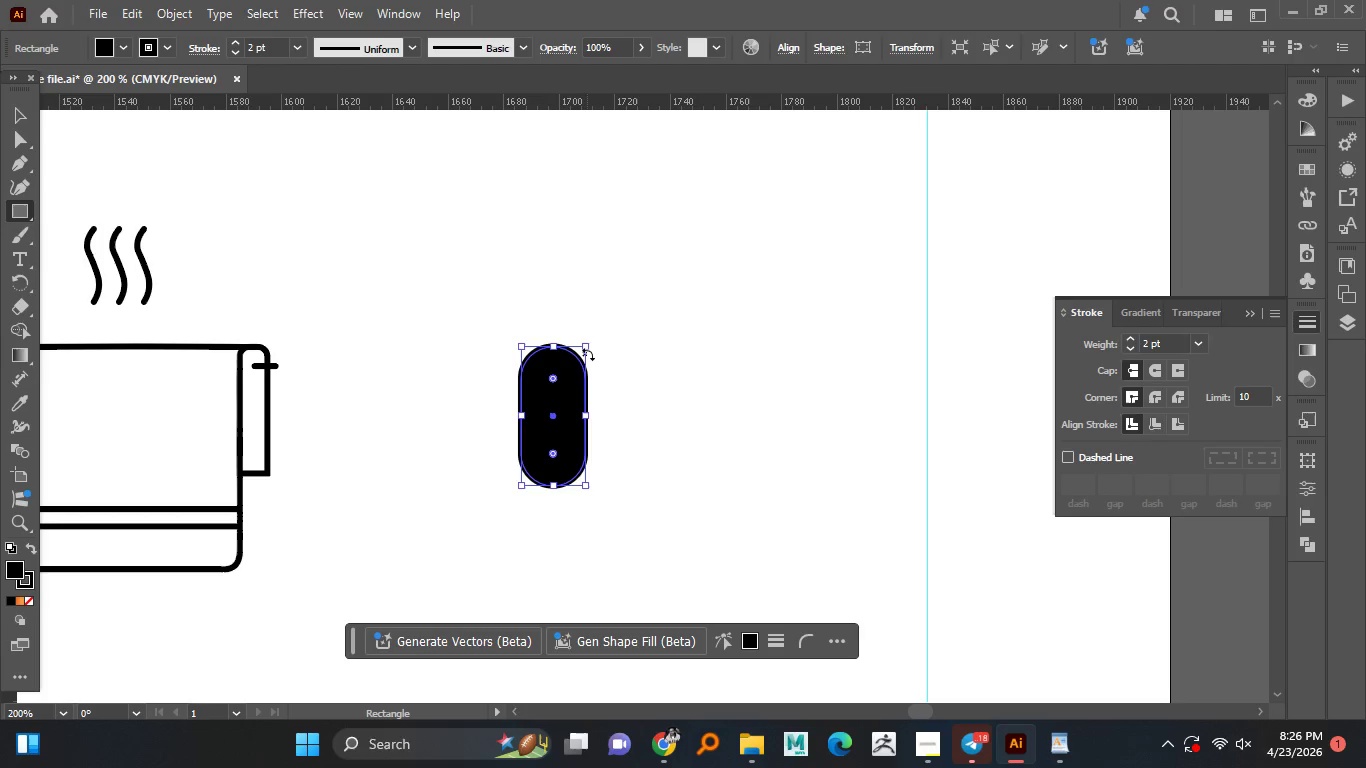 
hold_key(key=AltLeft, duration=0.67)
left_click_drag(start_coordinate=[571, 363], to_coordinate=[535, 434])
 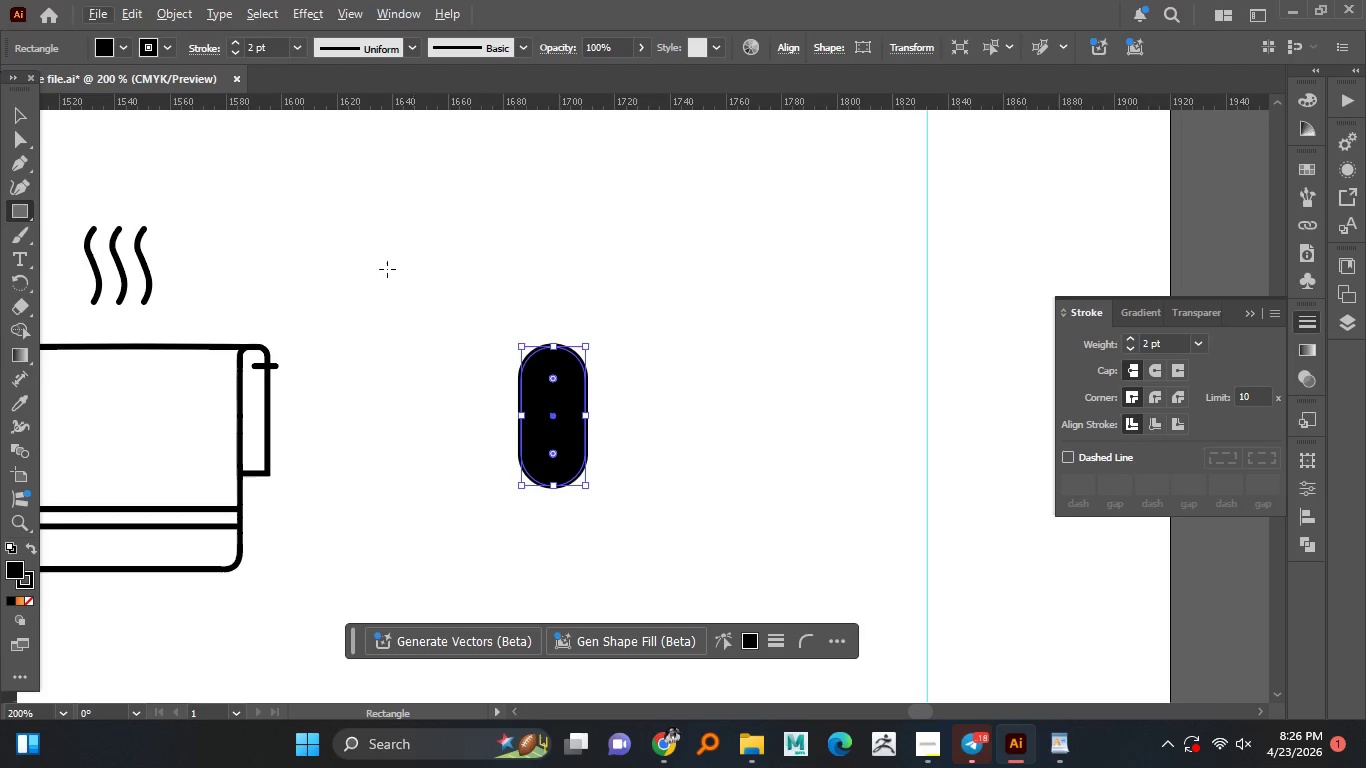 
hold_key(key=AltLeft, duration=0.42)
 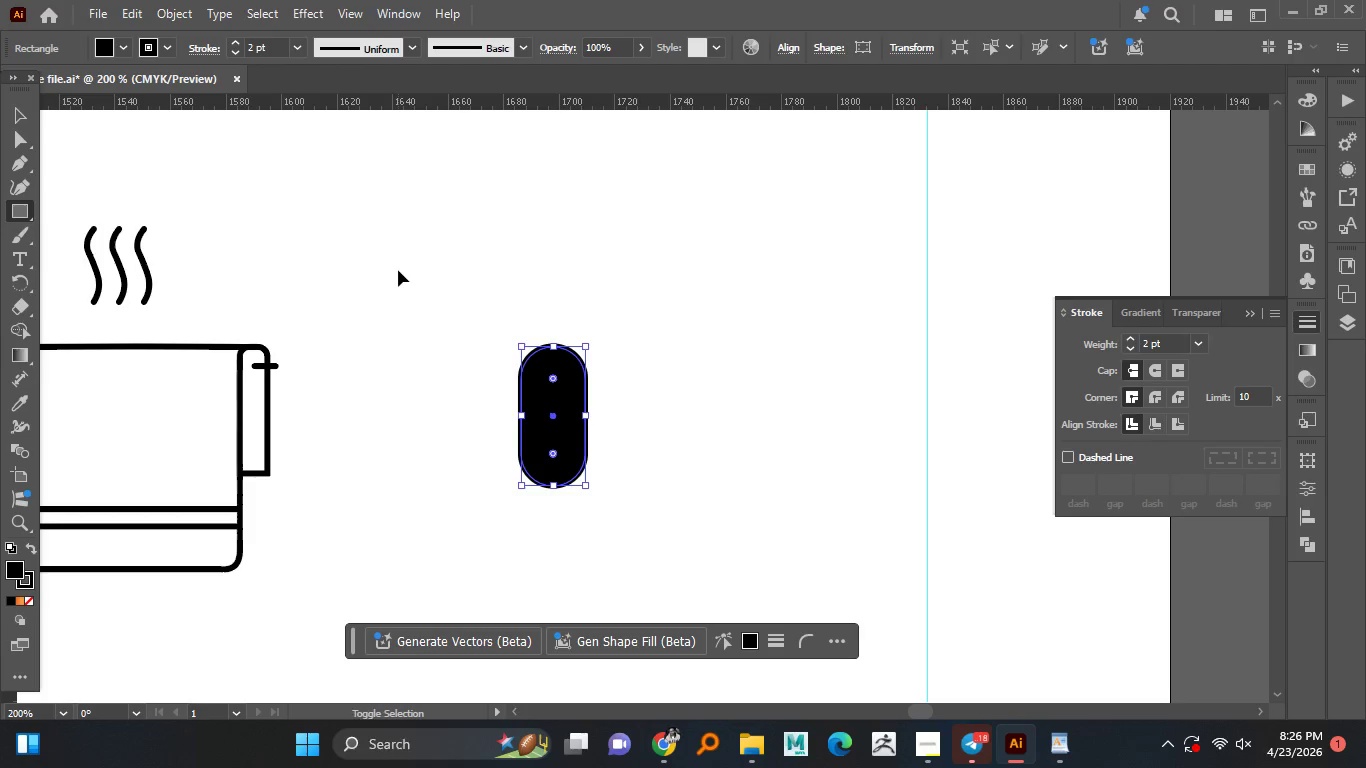 
key(Control+C)
 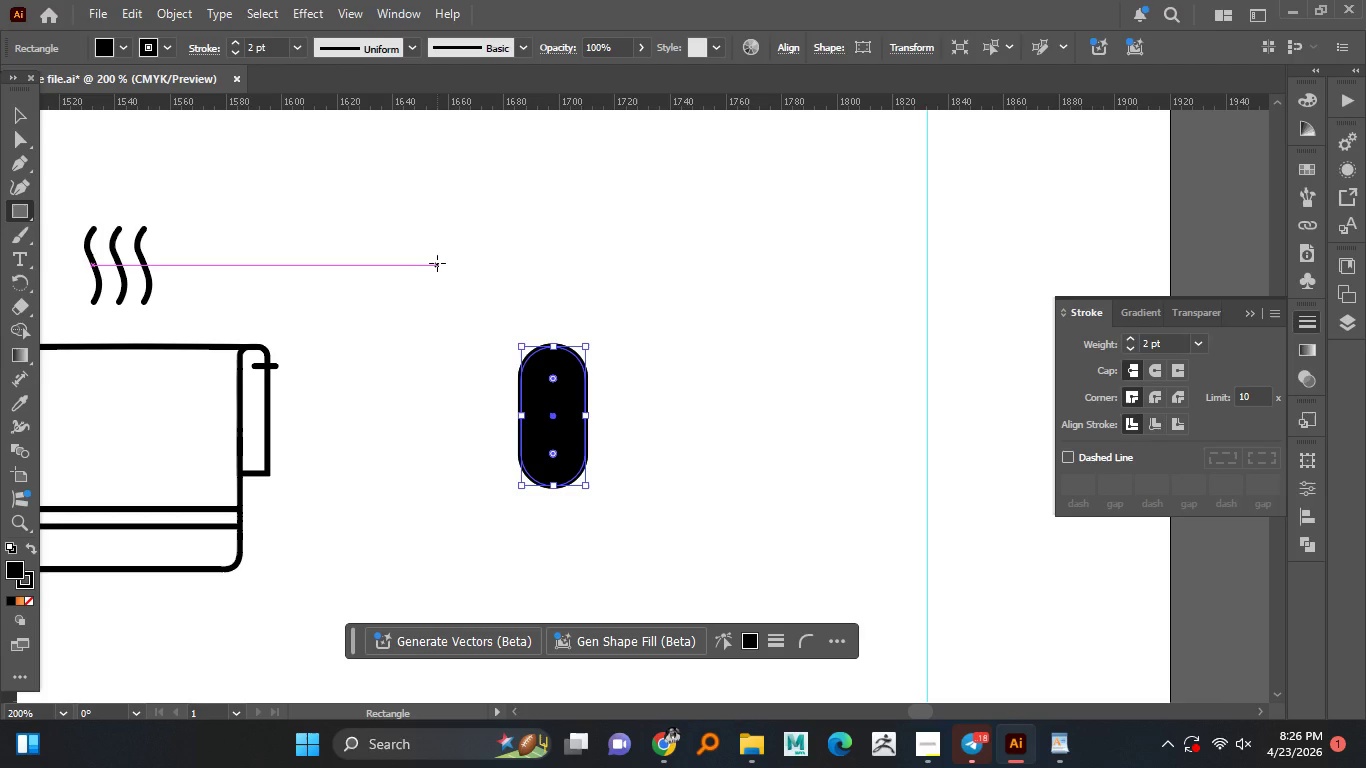 
key(Control+Shift+V)
 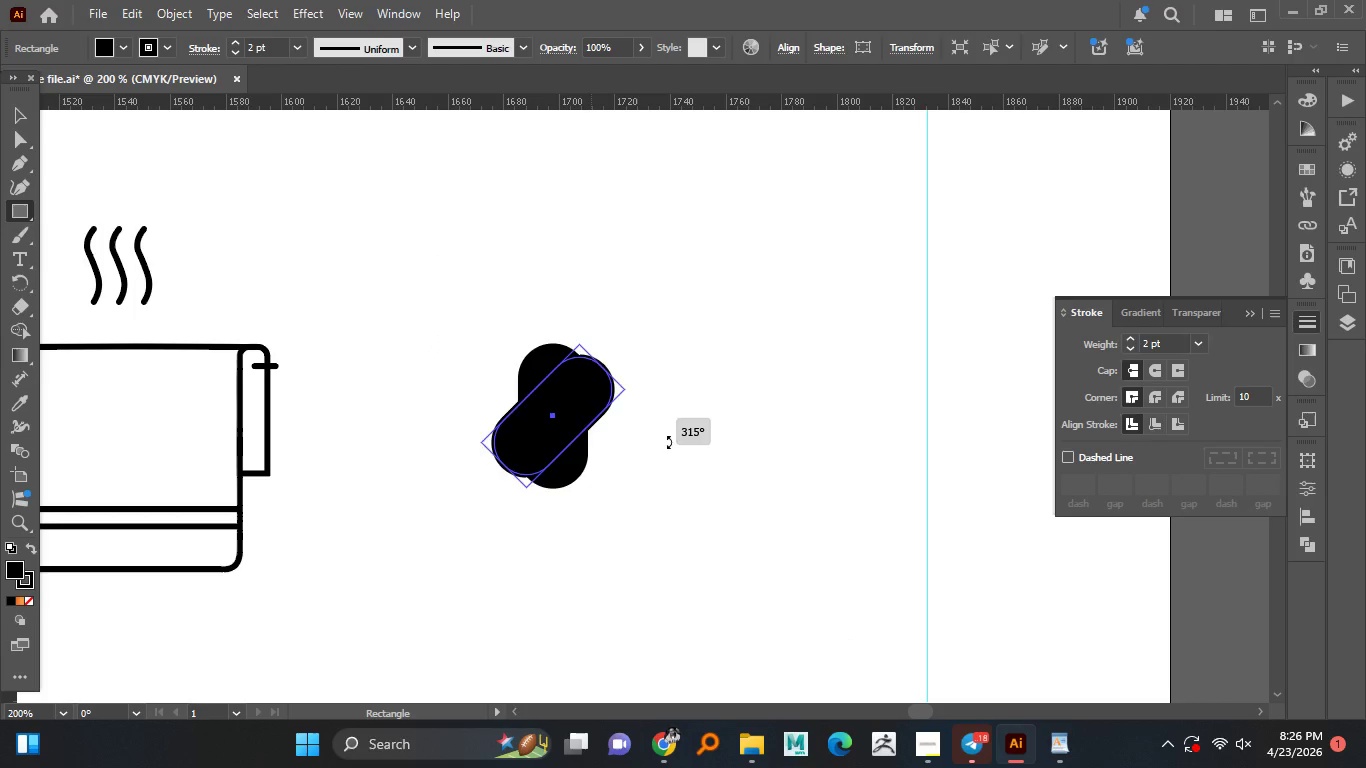 
left_click_drag(start_coordinate=[596, 341], to_coordinate=[15, 116])
 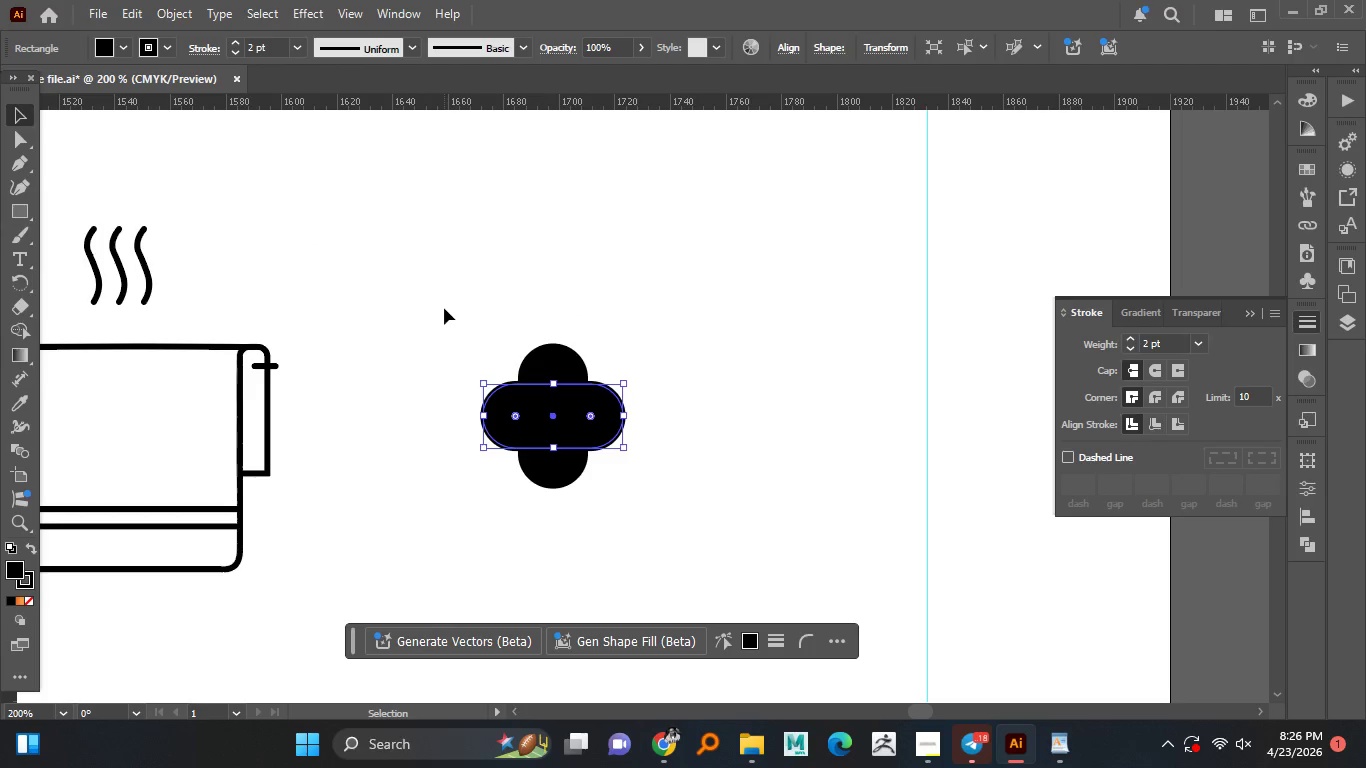 
hold_key(key=ShiftLeft, duration=16.89)
left_click([563, 293])
 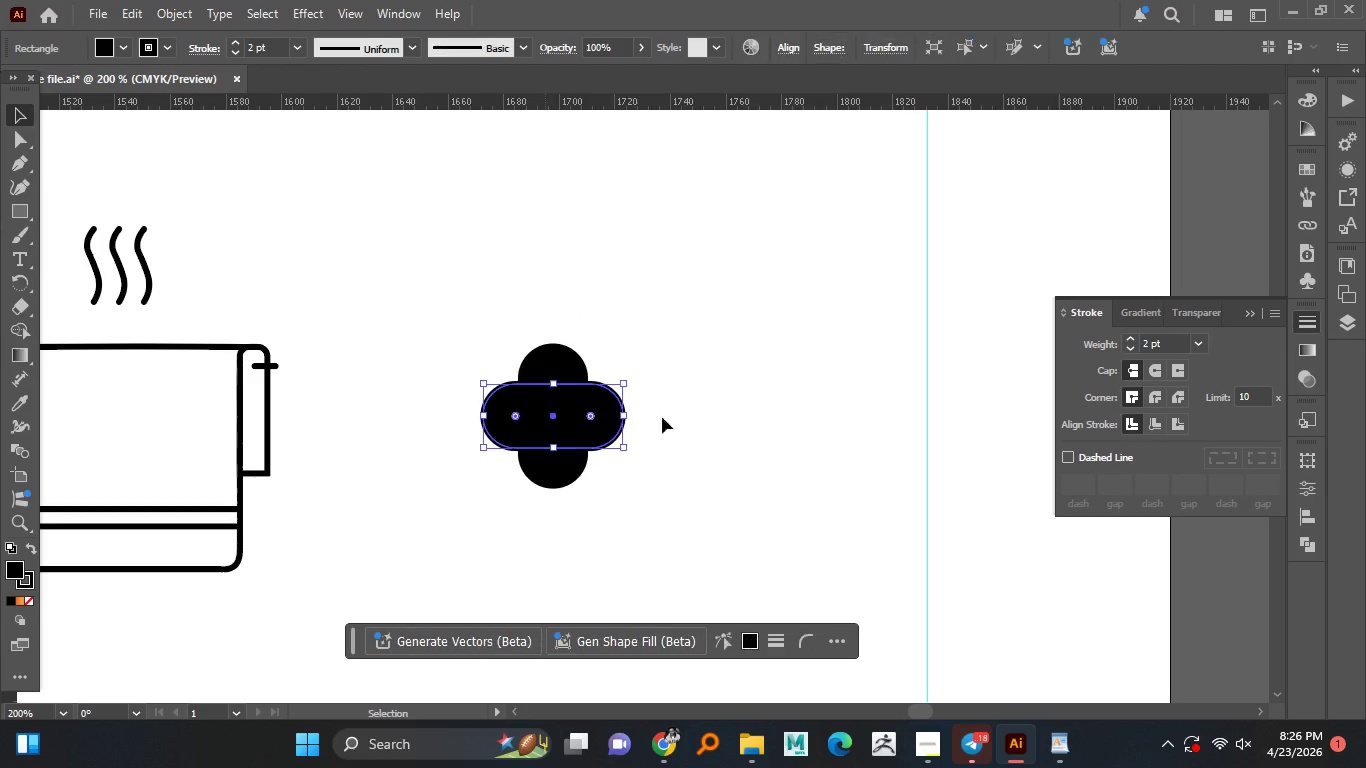 
left_click([545, 412])
 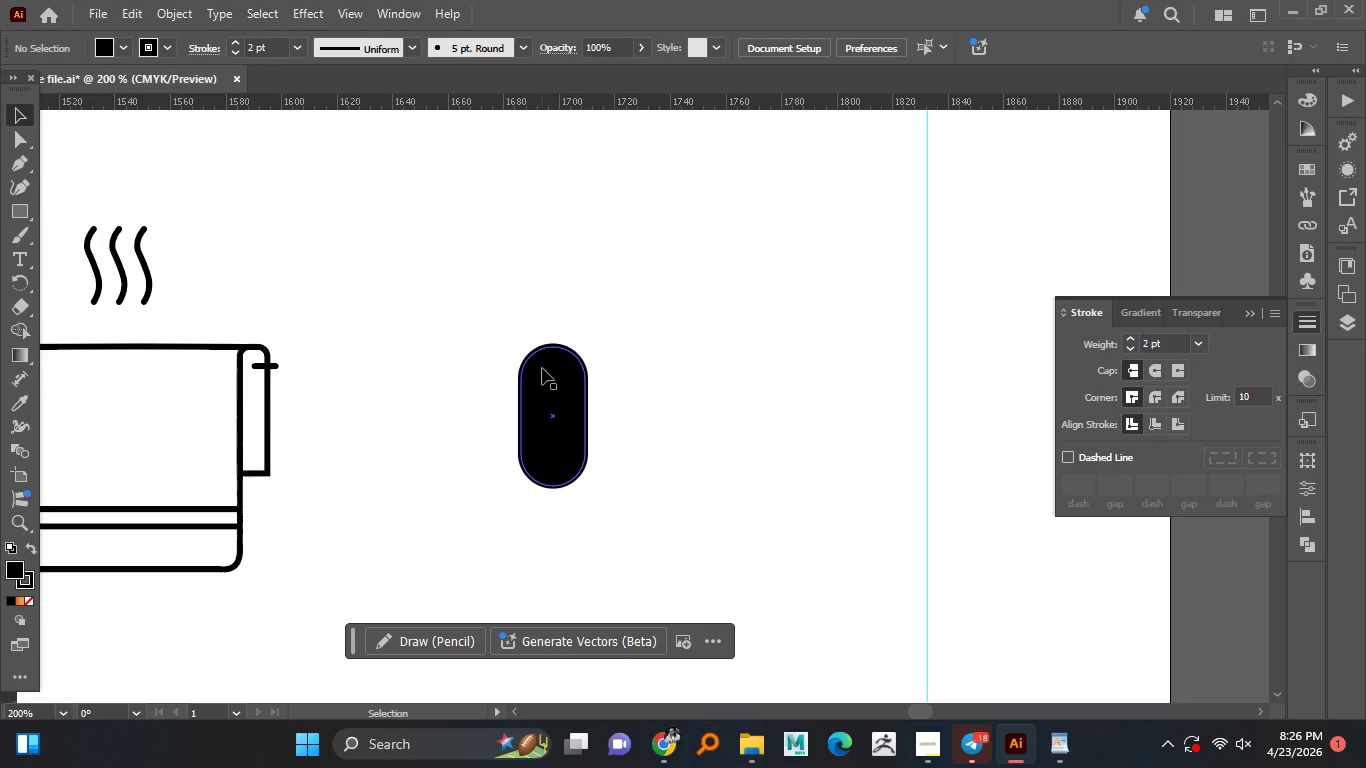 
key(Delete)
 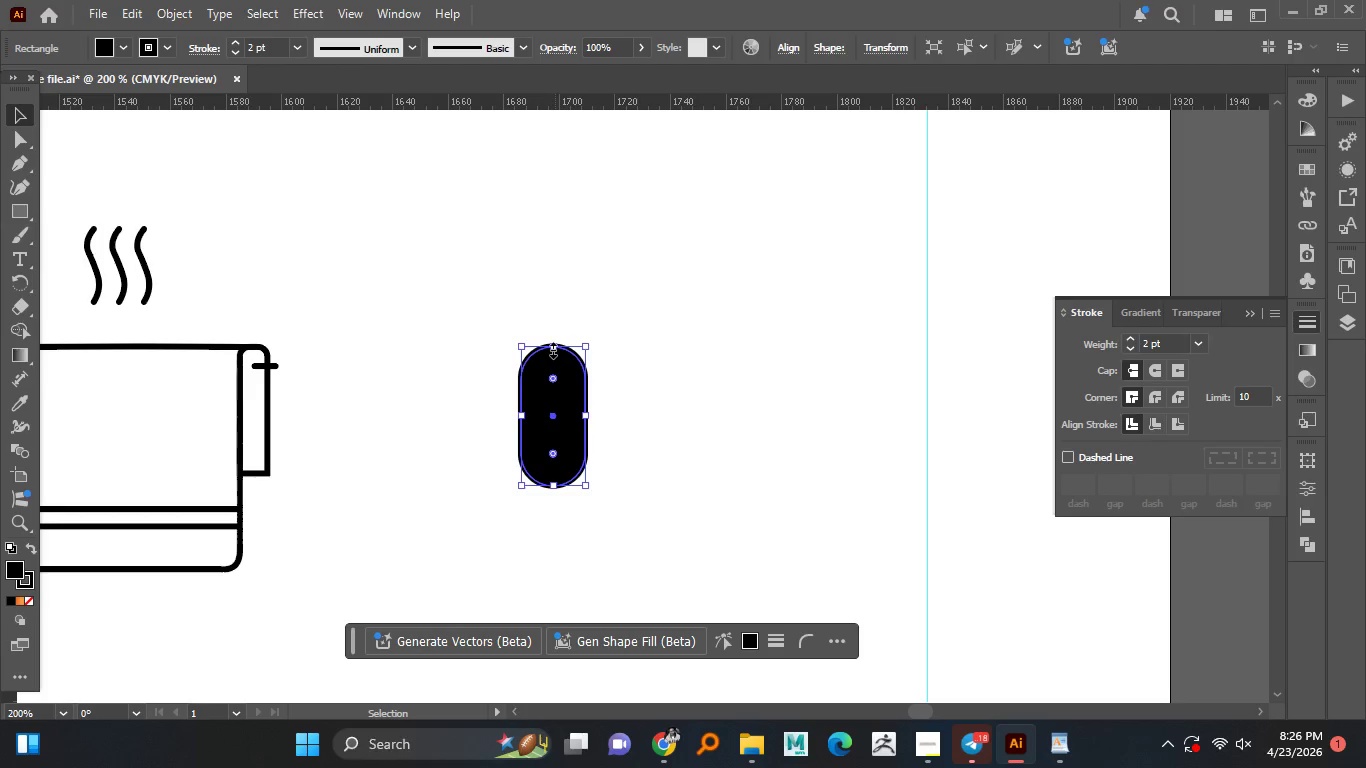 
left_click([542, 369])
 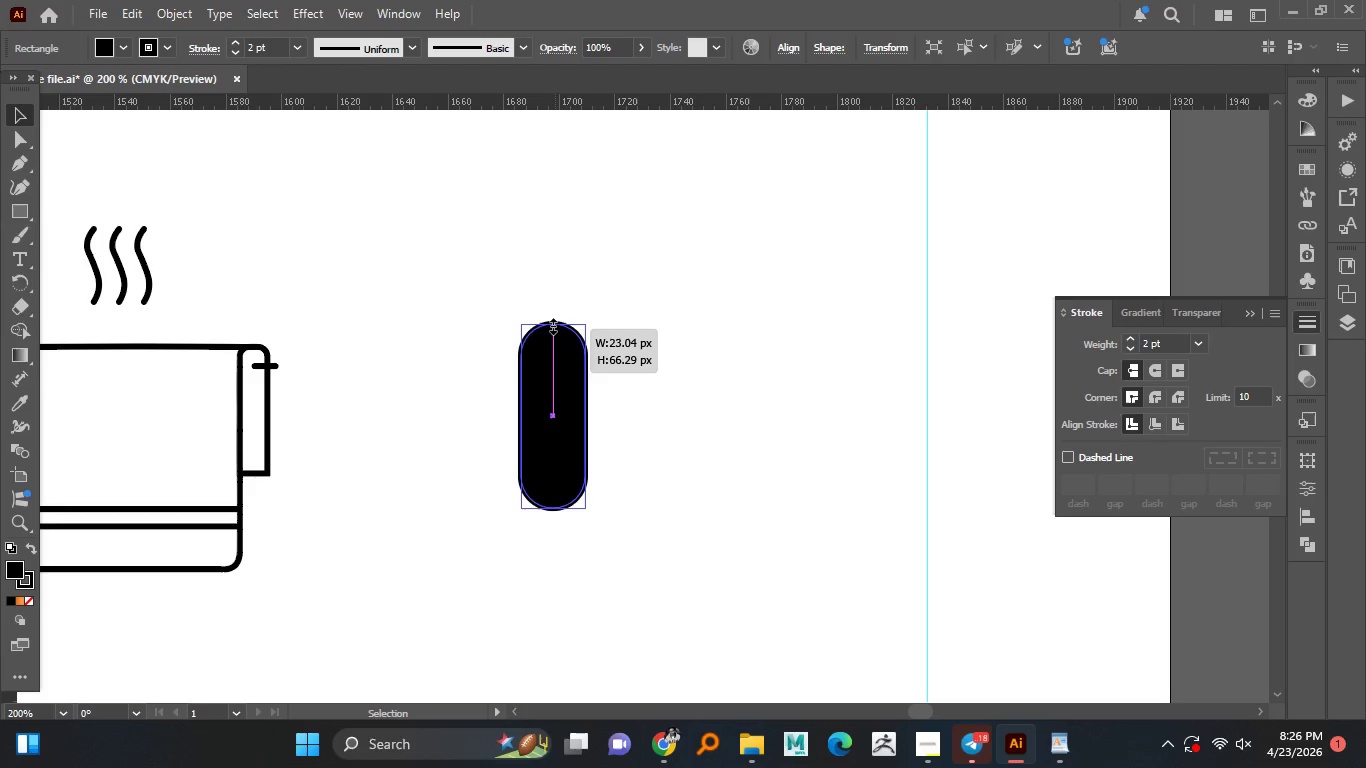 
left_click_drag(start_coordinate=[551, 348], to_coordinate=[551, 319])
 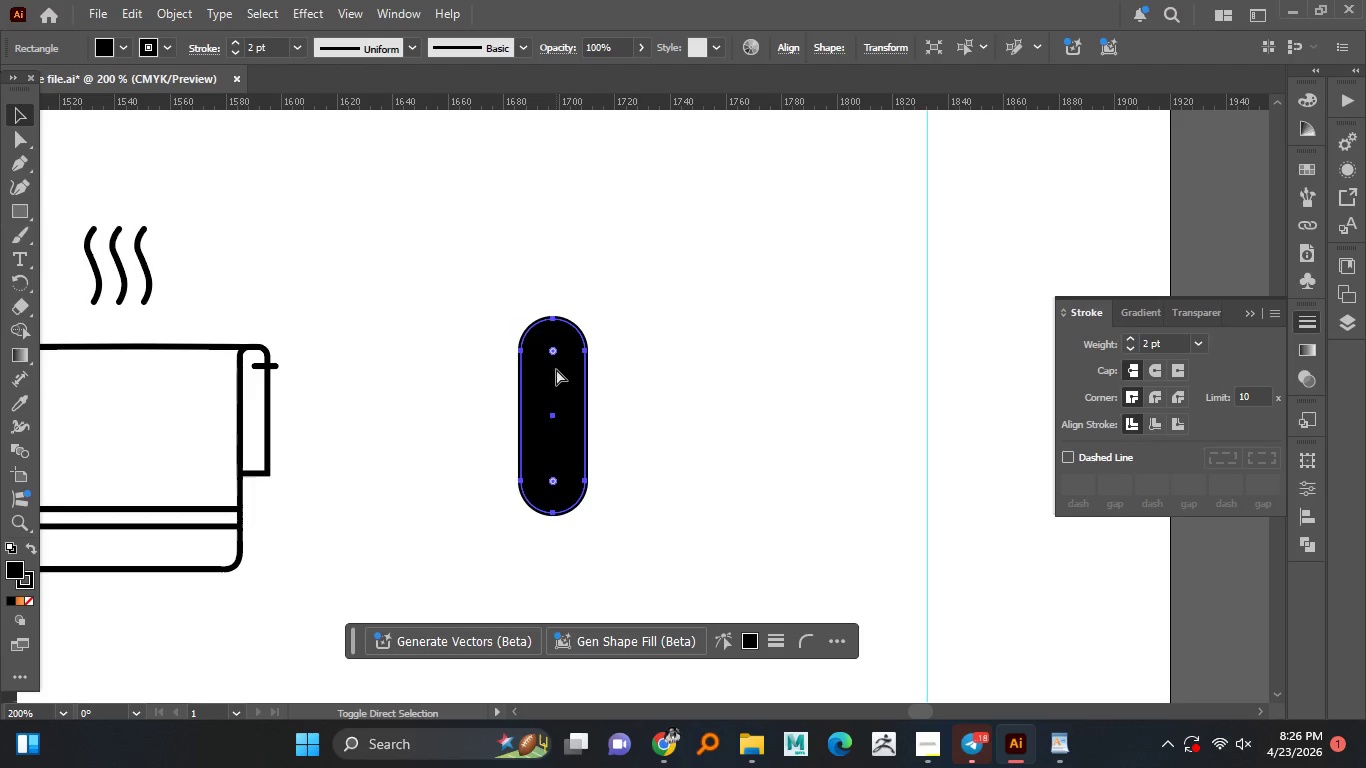 
hold_key(key=AltLeft, duration=1.45)
 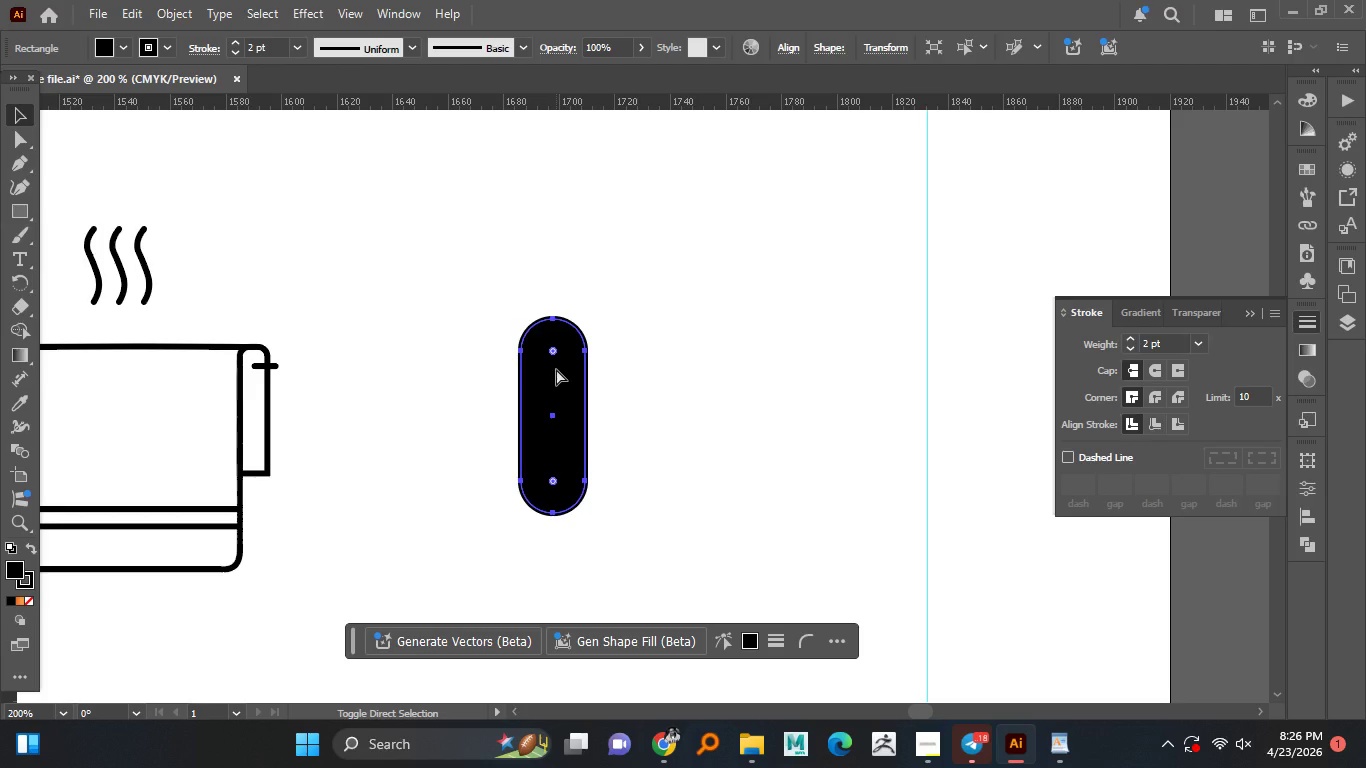 
key(Control+C)
 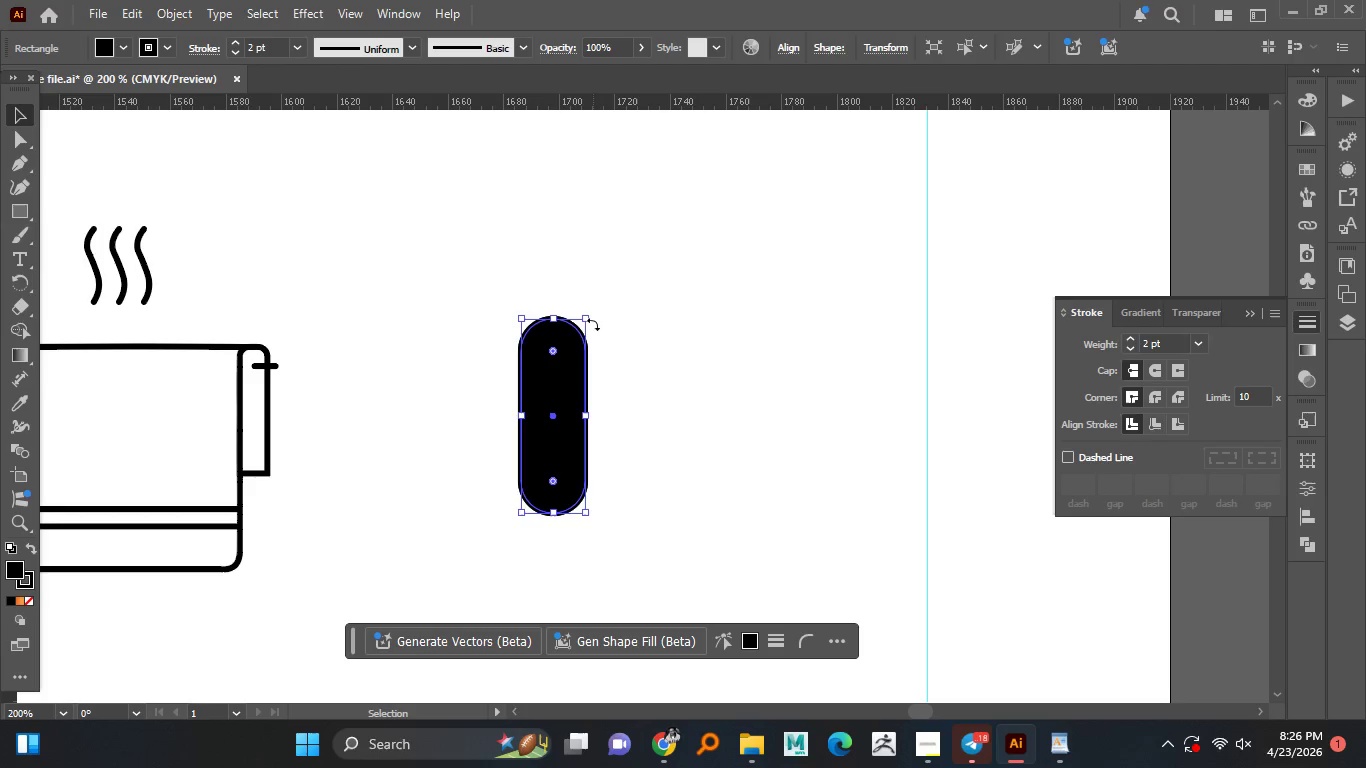 
key(Control+Shift+V)
 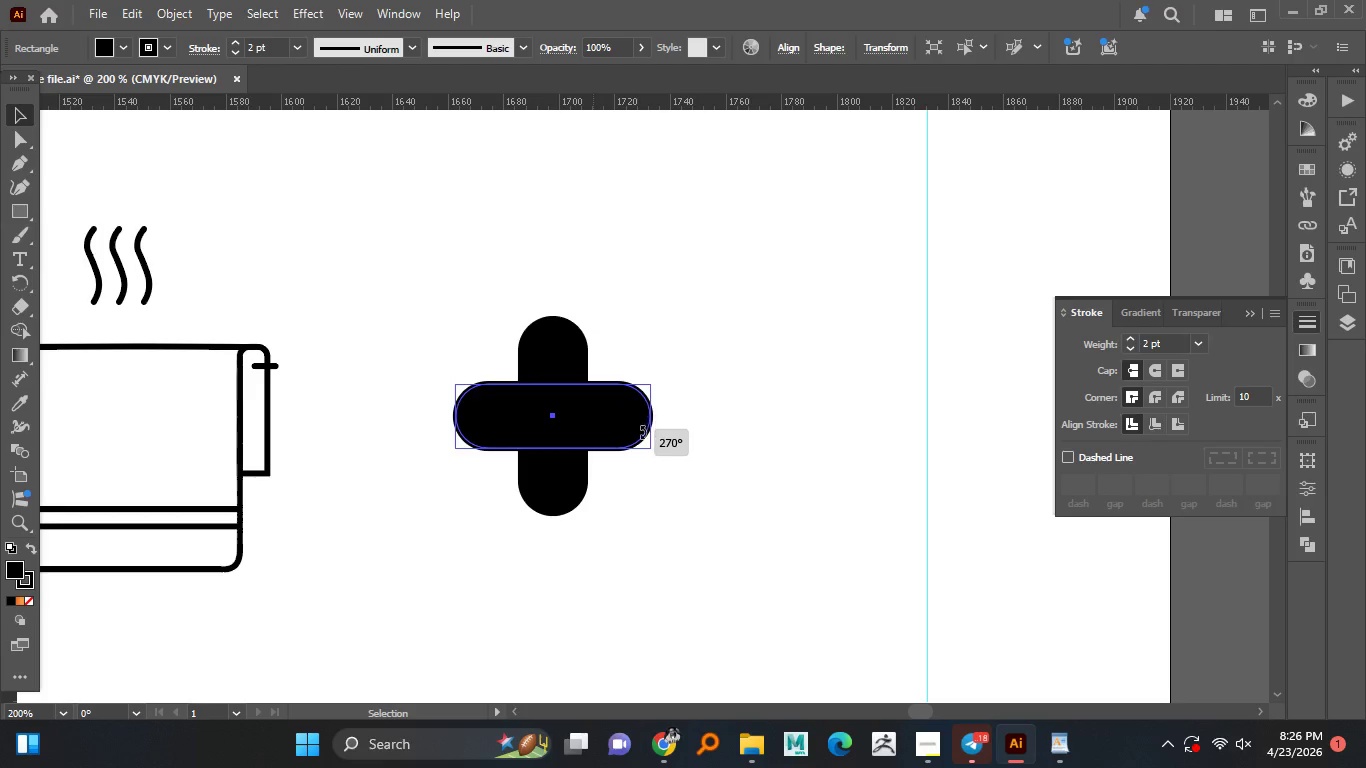 
left_click_drag(start_coordinate=[593, 311], to_coordinate=[640, 434])
 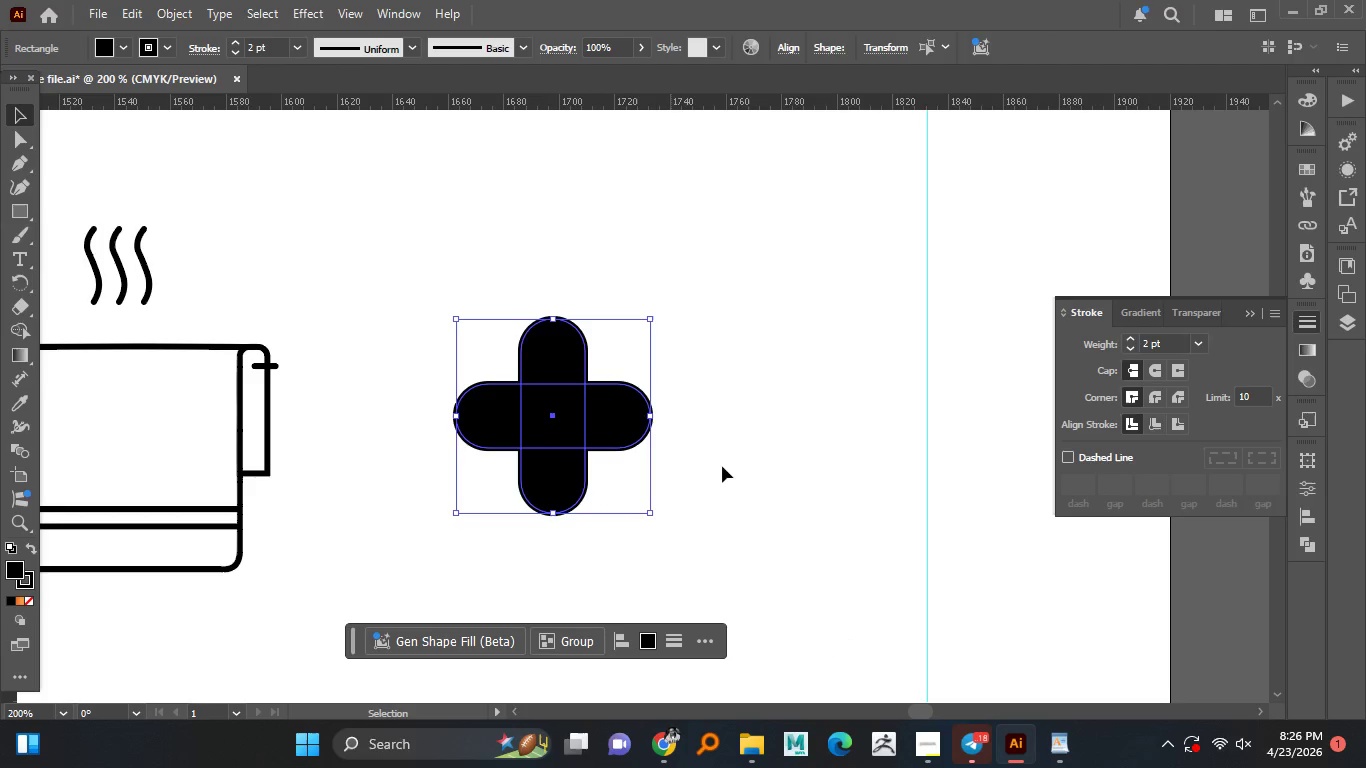 
hold_key(key=ShiftLeft, duration=1.14)
 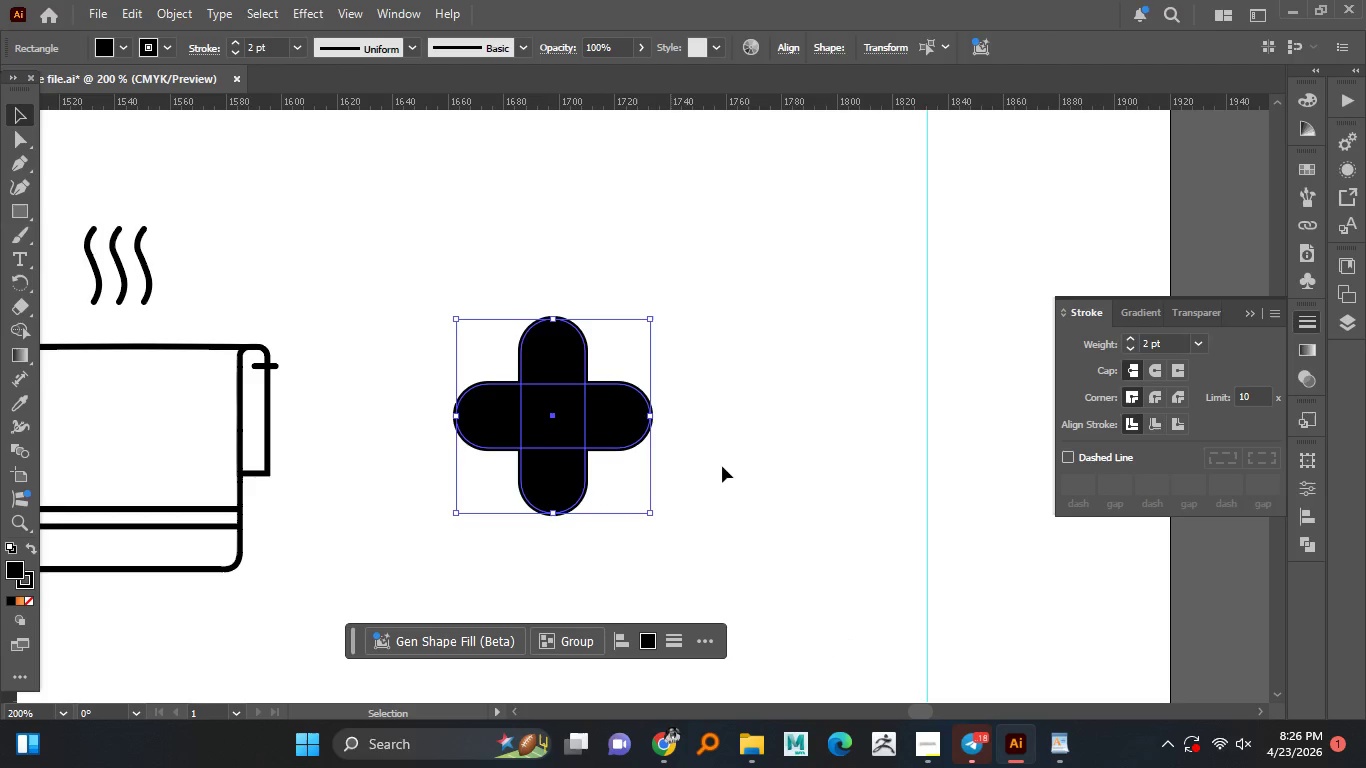 
left_click_drag(start_coordinate=[493, 297], to_coordinate=[625, 504])
 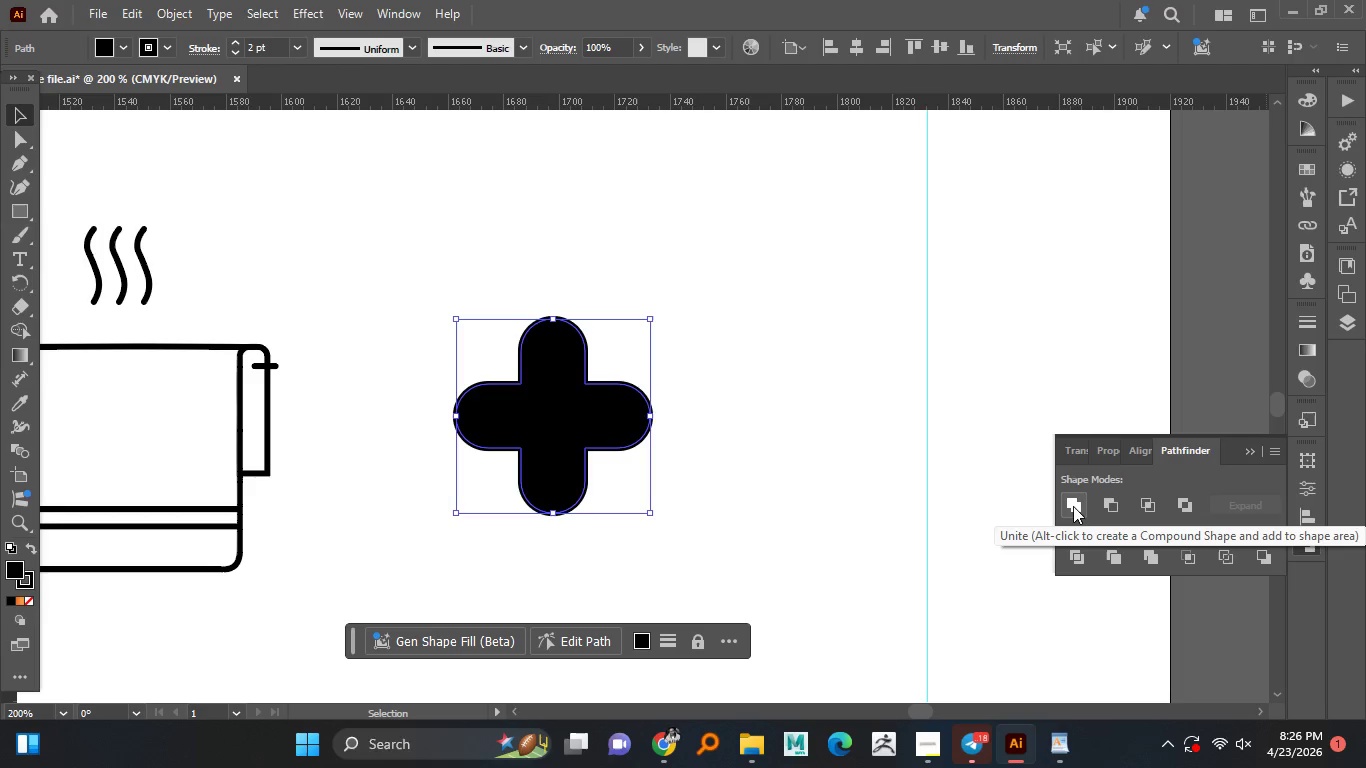 
left_click([1073, 506])
 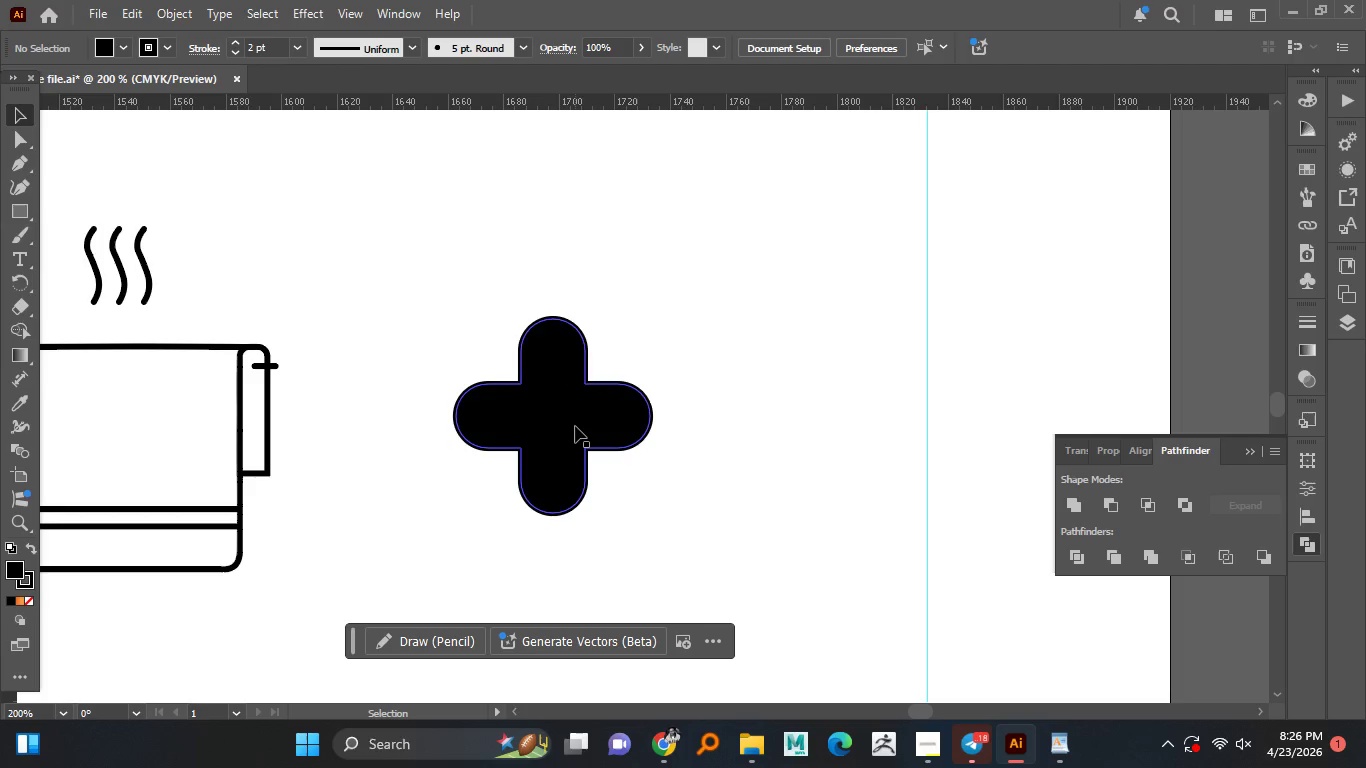 
left_click([794, 465])
 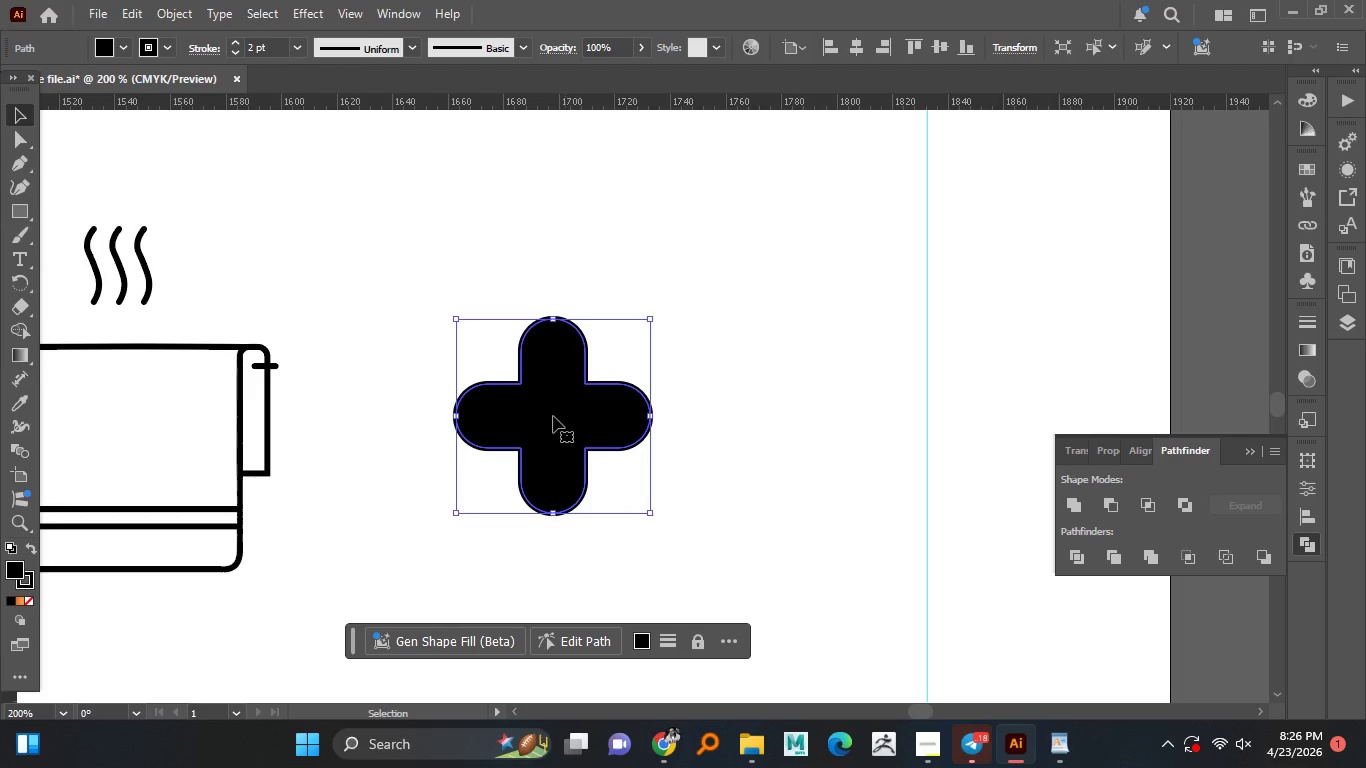 
left_click([575, 426])
 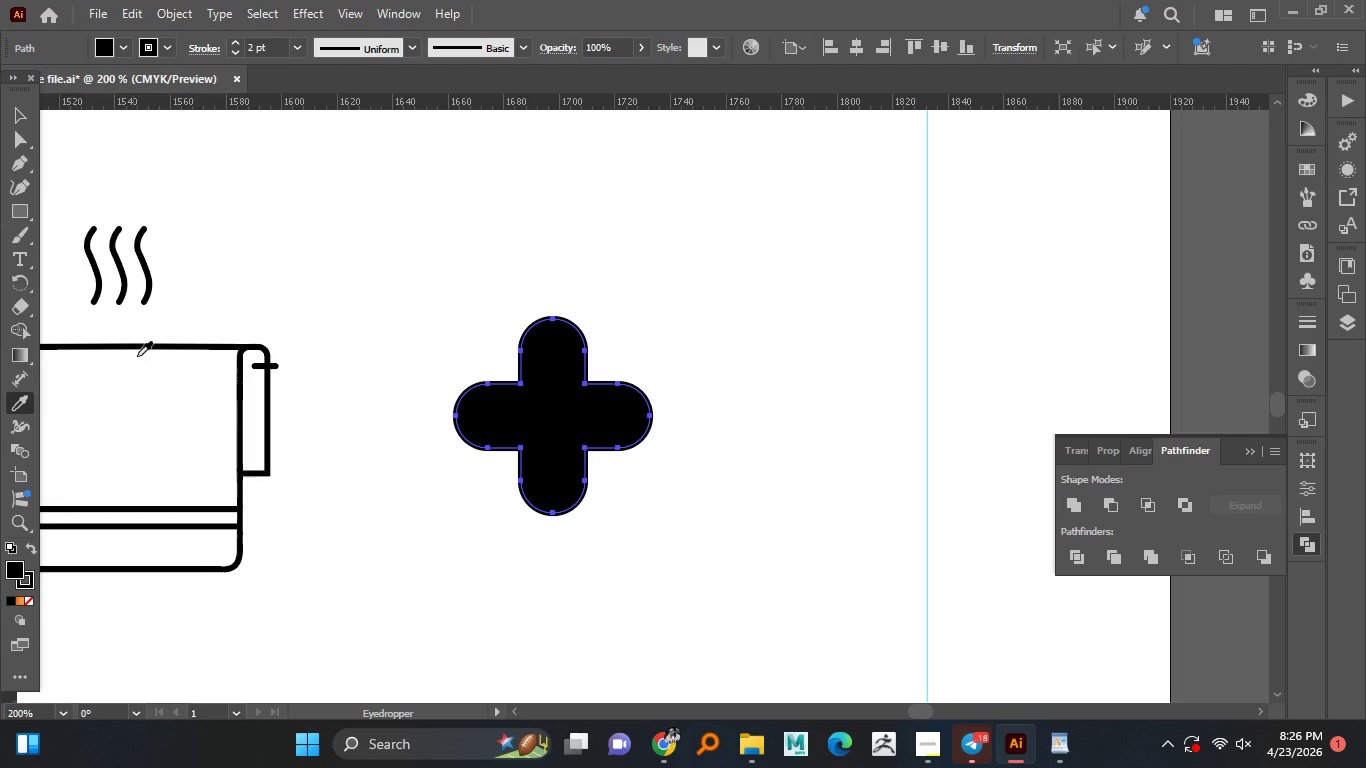 
left_click([24, 403])
 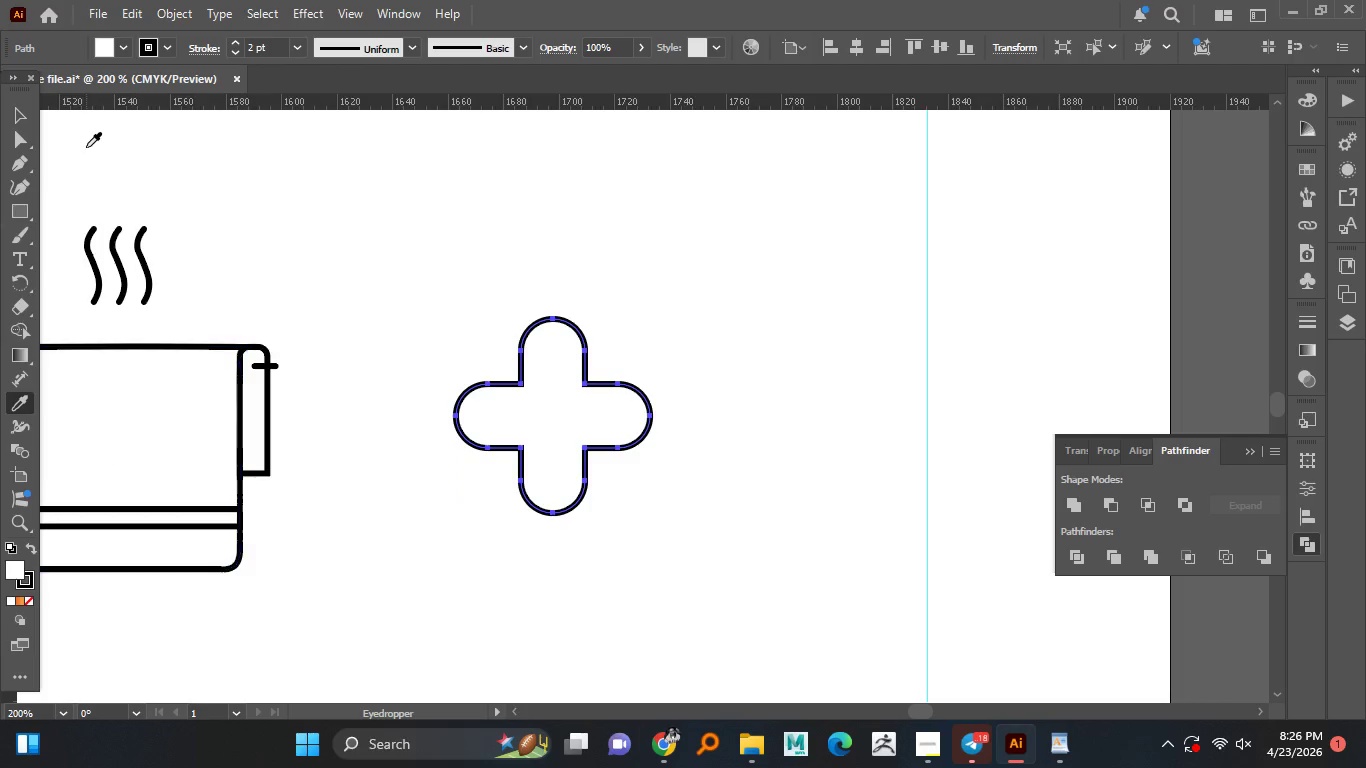 
left_click([143, 349])
 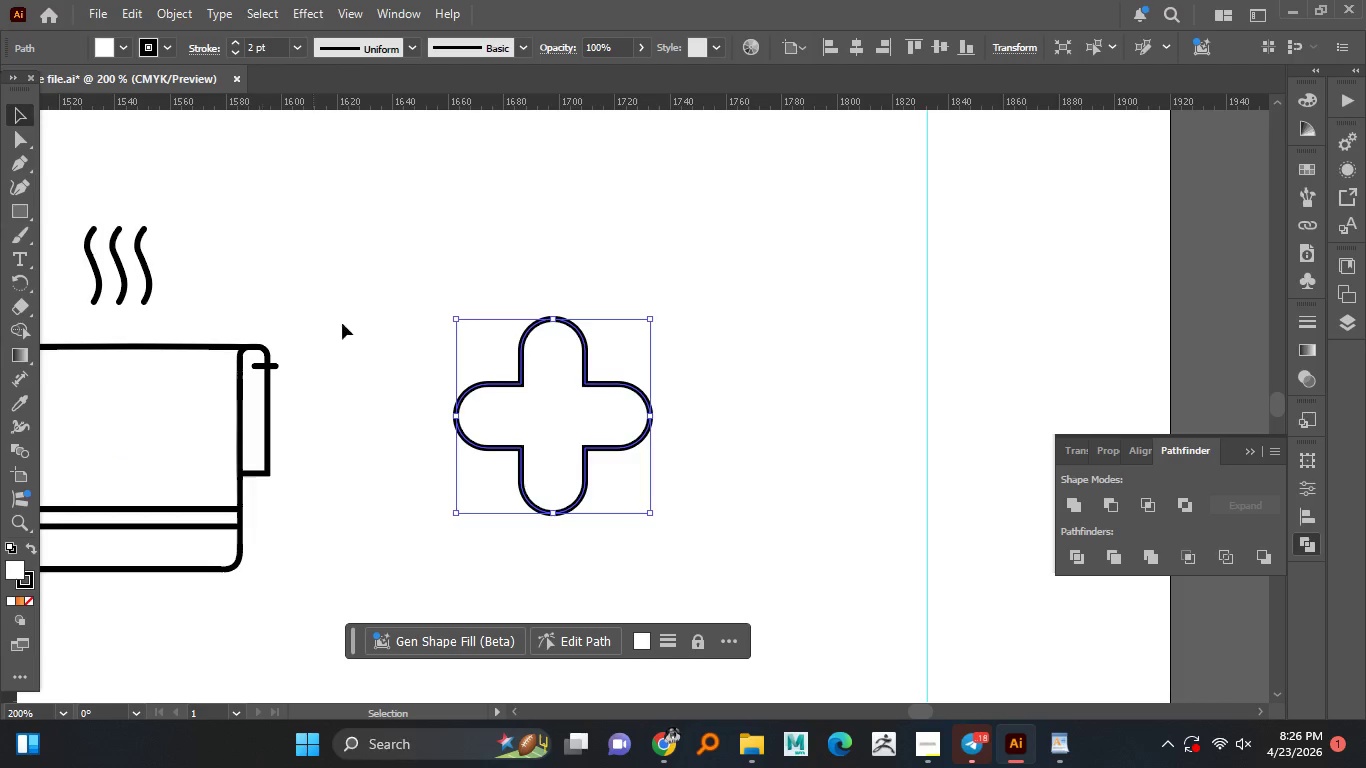 
left_click([30, 123])
 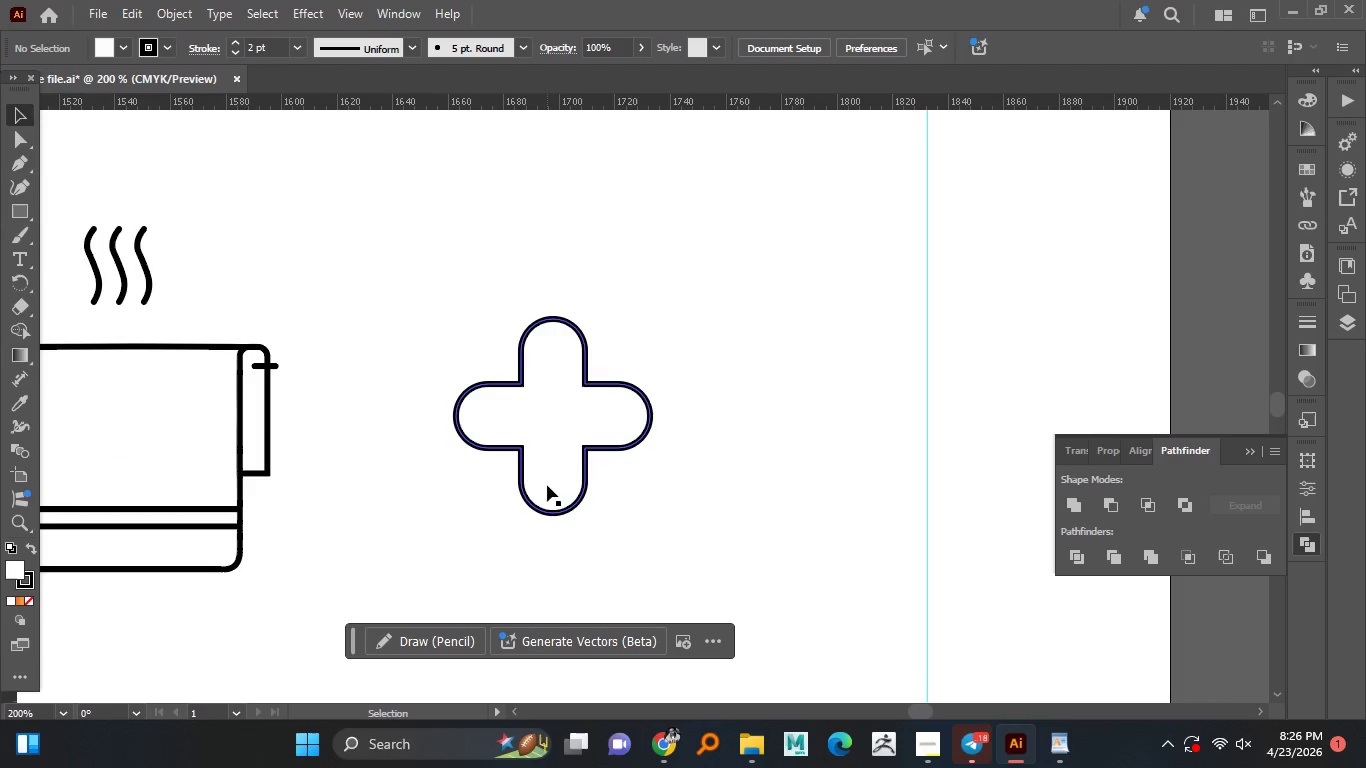 
left_click([399, 376])
 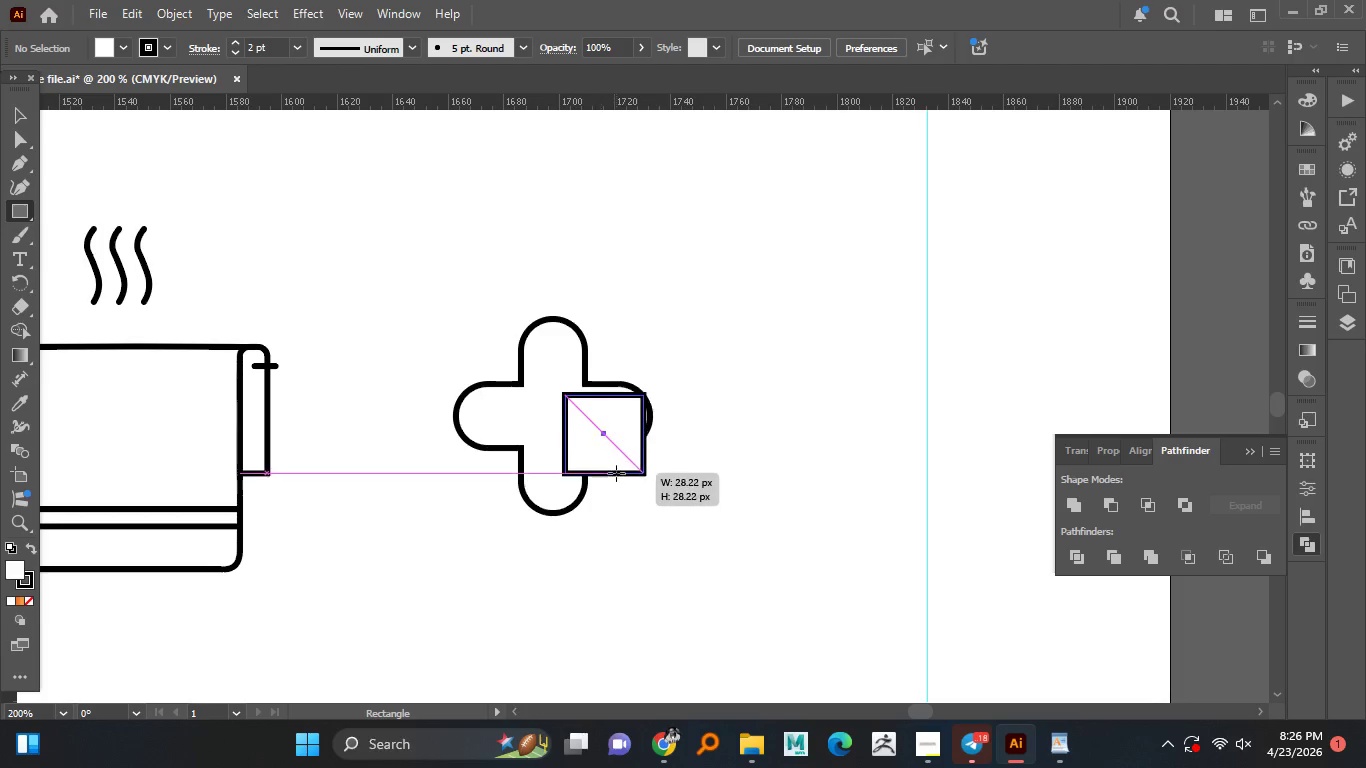 
hold_key(key=ShiftLeft, duration=1.51)
left_click_drag(start_coordinate=[565, 395], to_coordinate=[610, 452])
 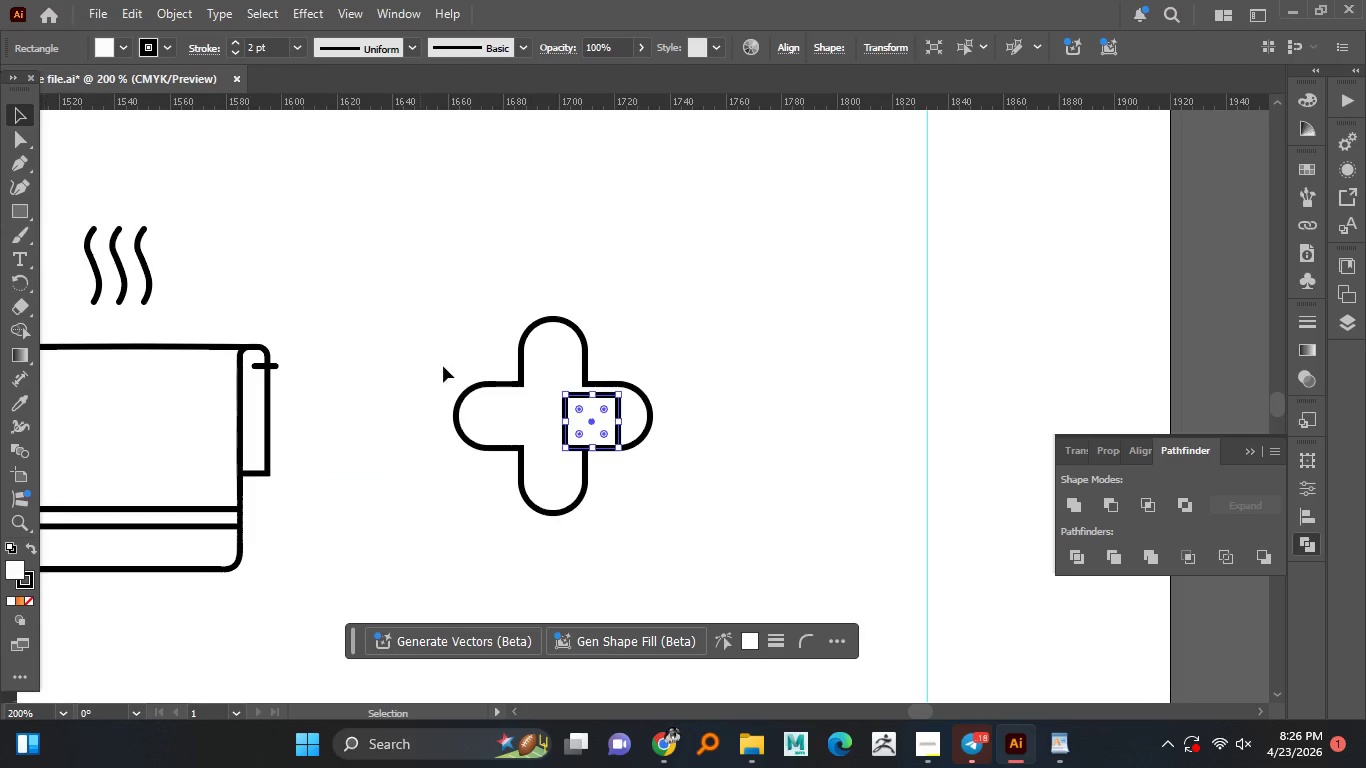 
hold_key(key=ShiftLeft, duration=0.64)
 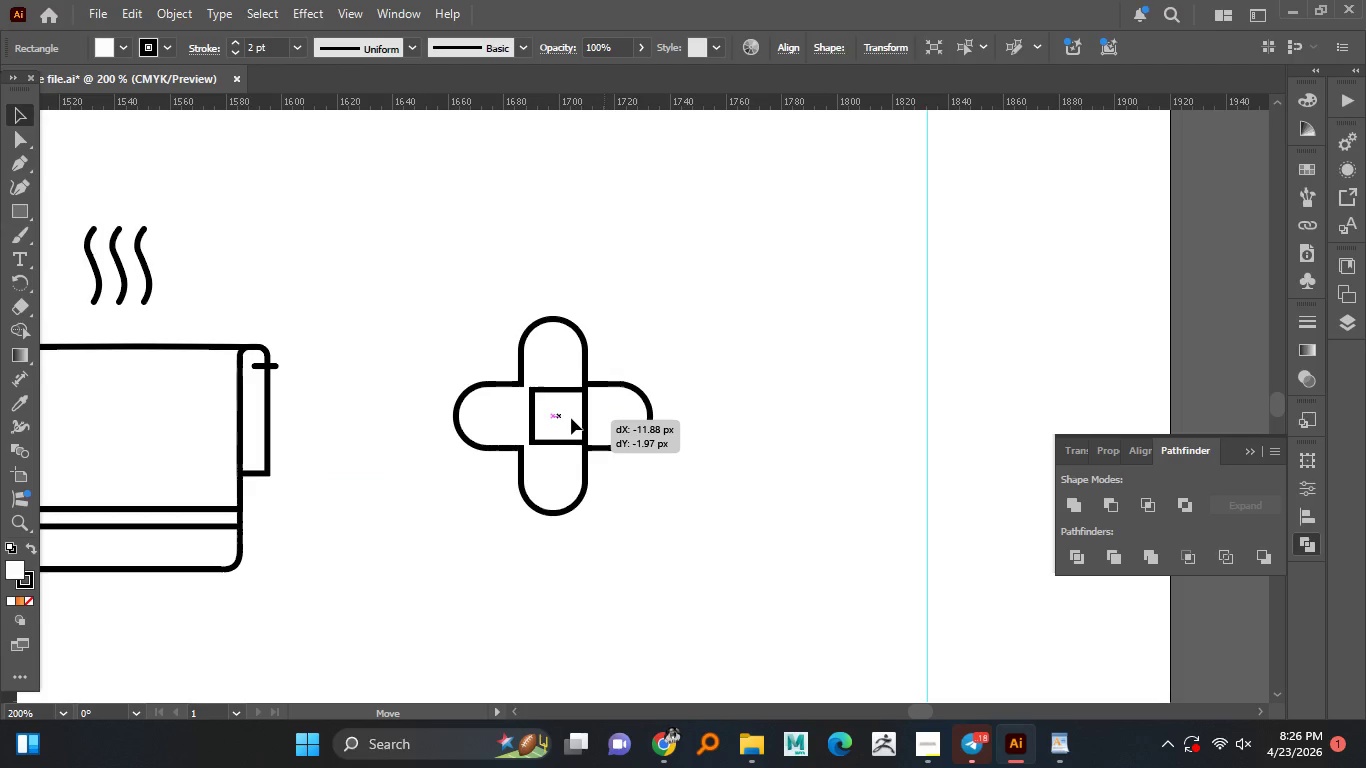 
left_click_drag(start_coordinate=[604, 425], to_coordinate=[565, 418])
 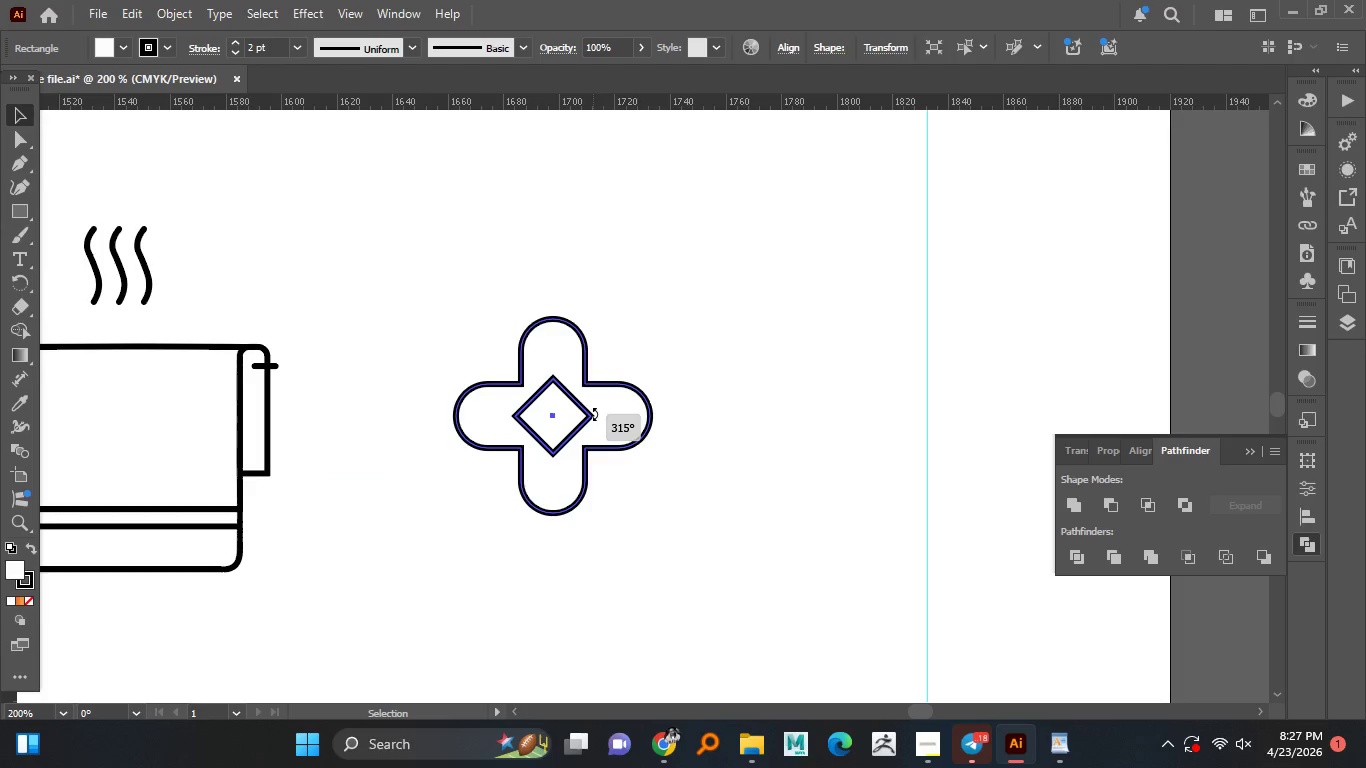 
left_click_drag(start_coordinate=[587, 384], to_coordinate=[594, 414])
 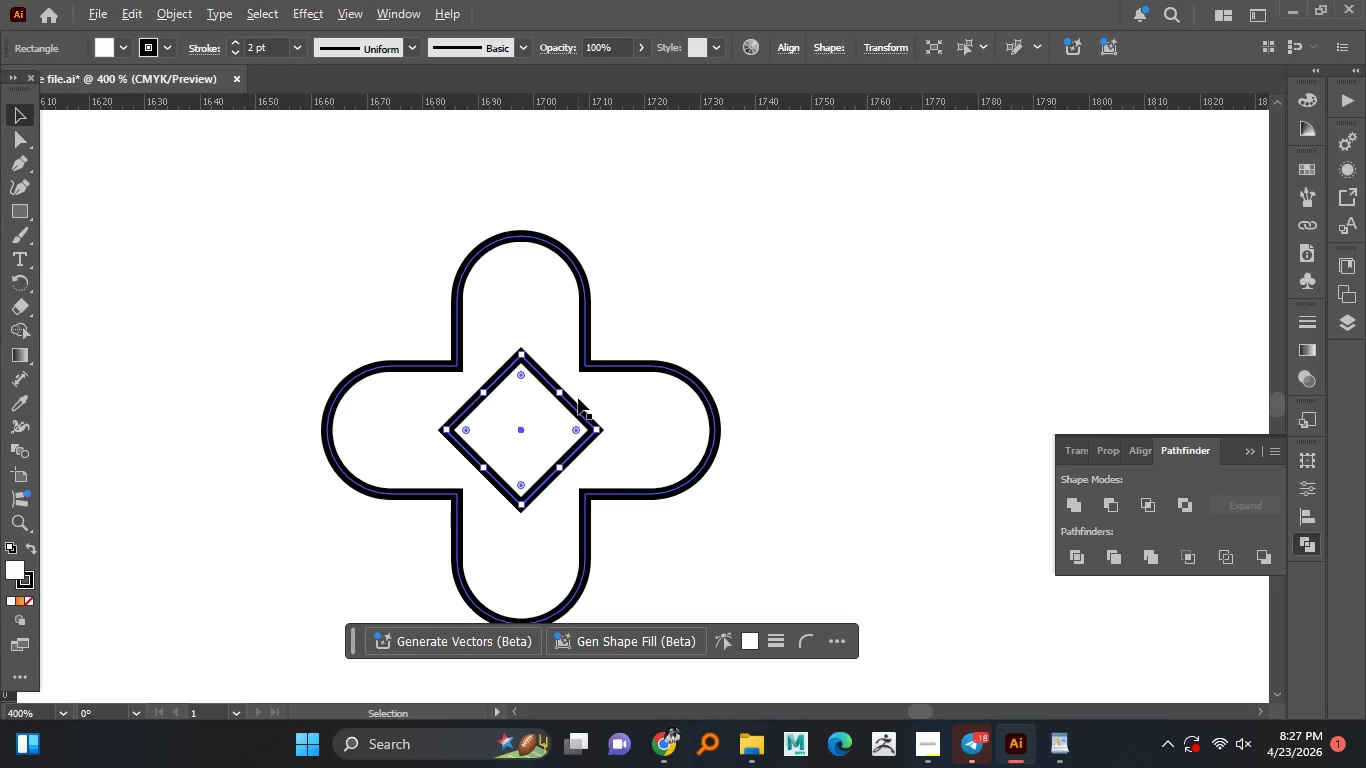 
hold_key(key=ShiftLeft, duration=1.39)
 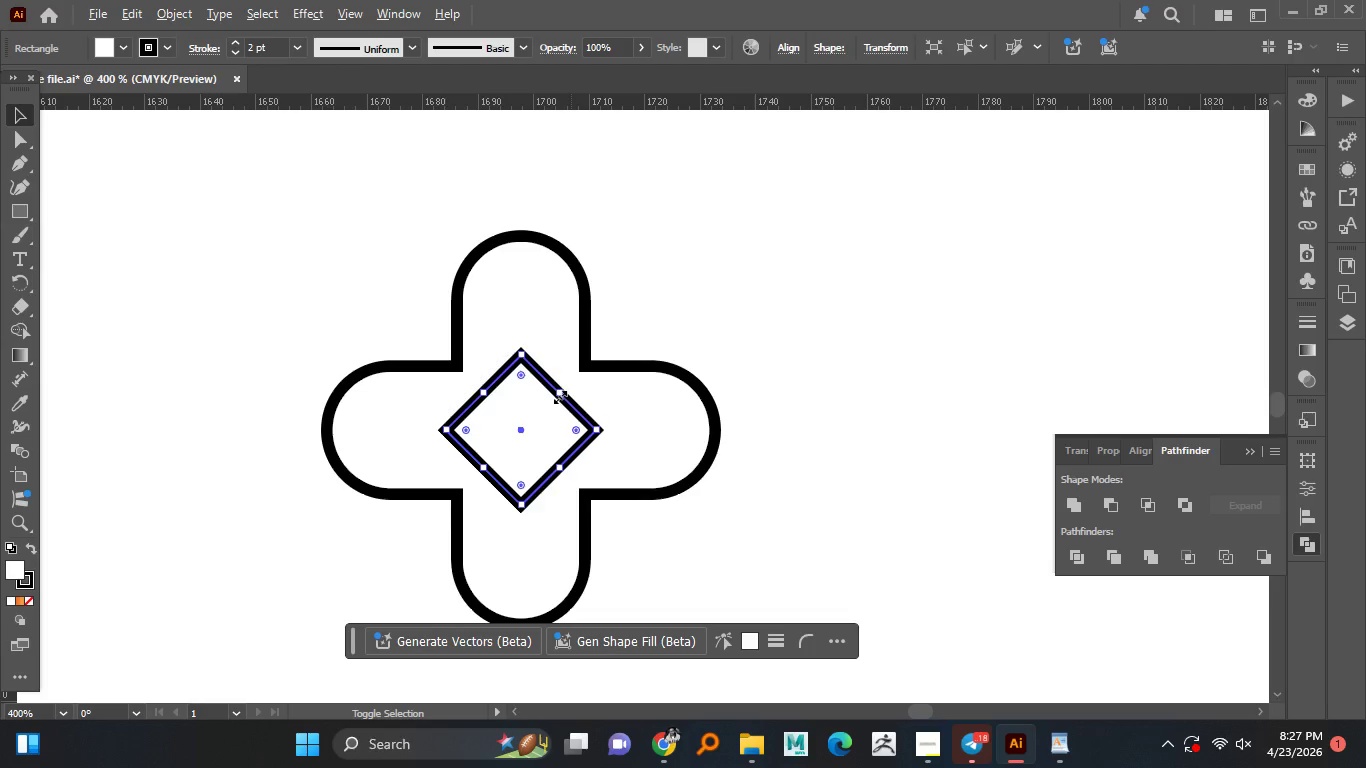 
hold_key(key=AltLeft, duration=8.92)
scroll: coordinate [581, 399], scroll_direction: up, amount: 2.0
 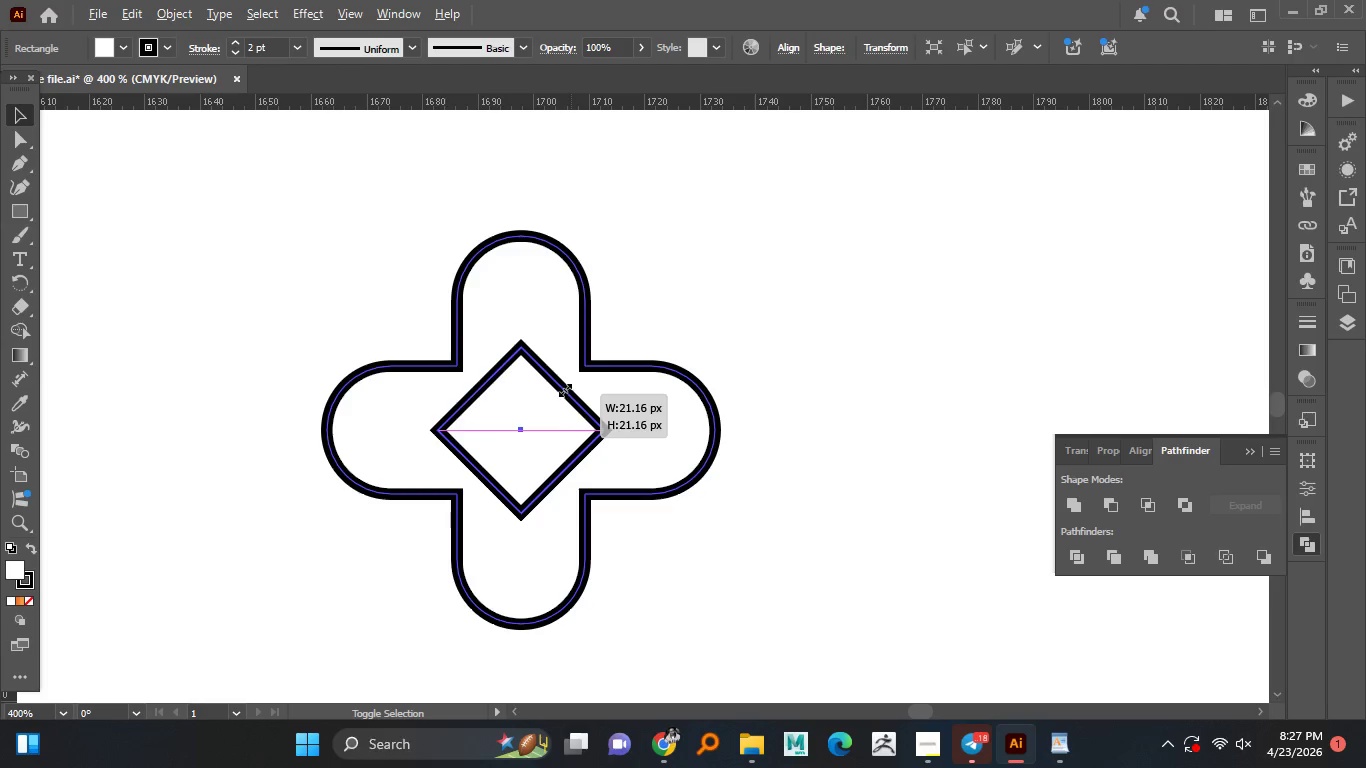 
hold_key(key=ShiftLeft, duration=1.5)
left_click_drag(start_coordinate=[558, 395], to_coordinate=[572, 379])
 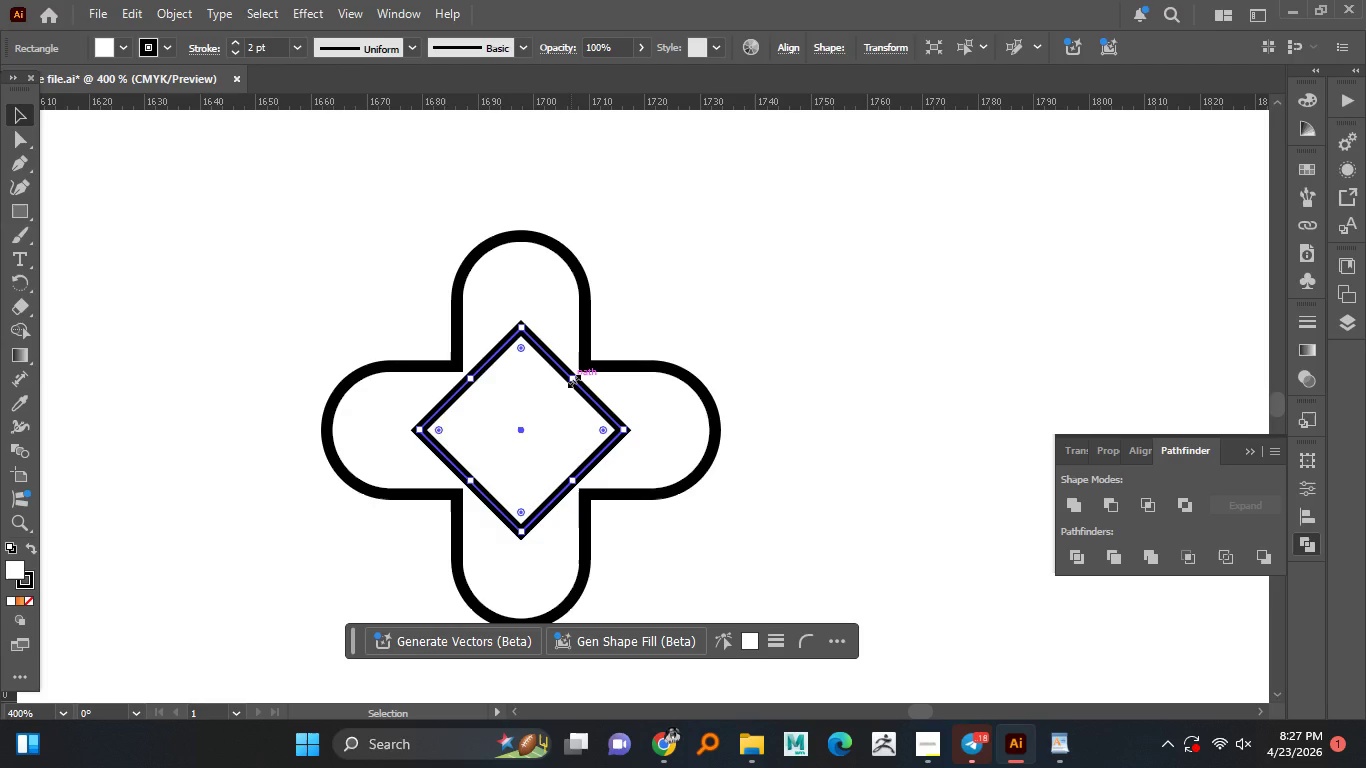 
hold_key(key=ShiftLeft, duration=1.5)
 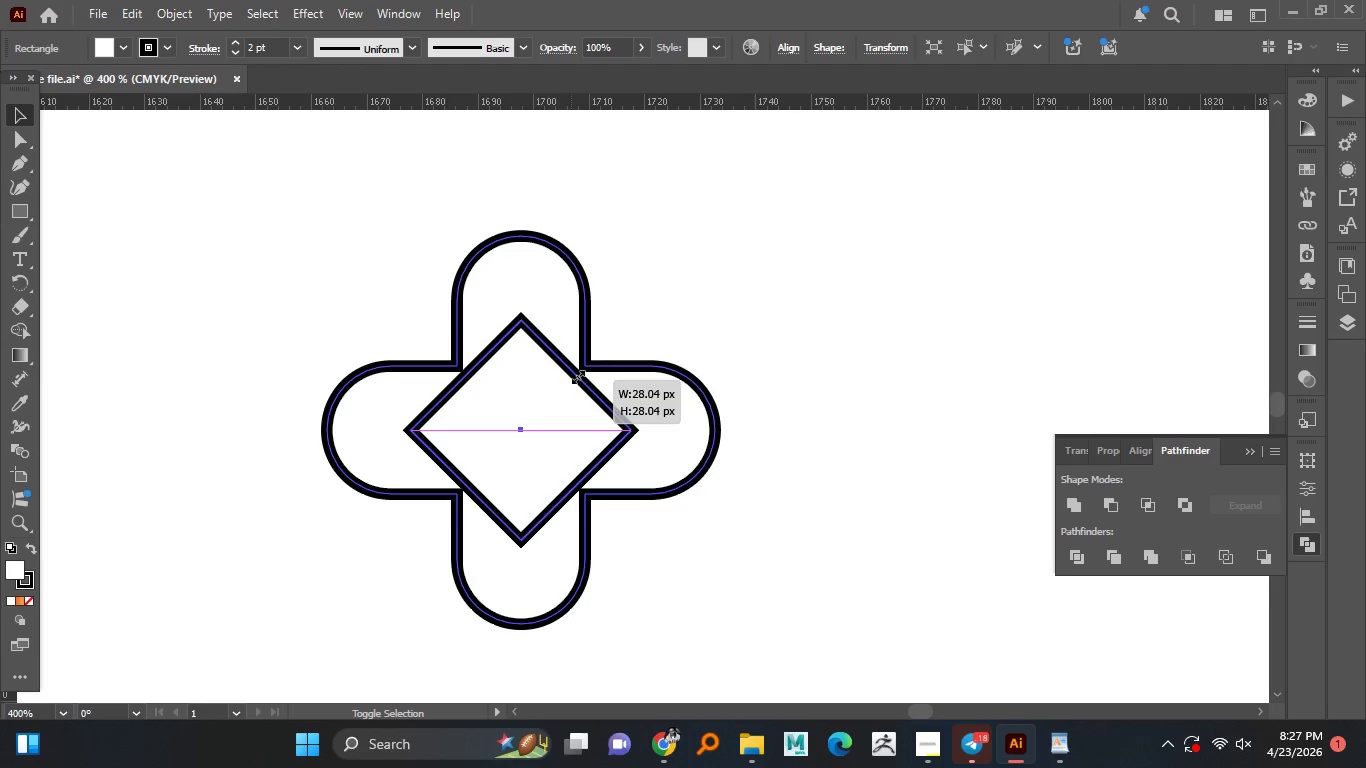 
hold_key(key=ShiftLeft, duration=1.5)
 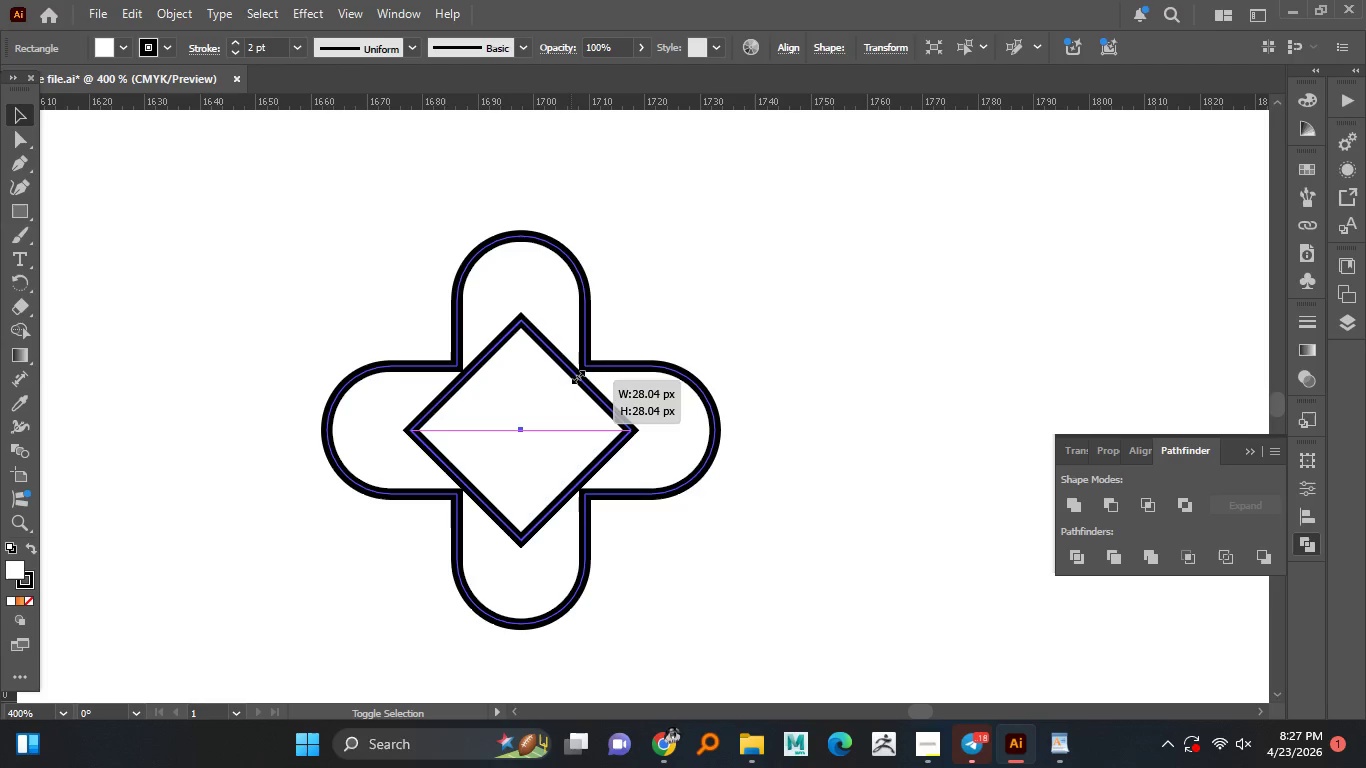 
hold_key(key=ShiftLeft, duration=1.5)
 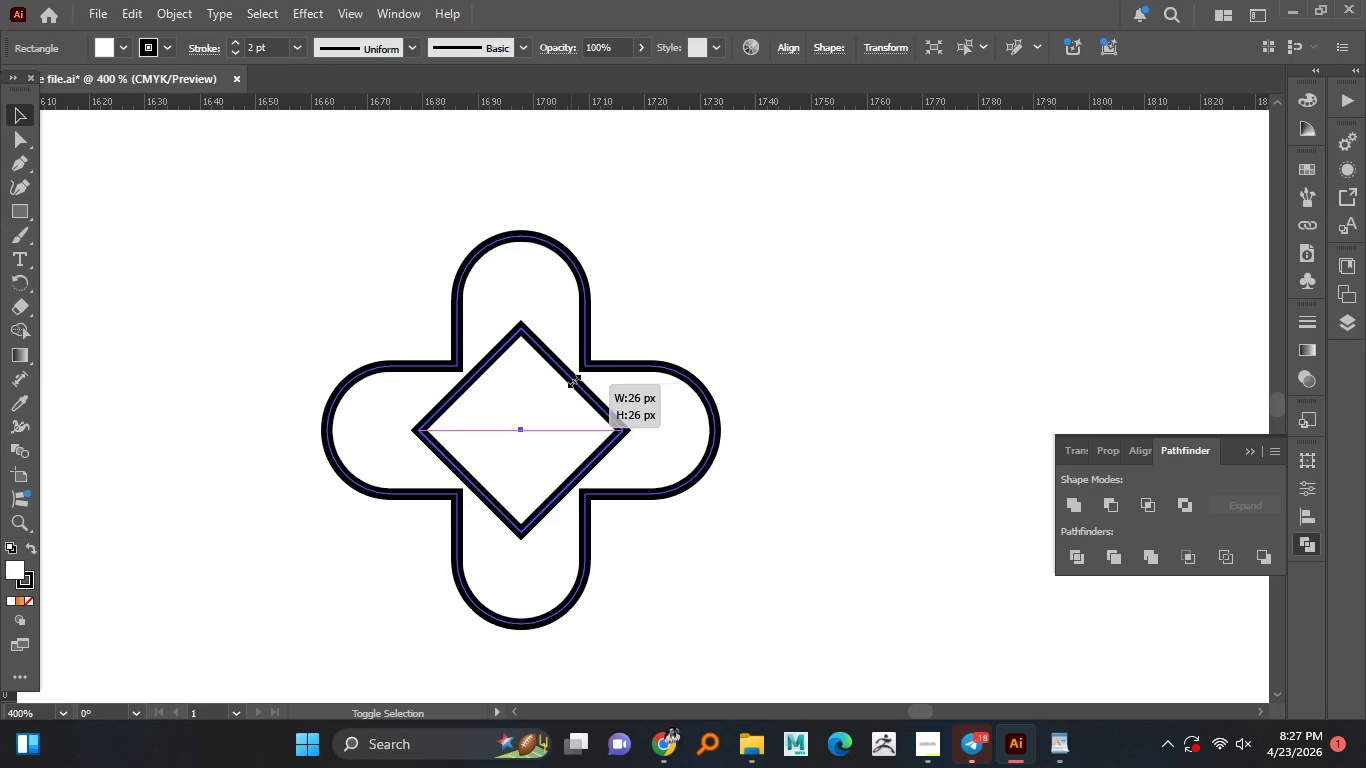 
hold_key(key=ShiftLeft, duration=1.5)
 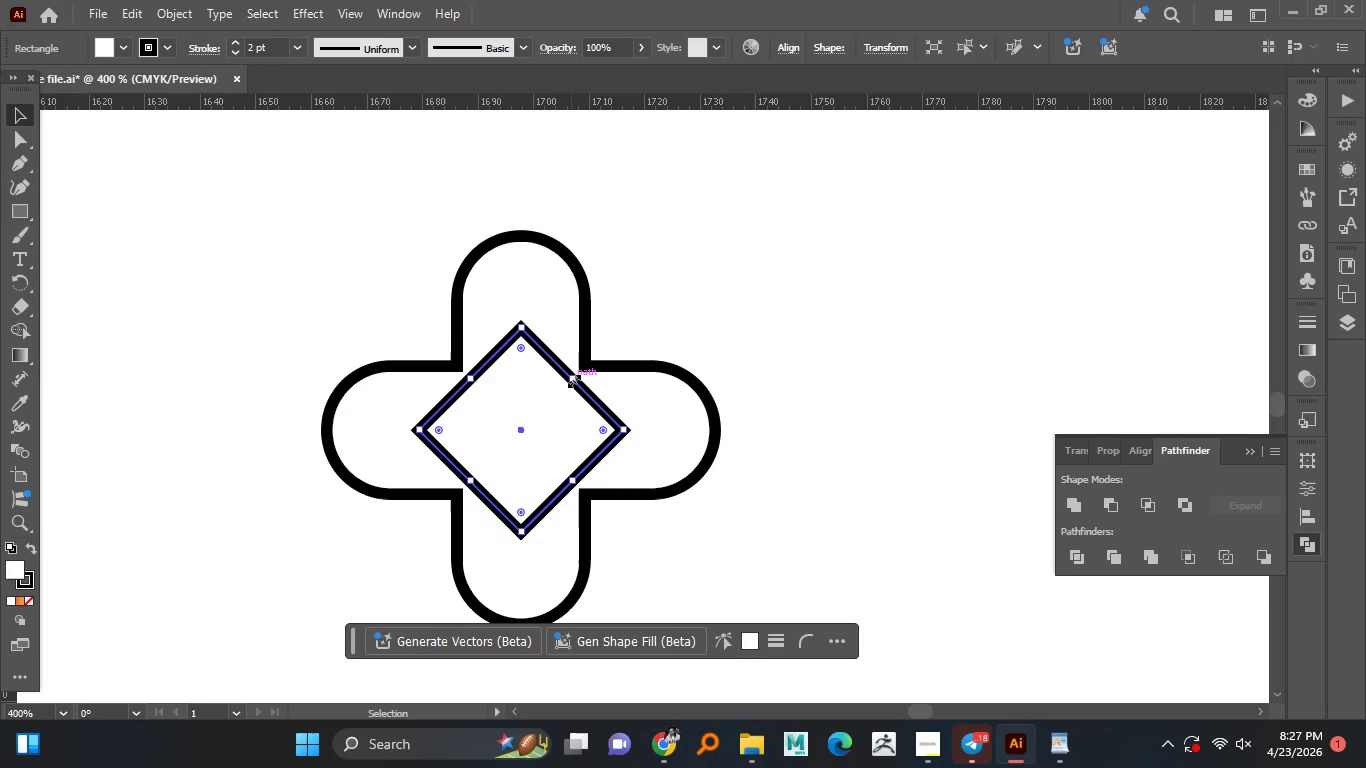 
hold_key(key=ShiftLeft, duration=0.69)
 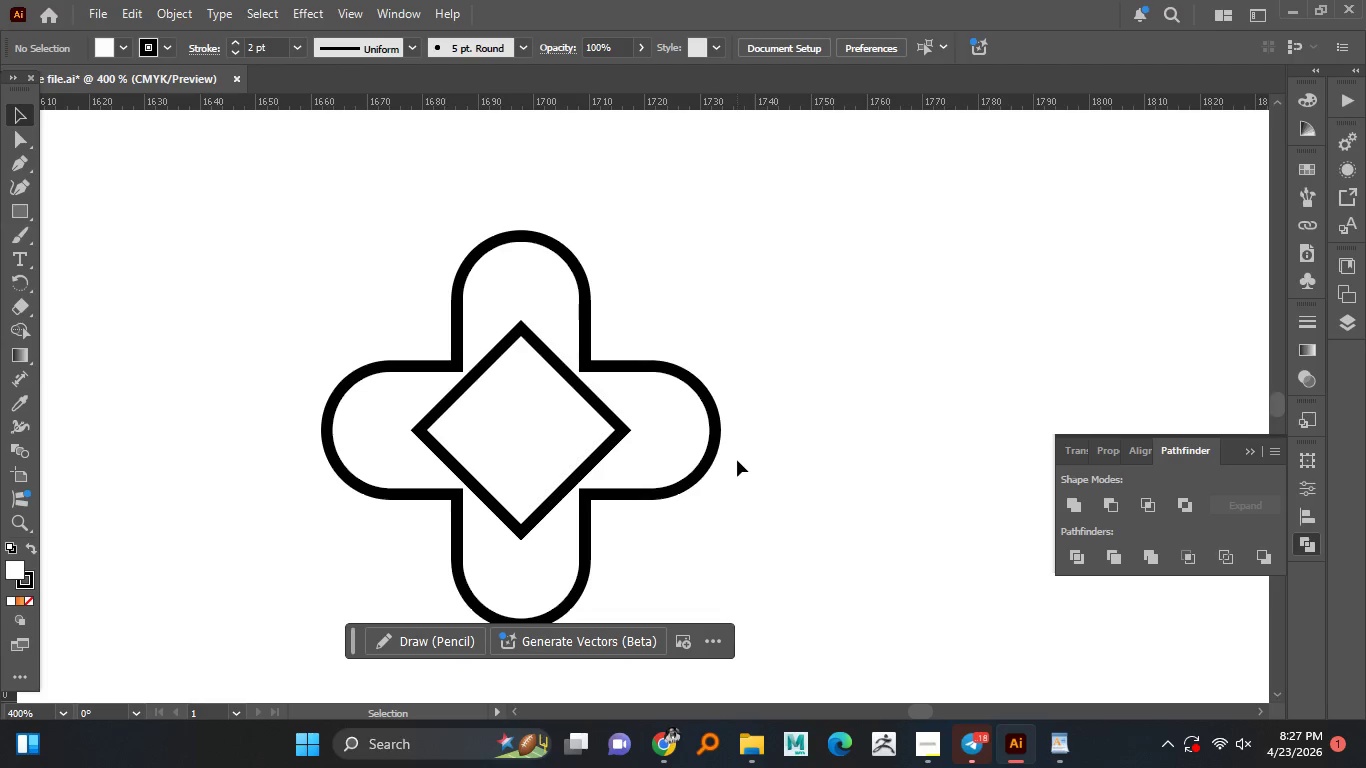 
wait(5.94)
 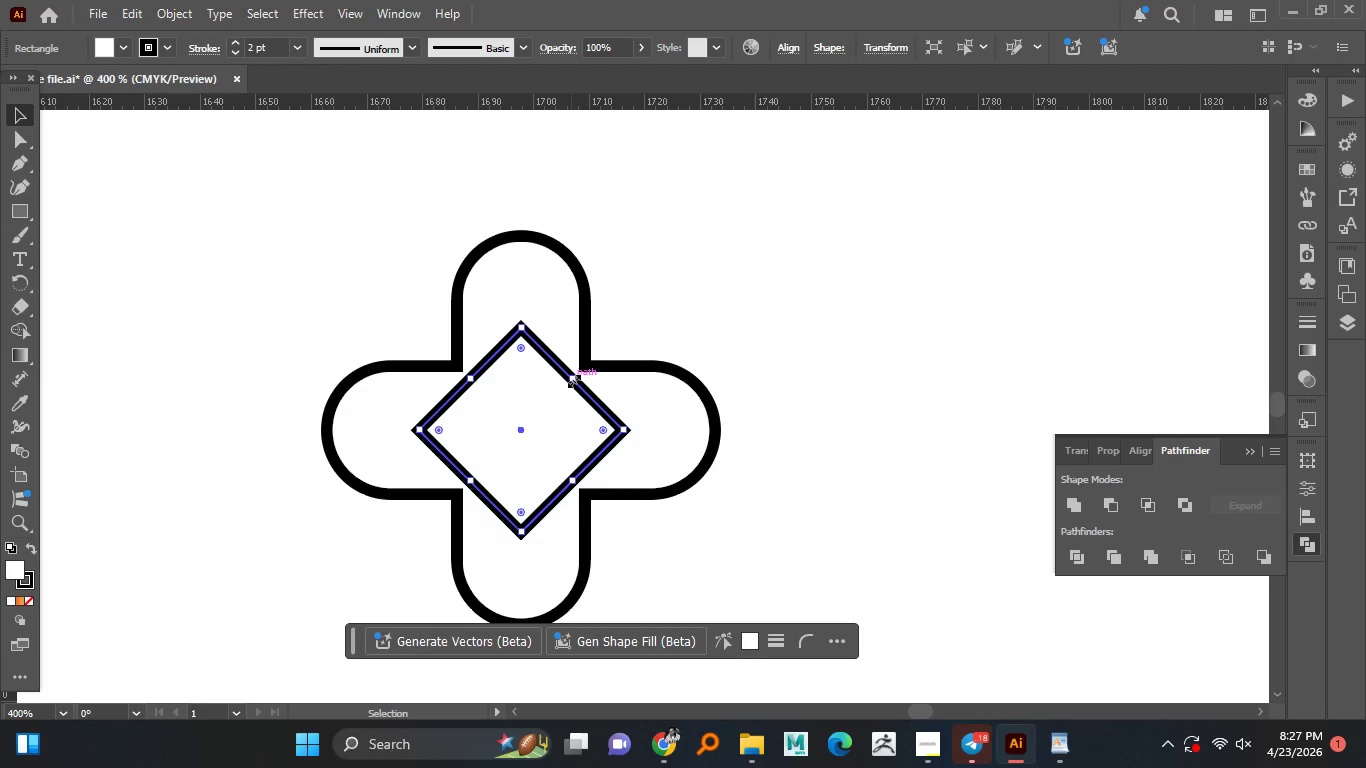 
hold_key(key=AltLeft, duration=1.5)
scroll: coordinate [708, 452], scroll_direction: down, amount: 2.0
 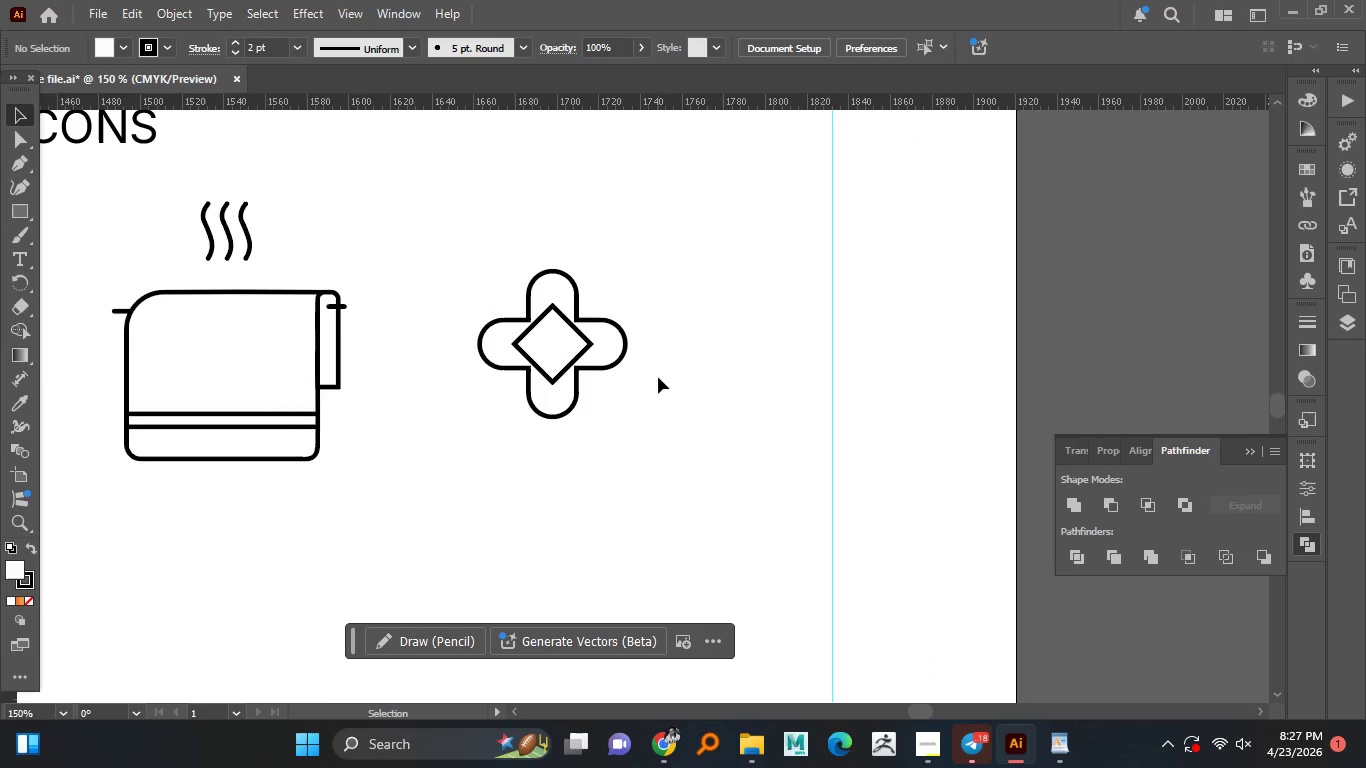 
hold_key(key=AltLeft, duration=0.44)
 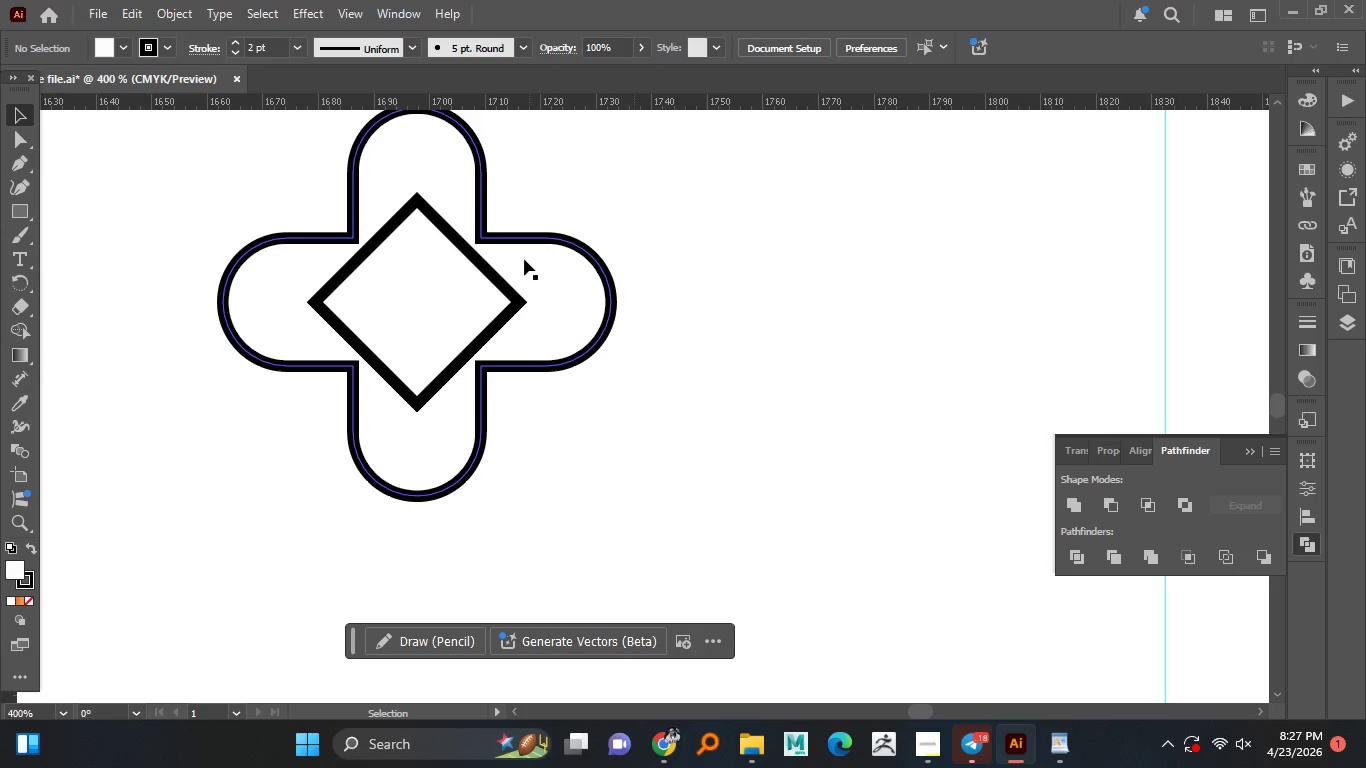 
hold_key(key=AltLeft, duration=0.72)
scroll: coordinate [634, 368], scroll_direction: up, amount: 2.0
 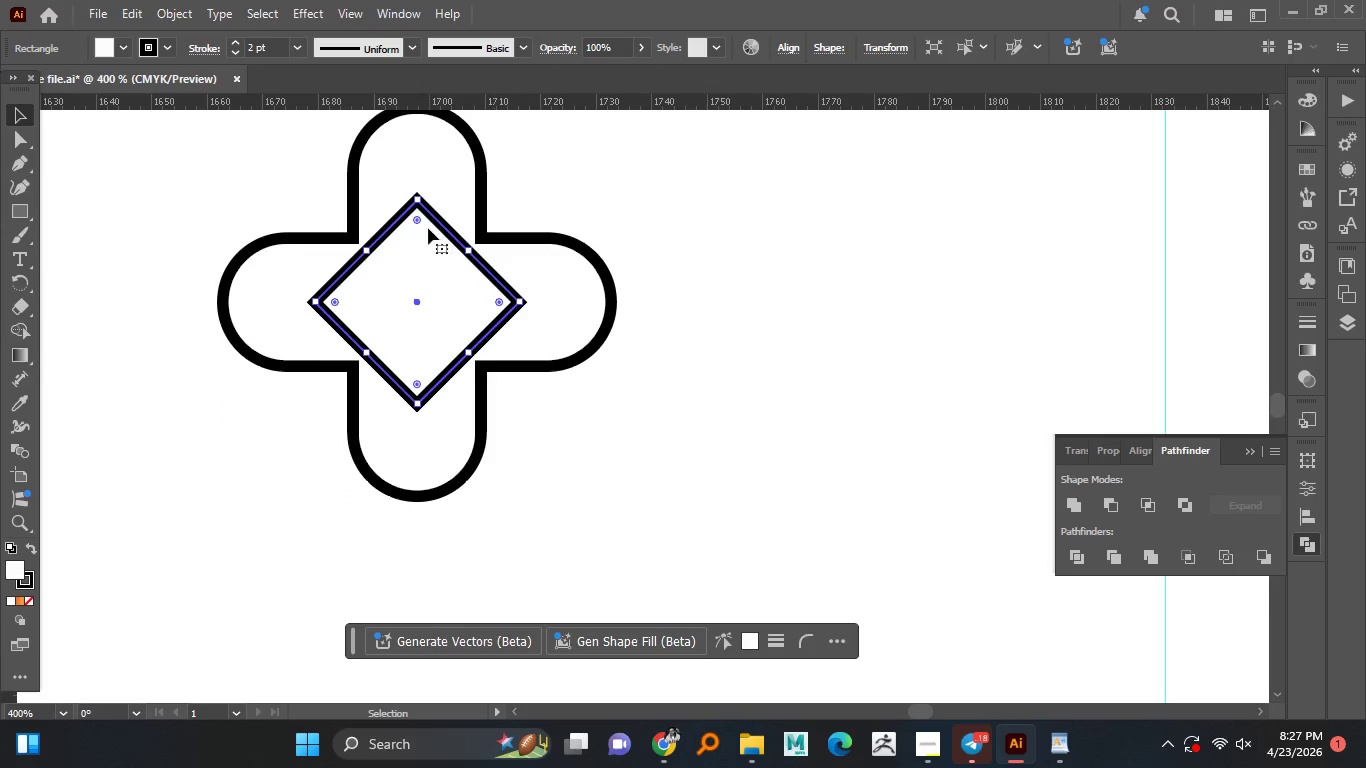 
double_click([494, 275])
 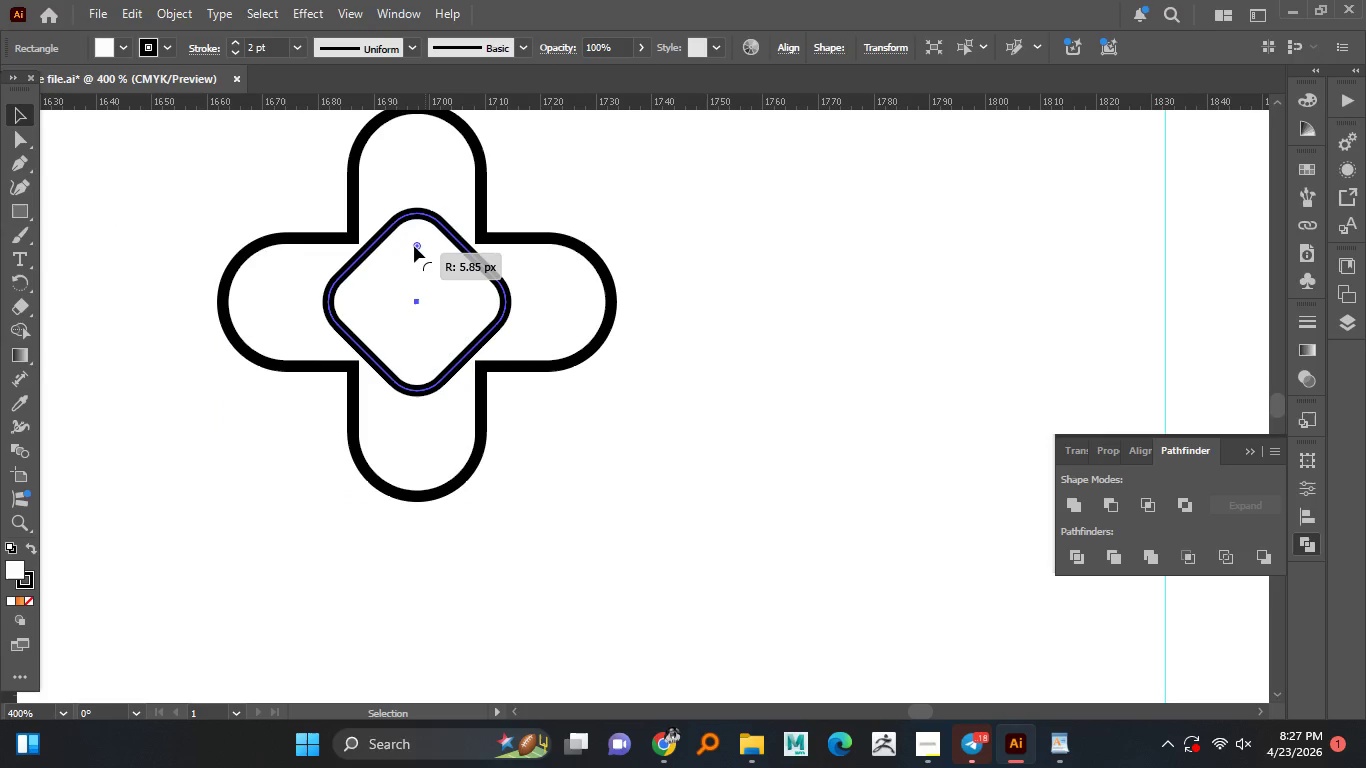 
left_click_drag(start_coordinate=[415, 221], to_coordinate=[415, 242])
 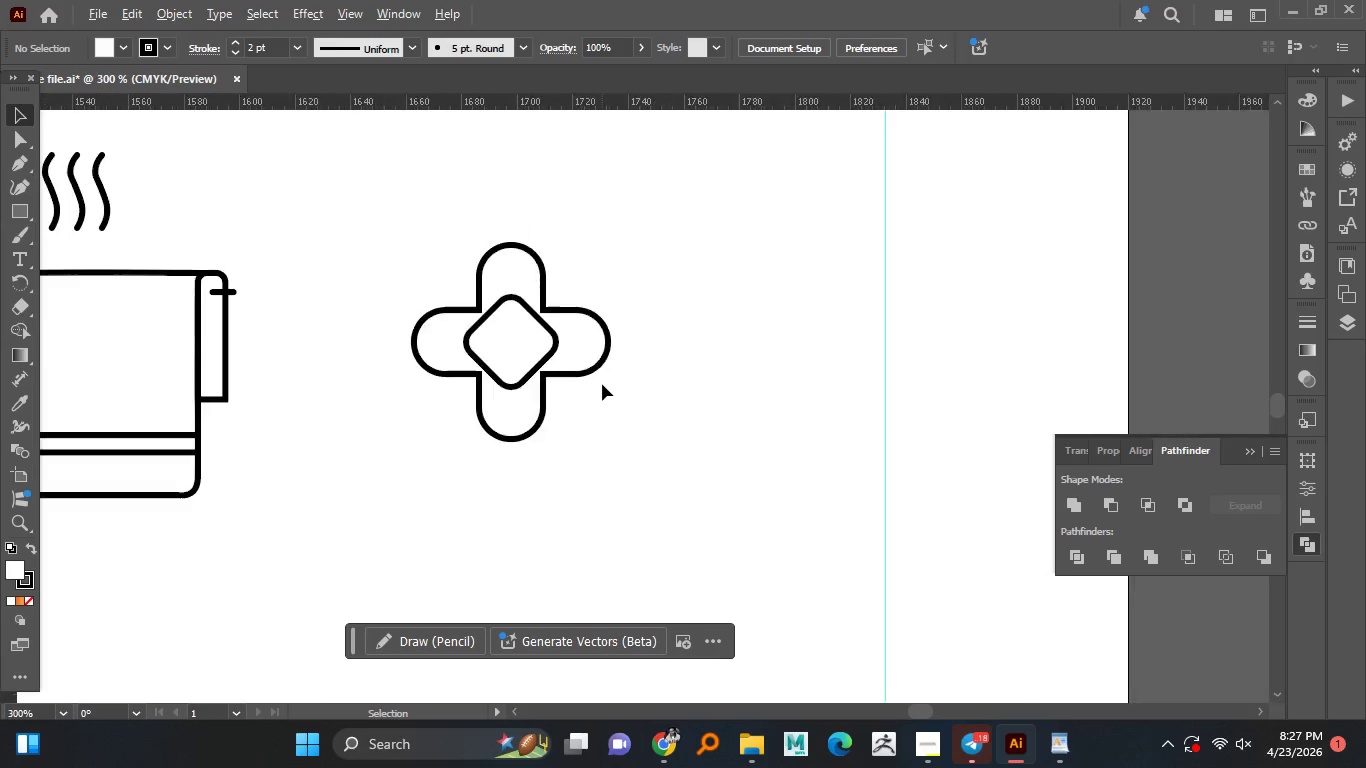 
left_click([735, 294])
 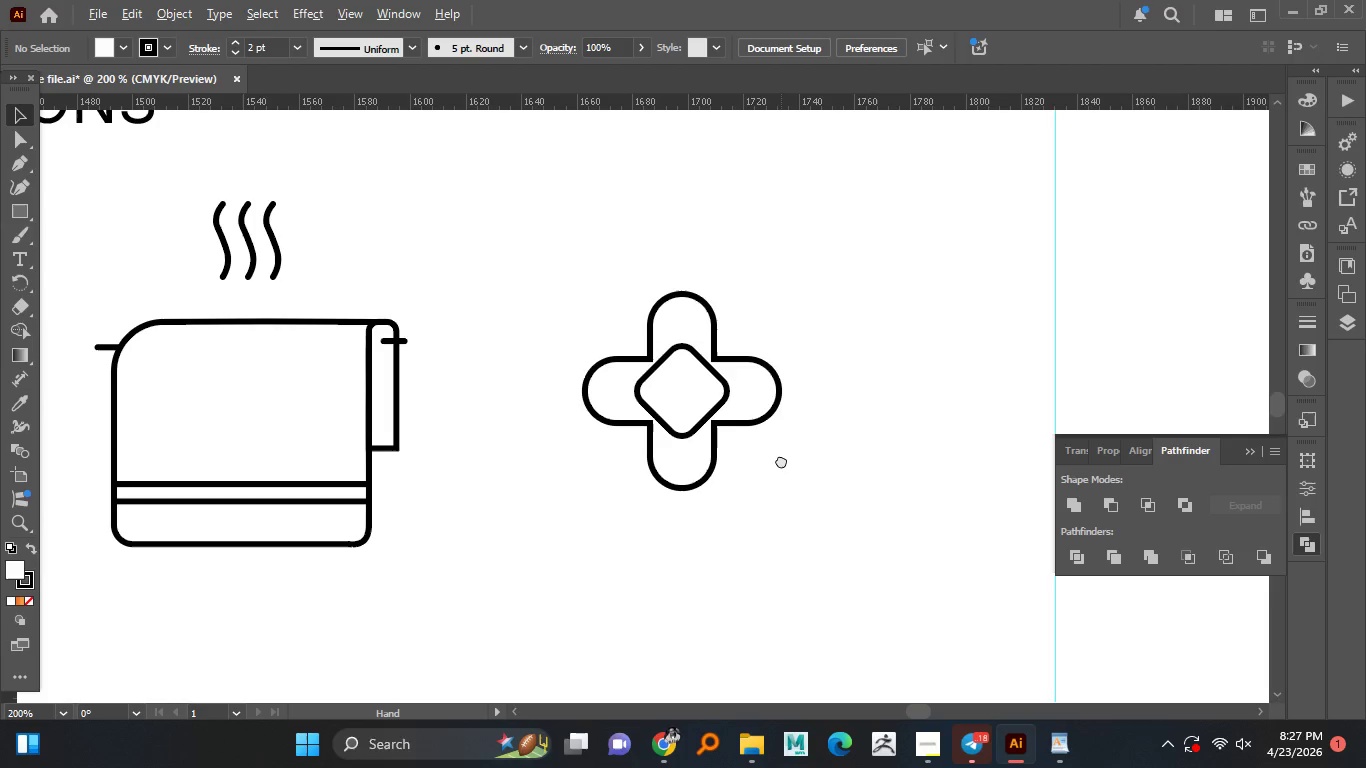 
hold_key(key=AltLeft, duration=1.52)
scroll: coordinate [602, 384], scroll_direction: down, amount: 1.0
 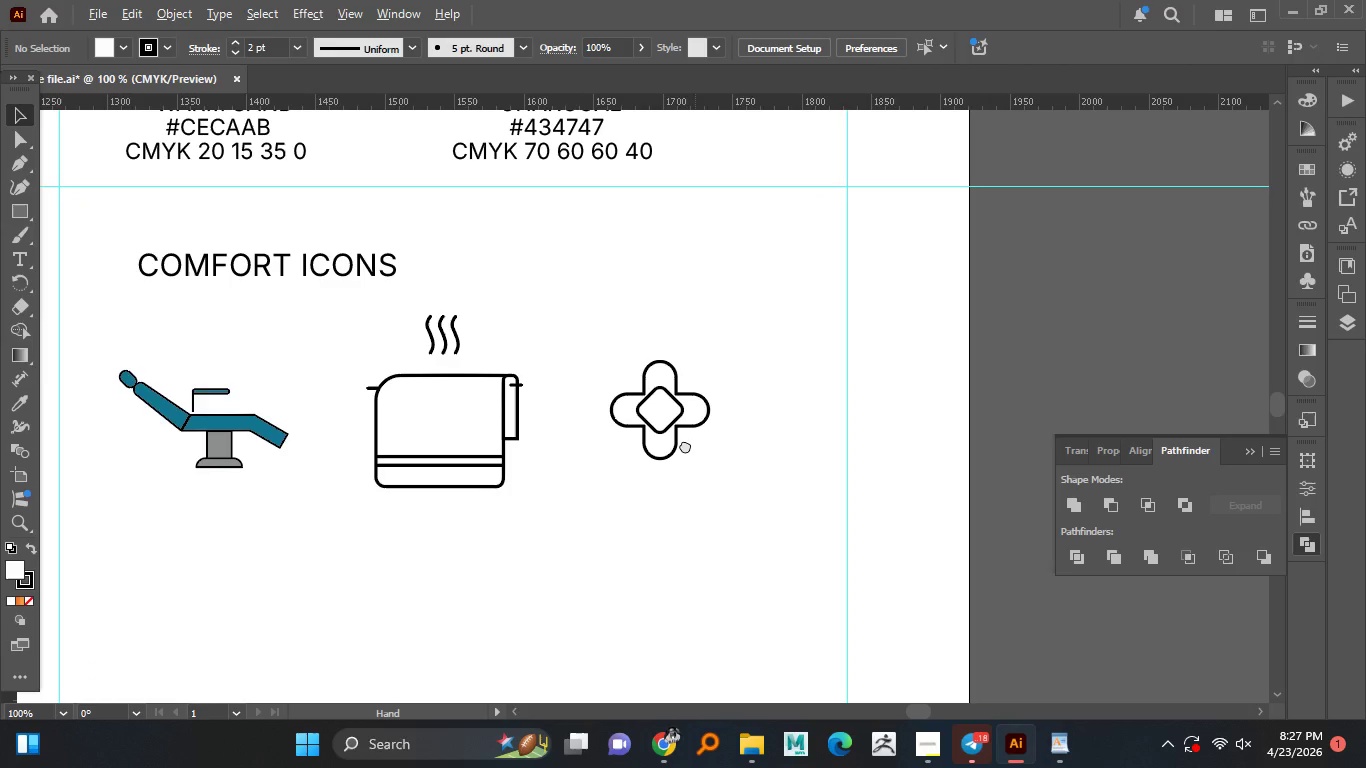 
hold_key(key=AltLeft, duration=1.23)
 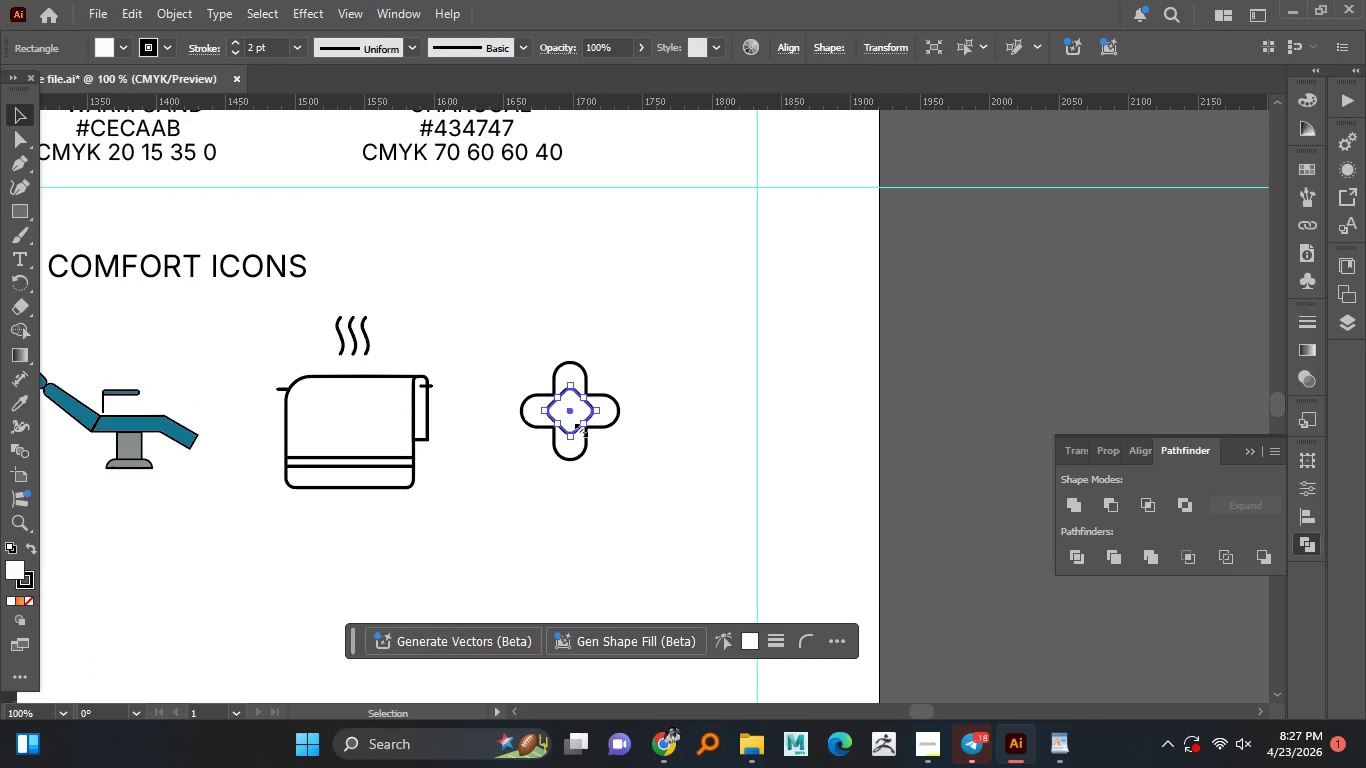 
scroll: coordinate [757, 460], scroll_direction: down, amount: 2.0
 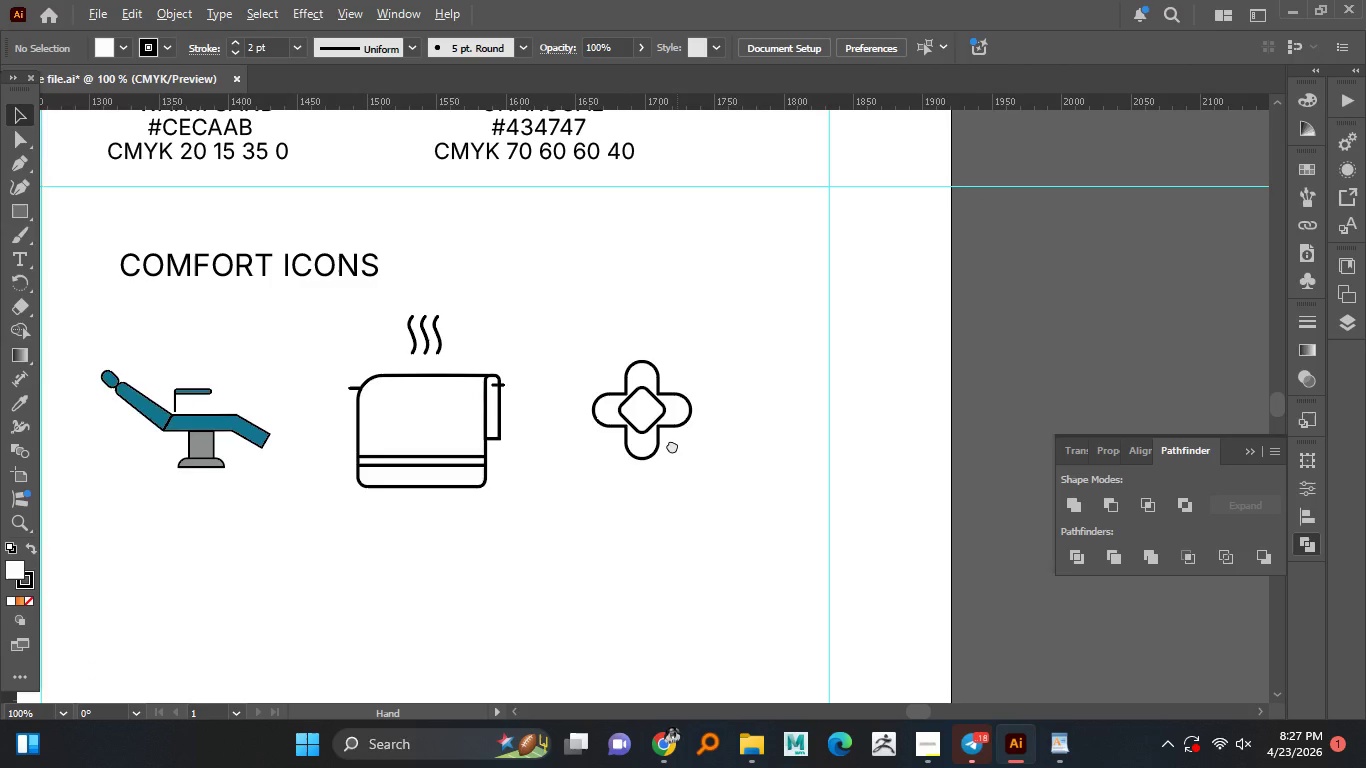 
left_click([579, 428])
 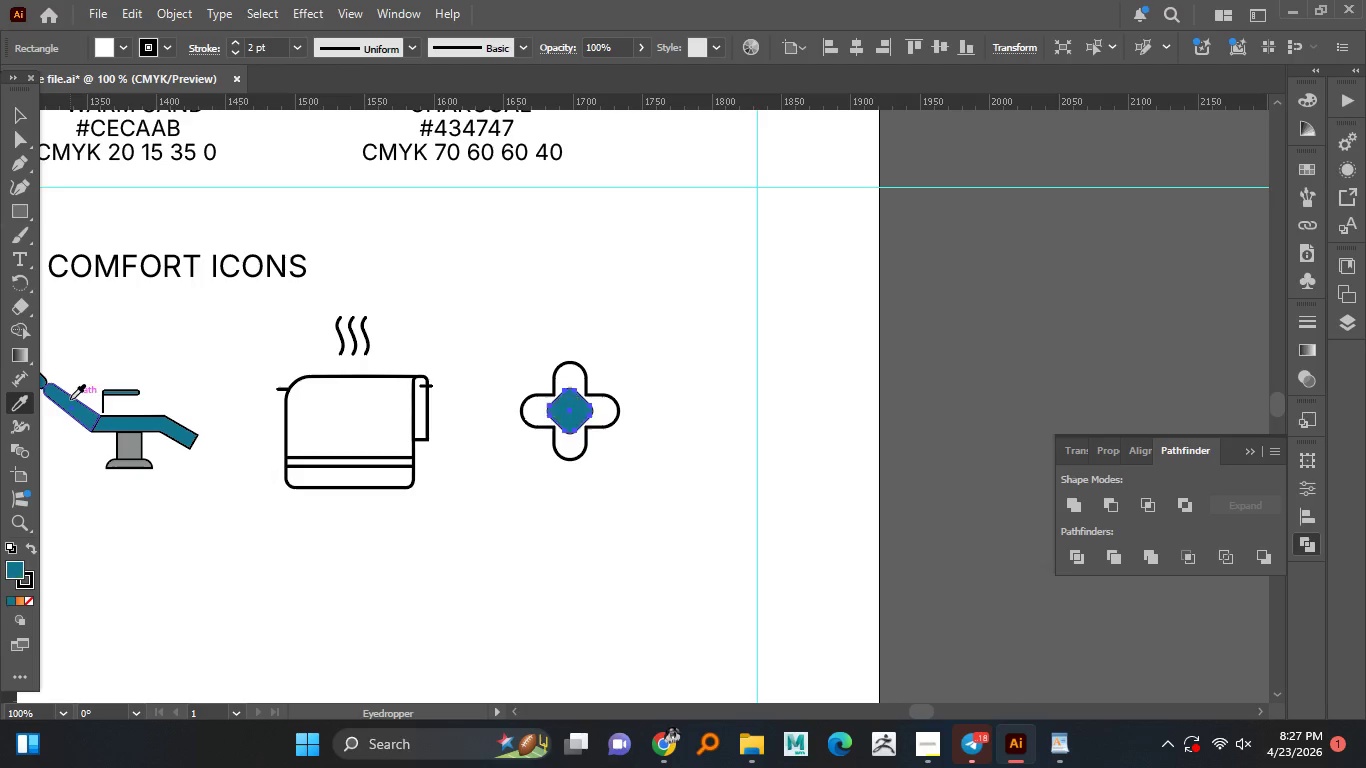 
left_click([70, 399])
 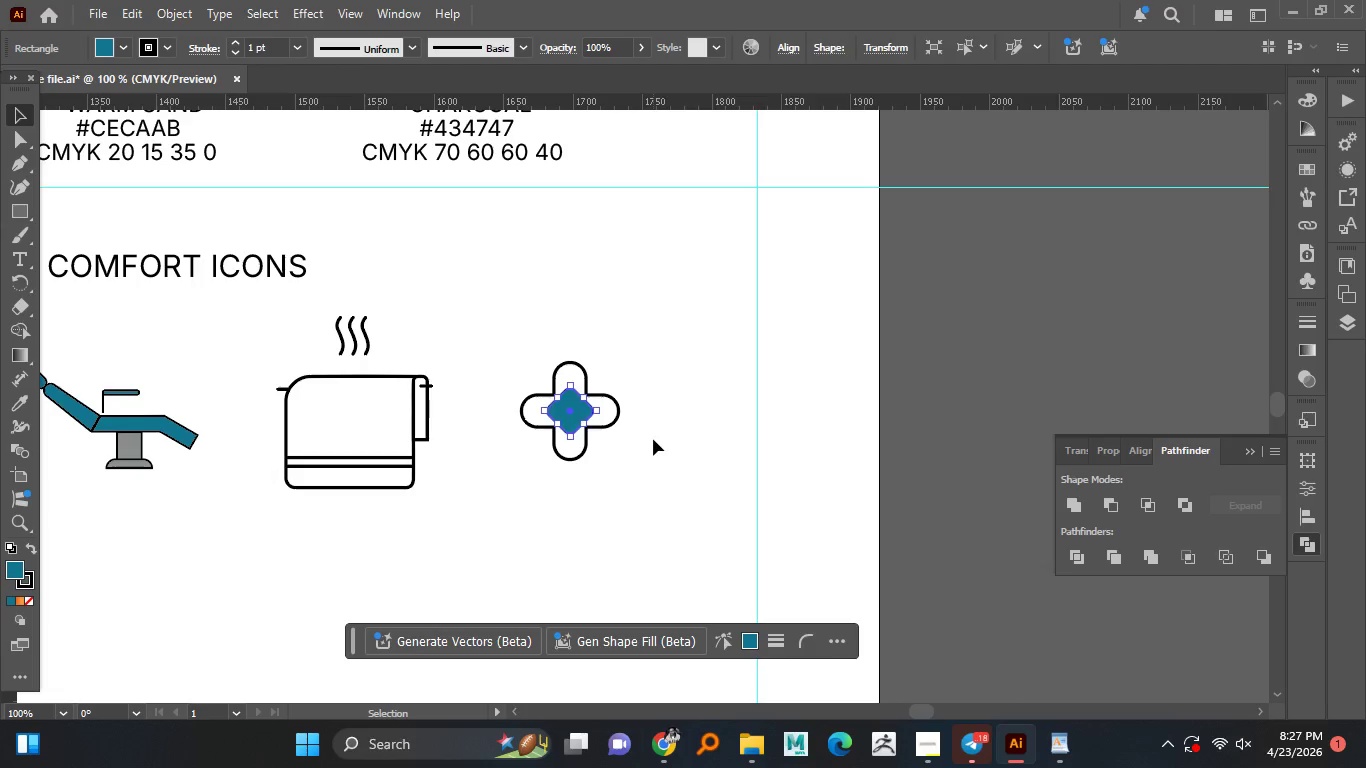 
left_click([19, 120])
 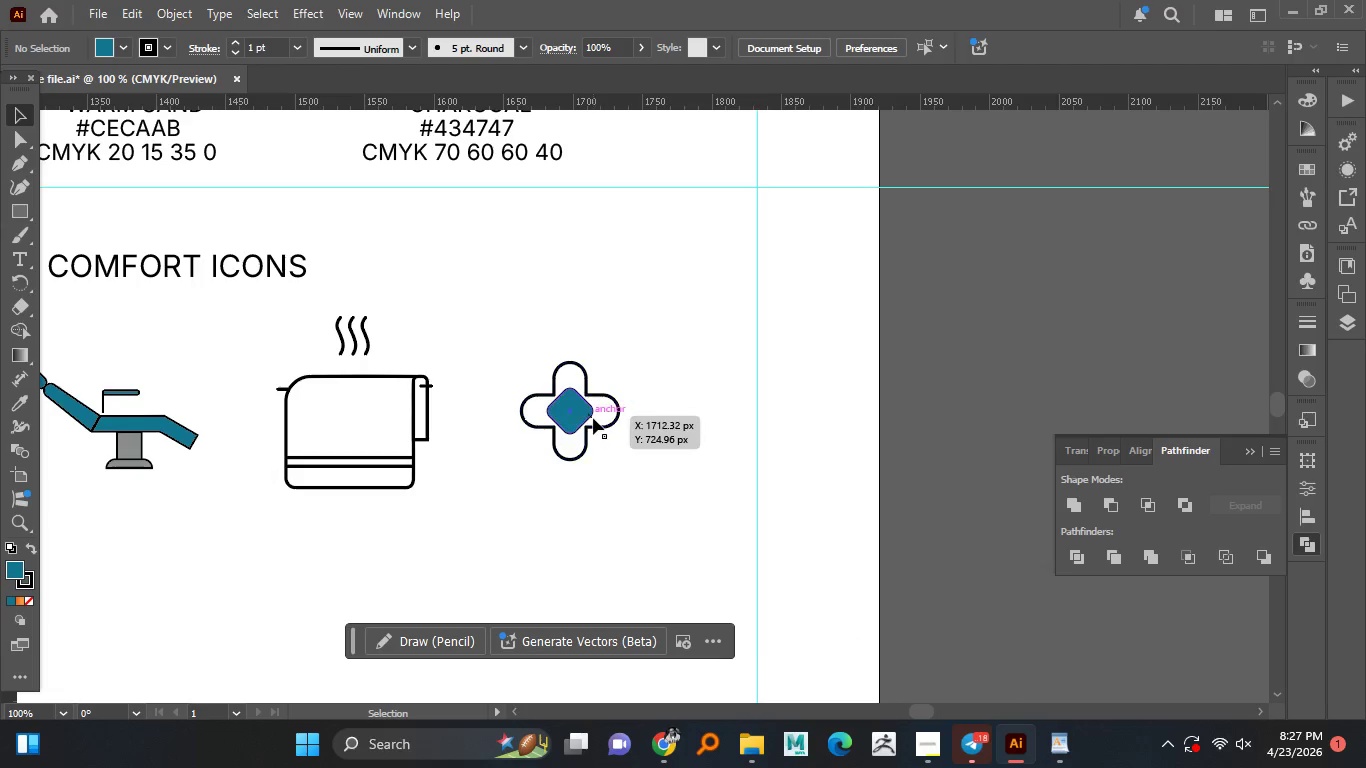 
left_click([653, 439])
 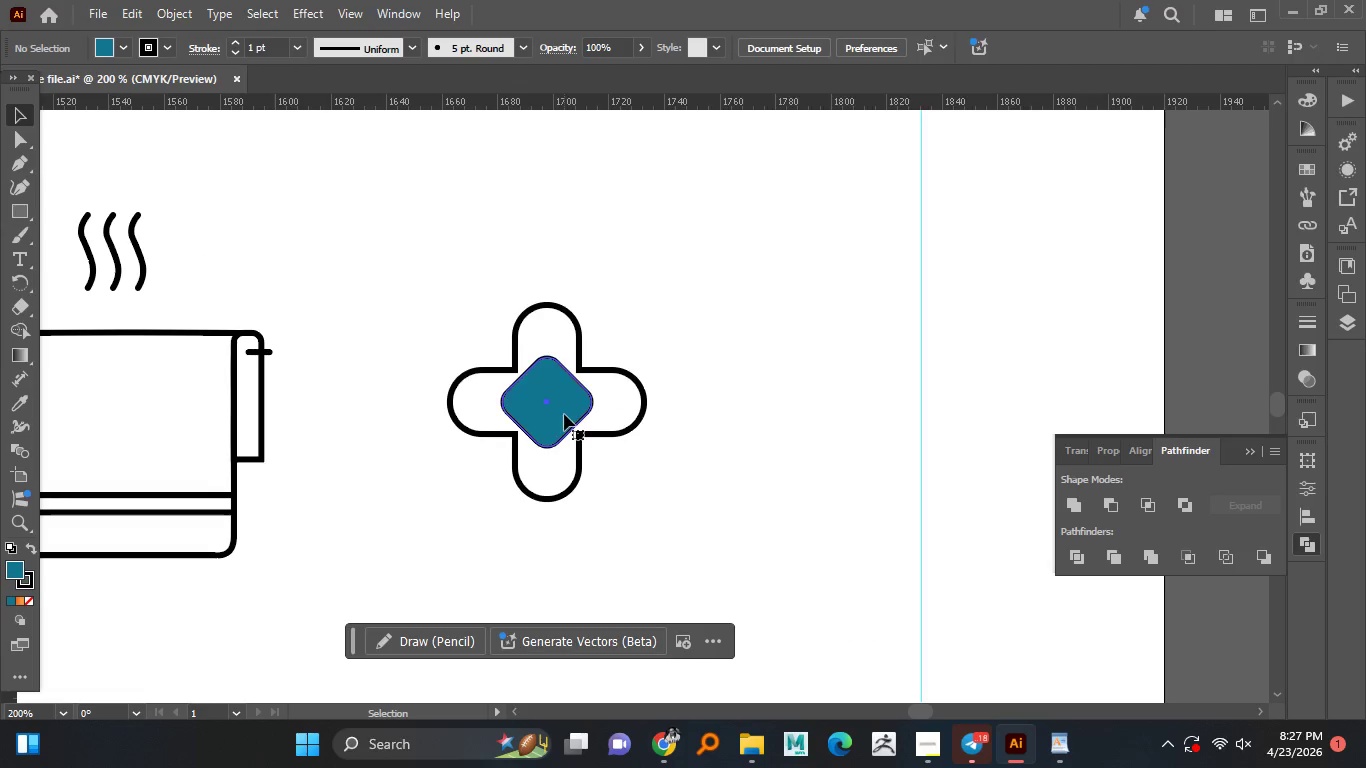 
hold_key(key=AltLeft, duration=0.55)
 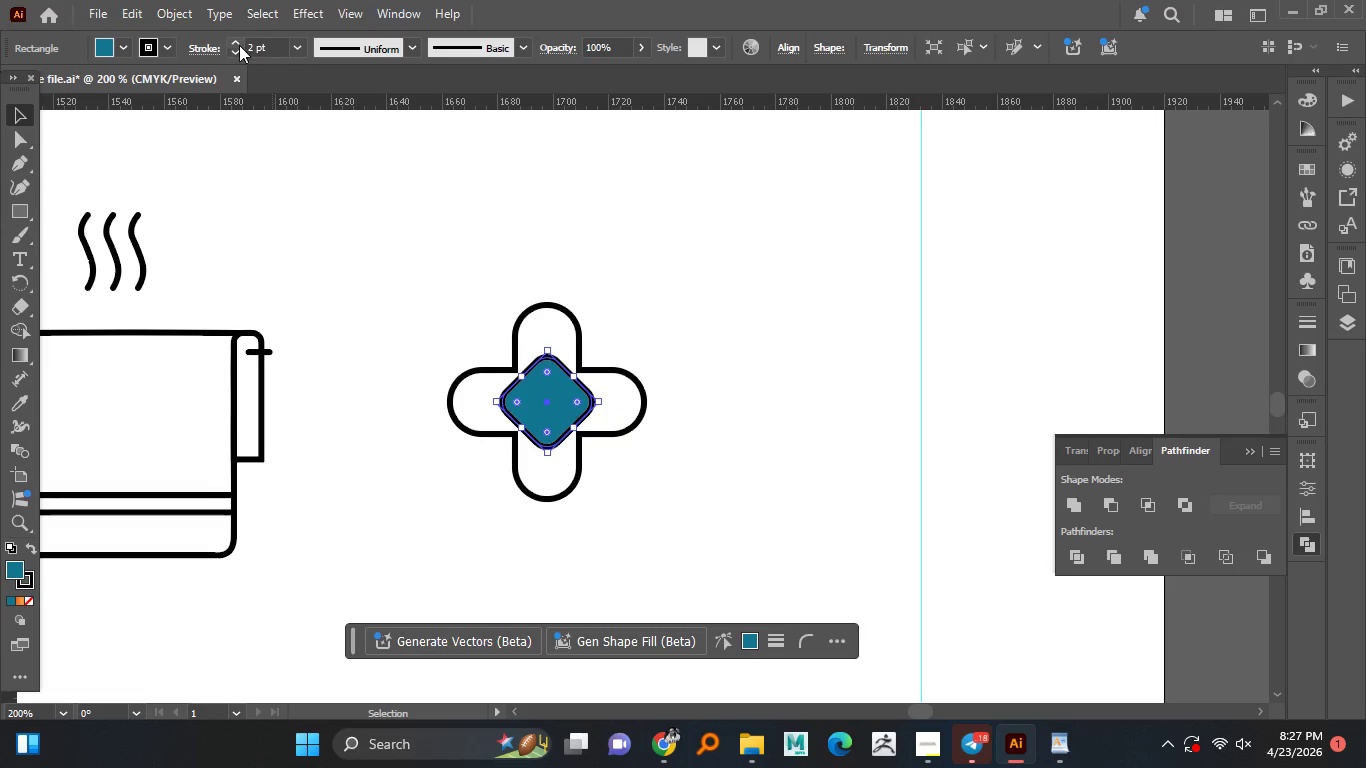 
left_click([564, 414])
 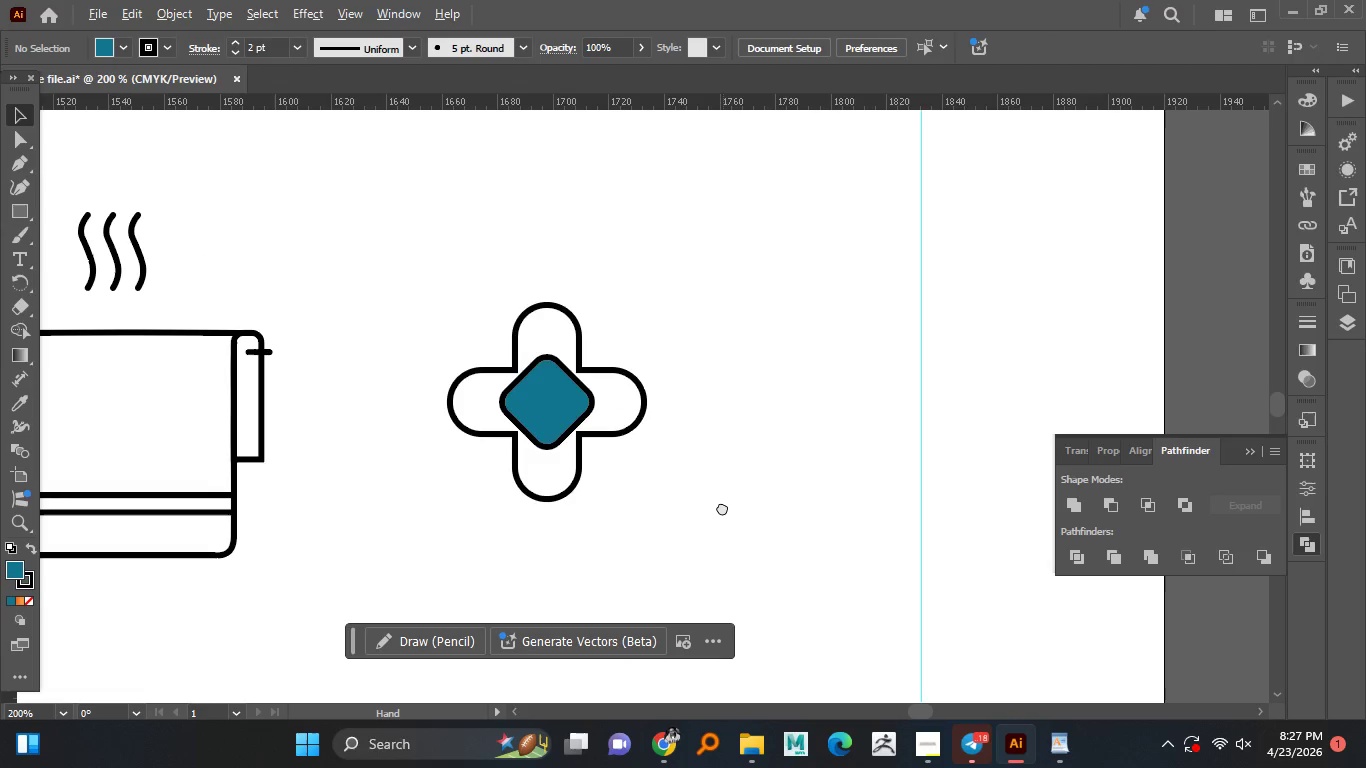 
scroll: coordinate [593, 418], scroll_direction: up, amount: 1.0
 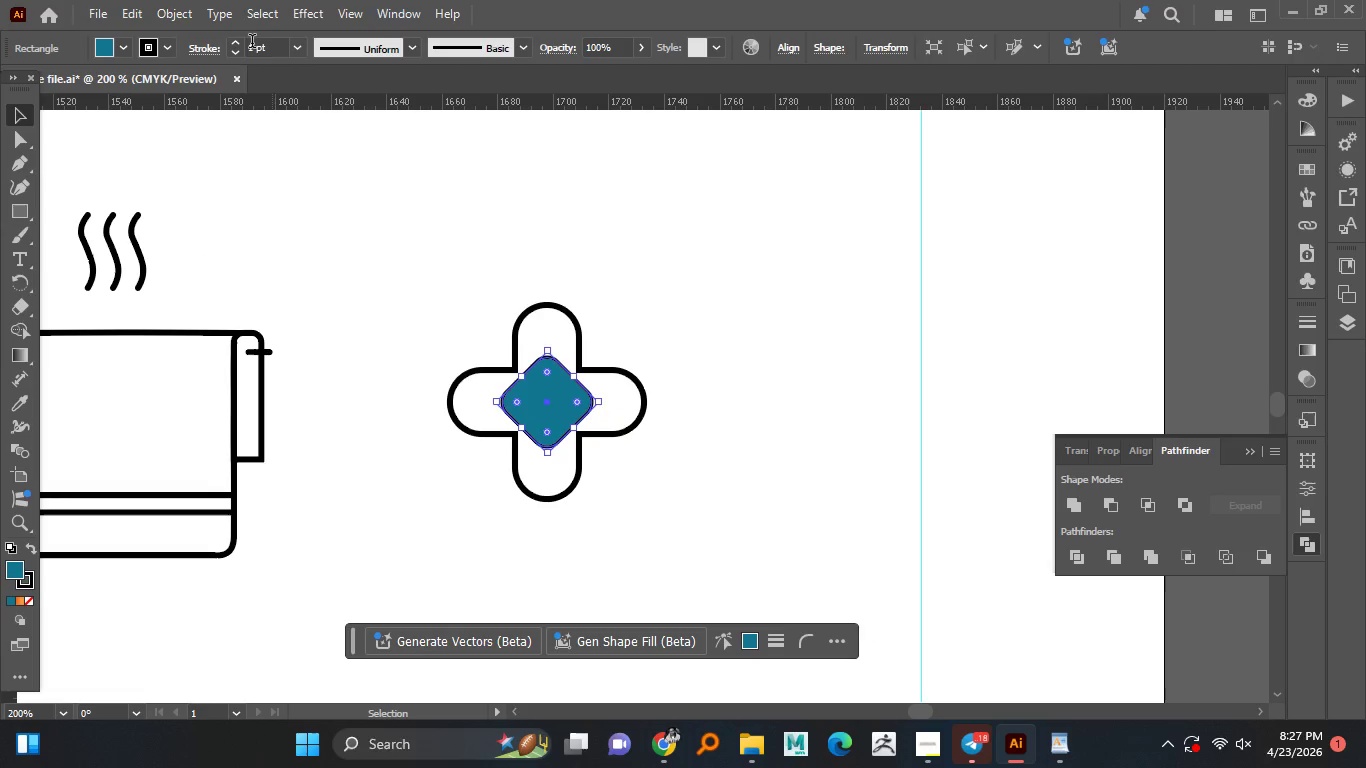 
hold_key(key=AltLeft, duration=0.72)
 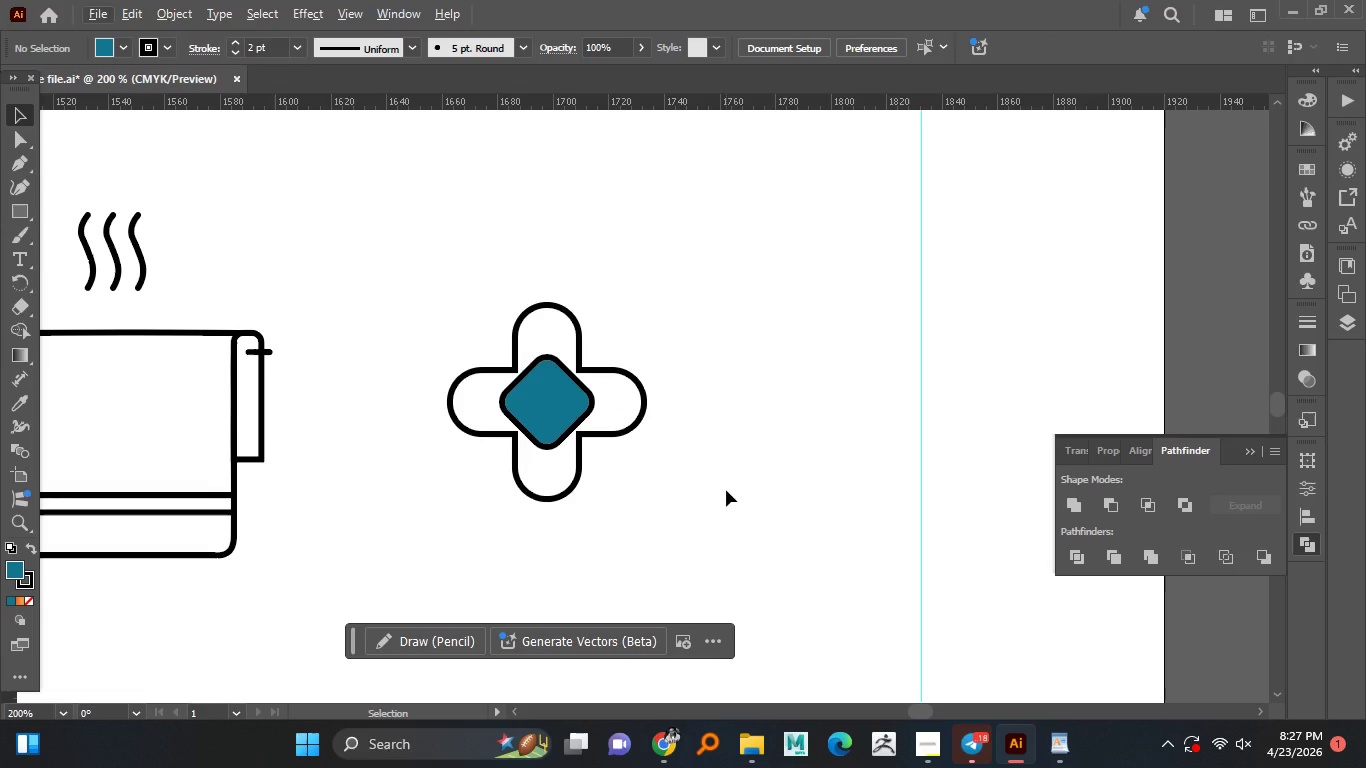 
wait(6.55)
 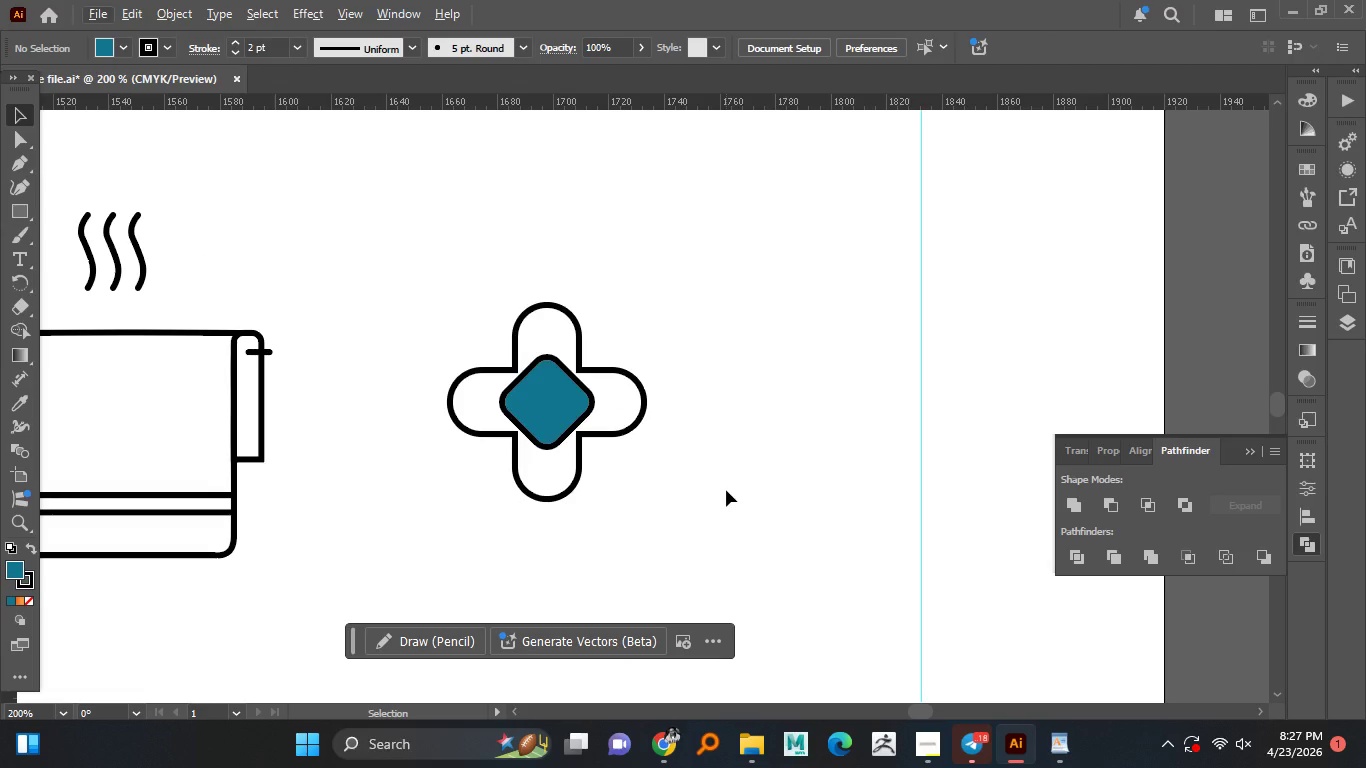 
key(Control+S)
 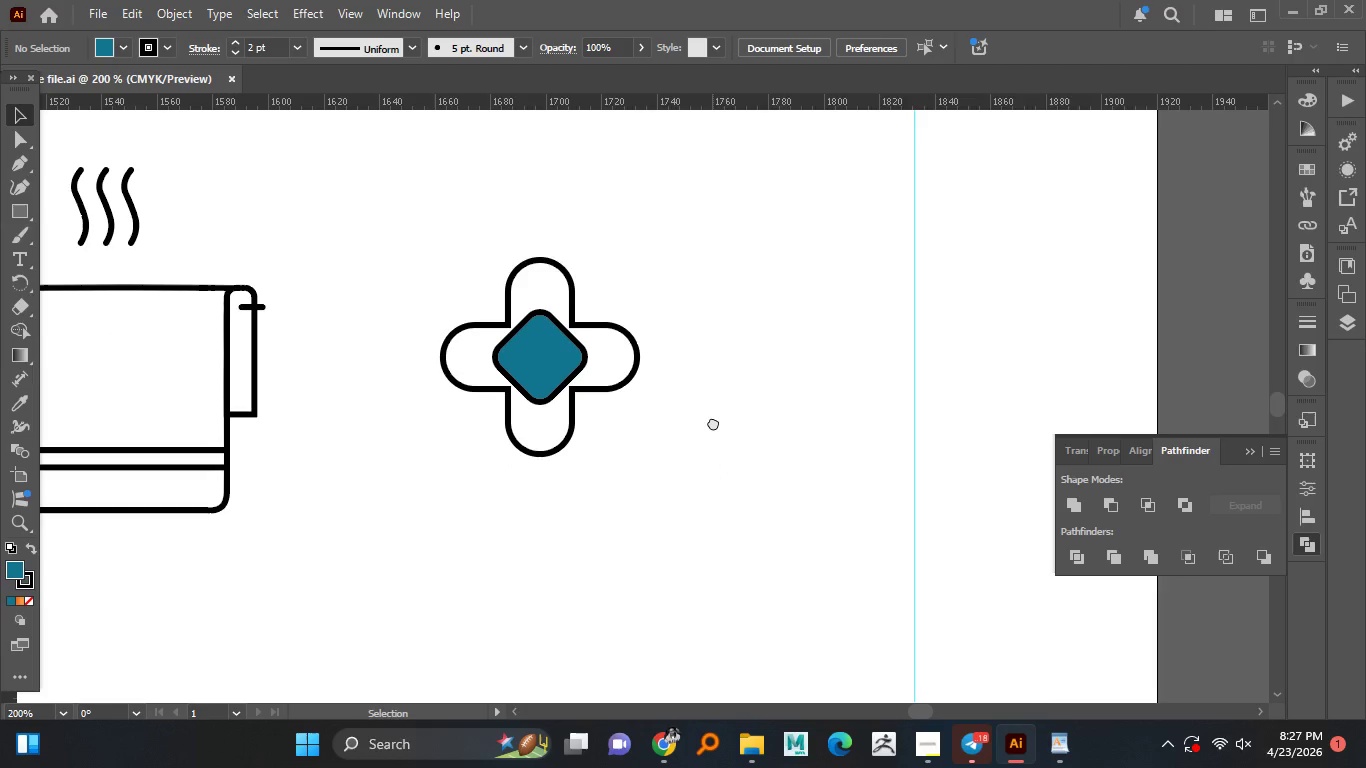 
hold_key(key=AltLeft, duration=1.5)
 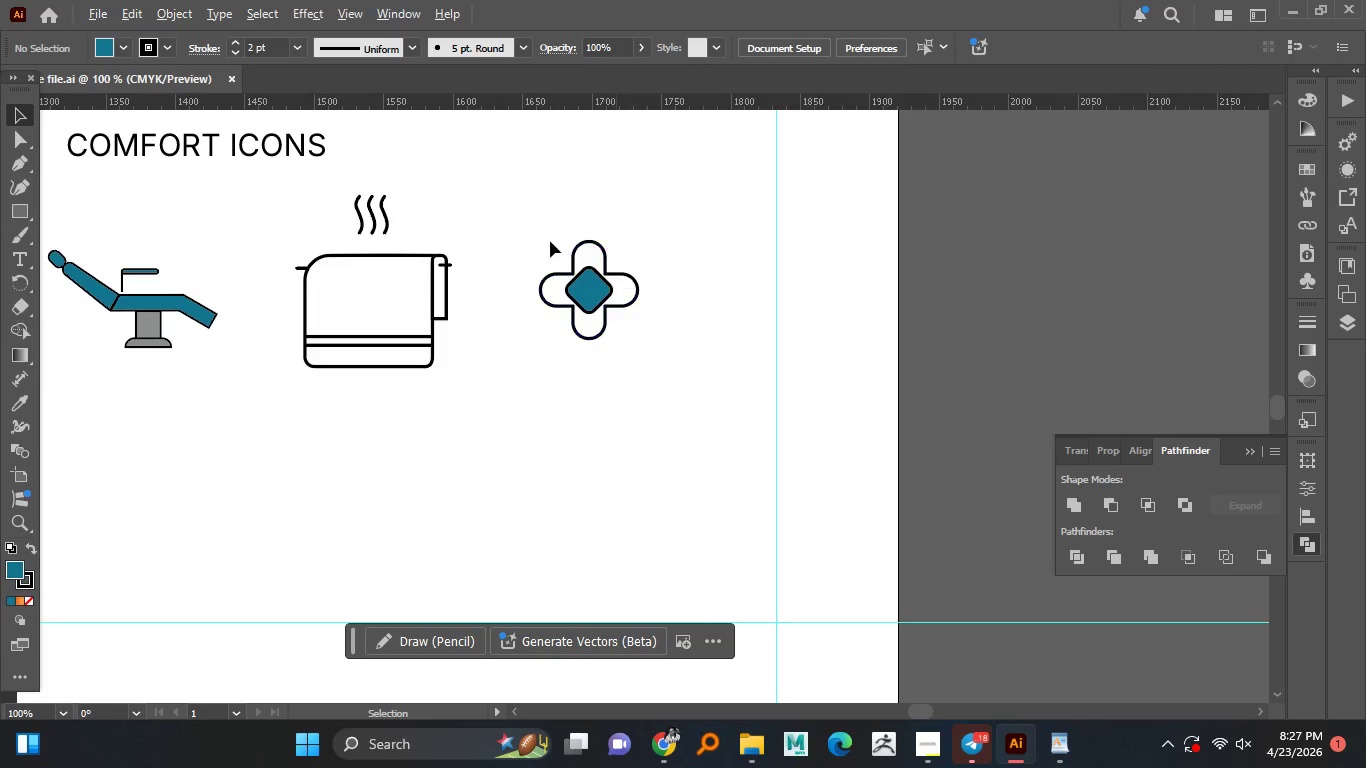 
hold_key(key=AltLeft, duration=1.5)
 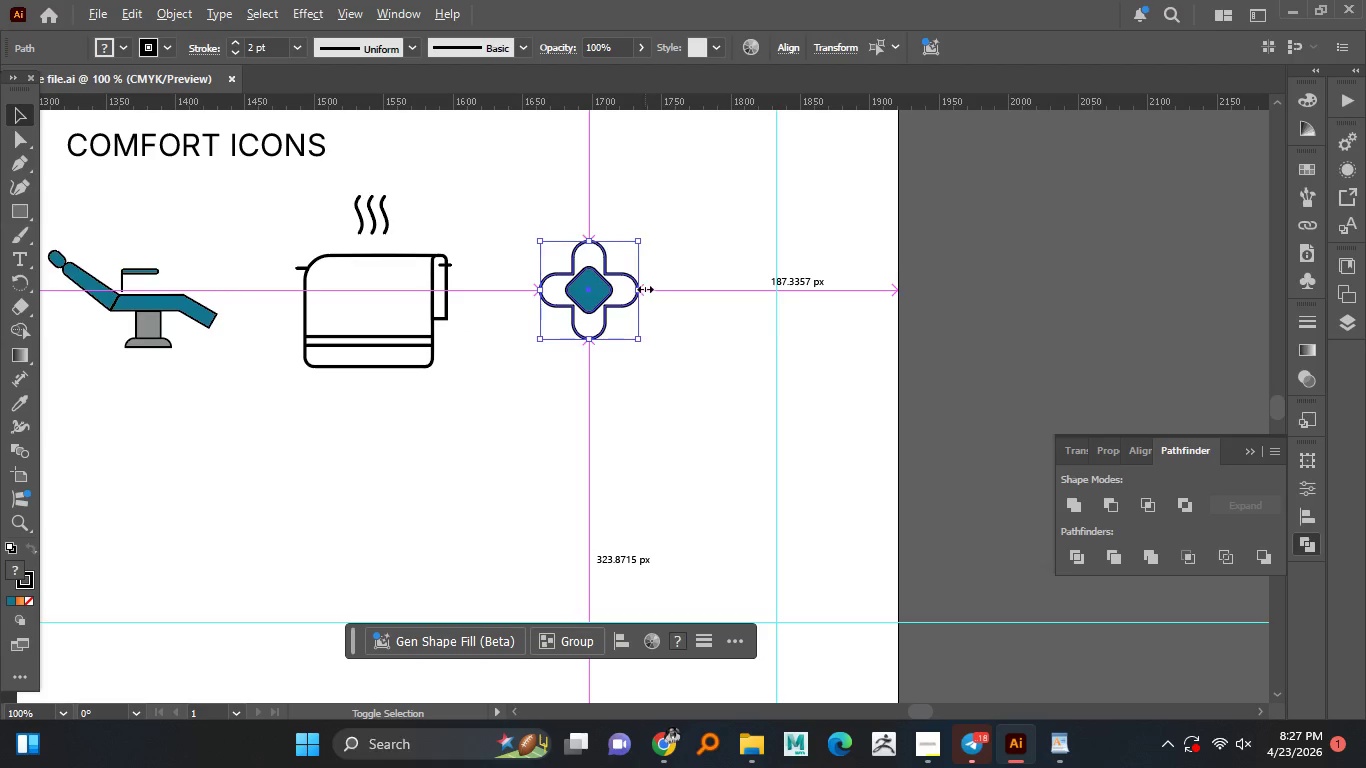 
scroll: coordinate [707, 421], scroll_direction: down, amount: 1.0
 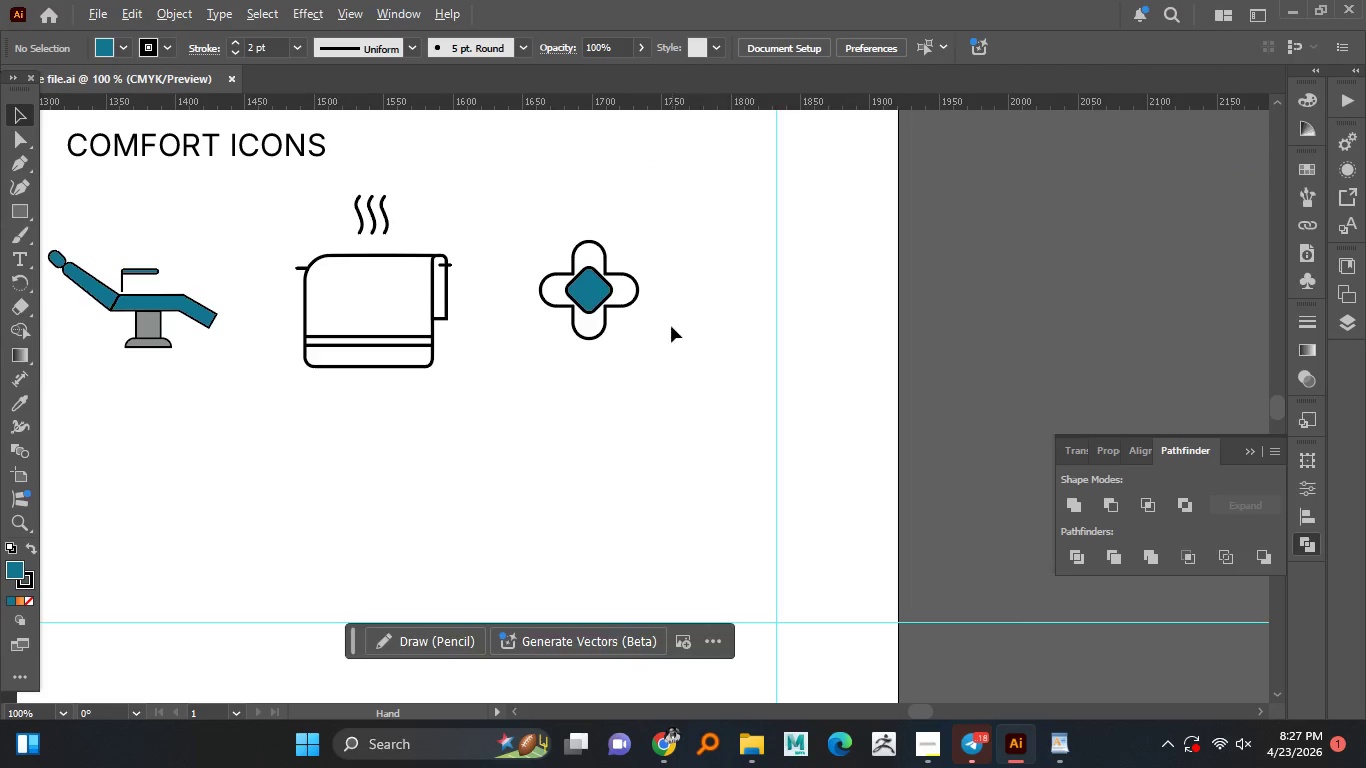 
key(Alt+AltLeft)
 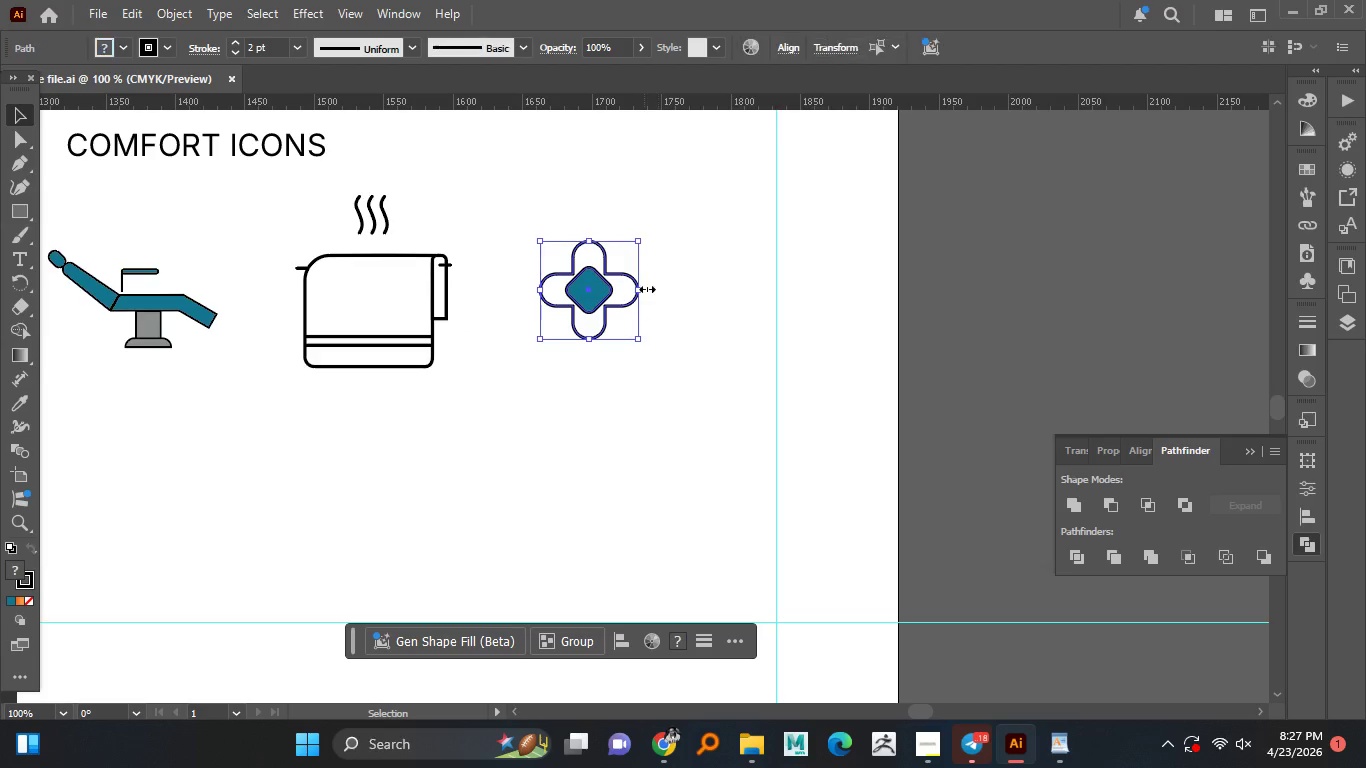 
key(Alt+AltLeft)
 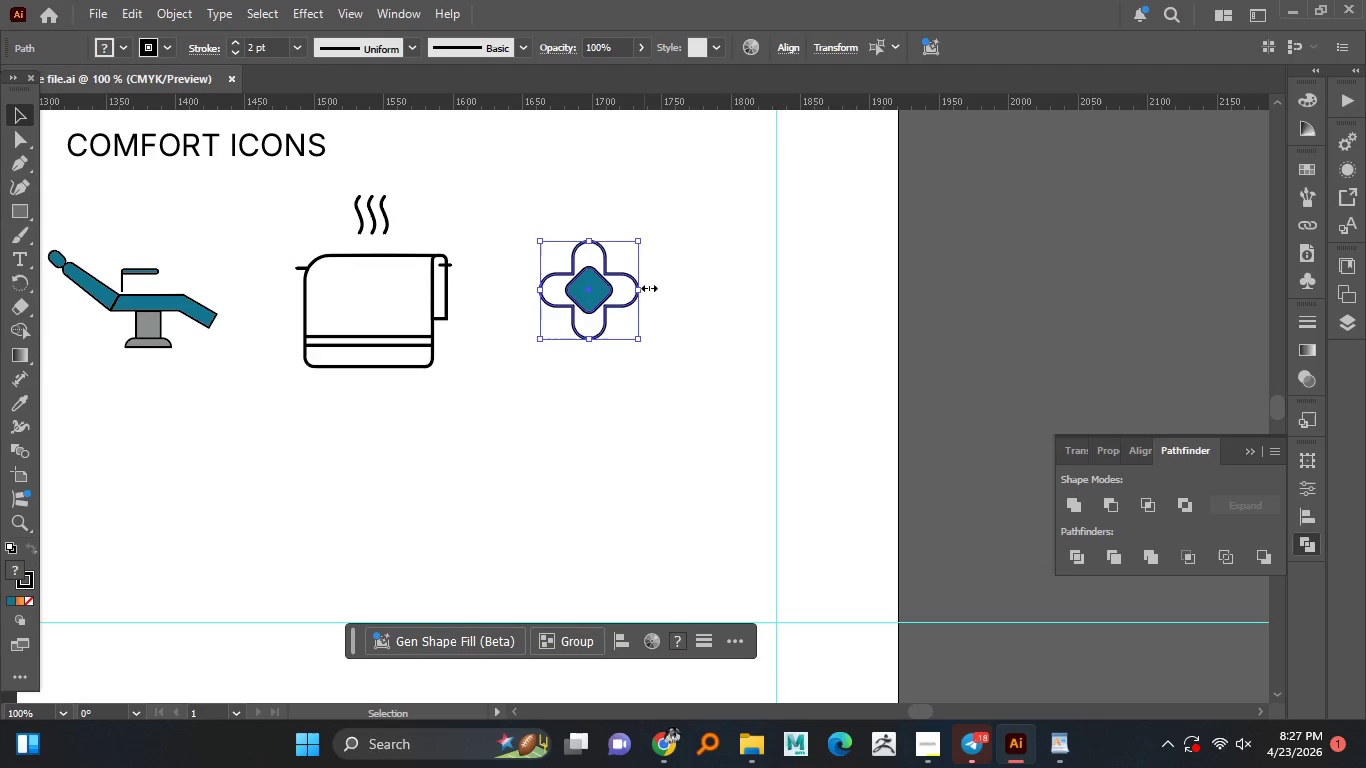 
key(Alt+AltLeft)
 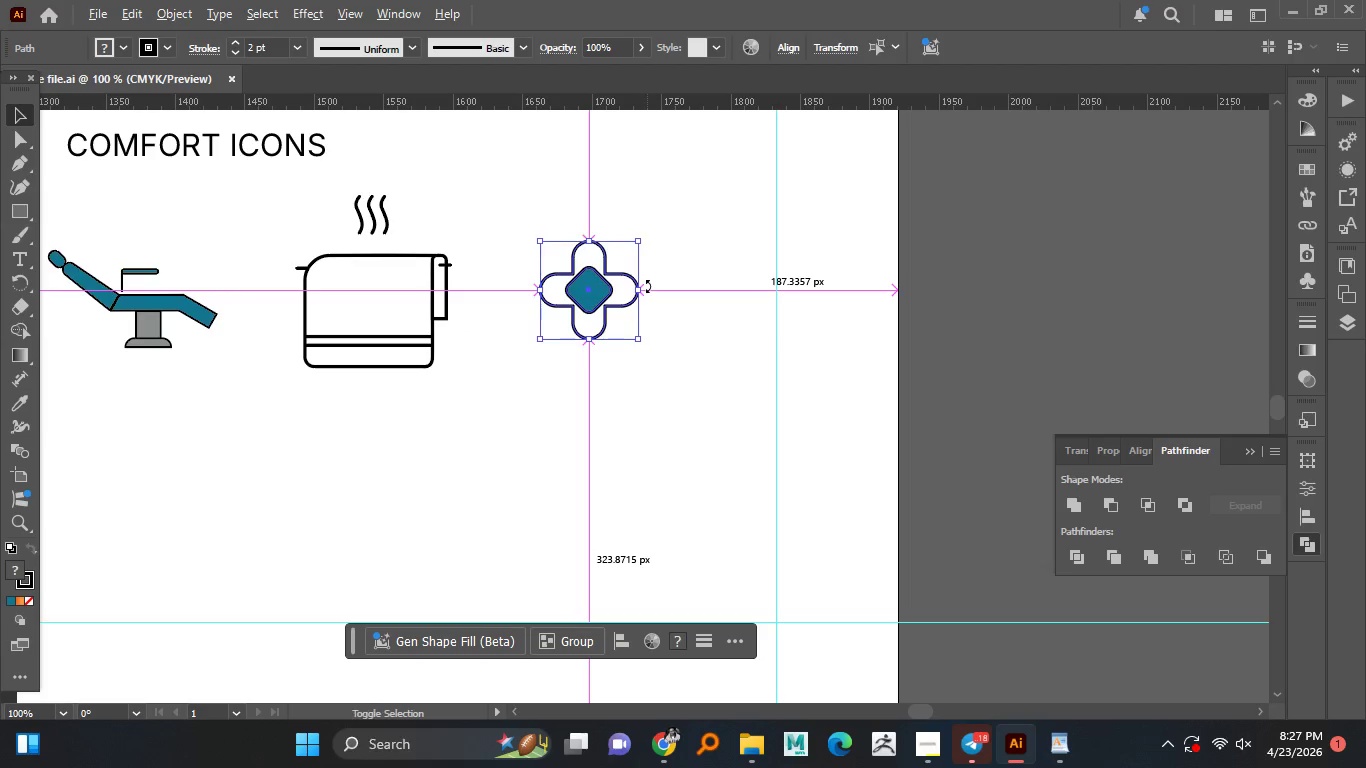 
left_click_drag(start_coordinate=[516, 215], to_coordinate=[654, 370])
 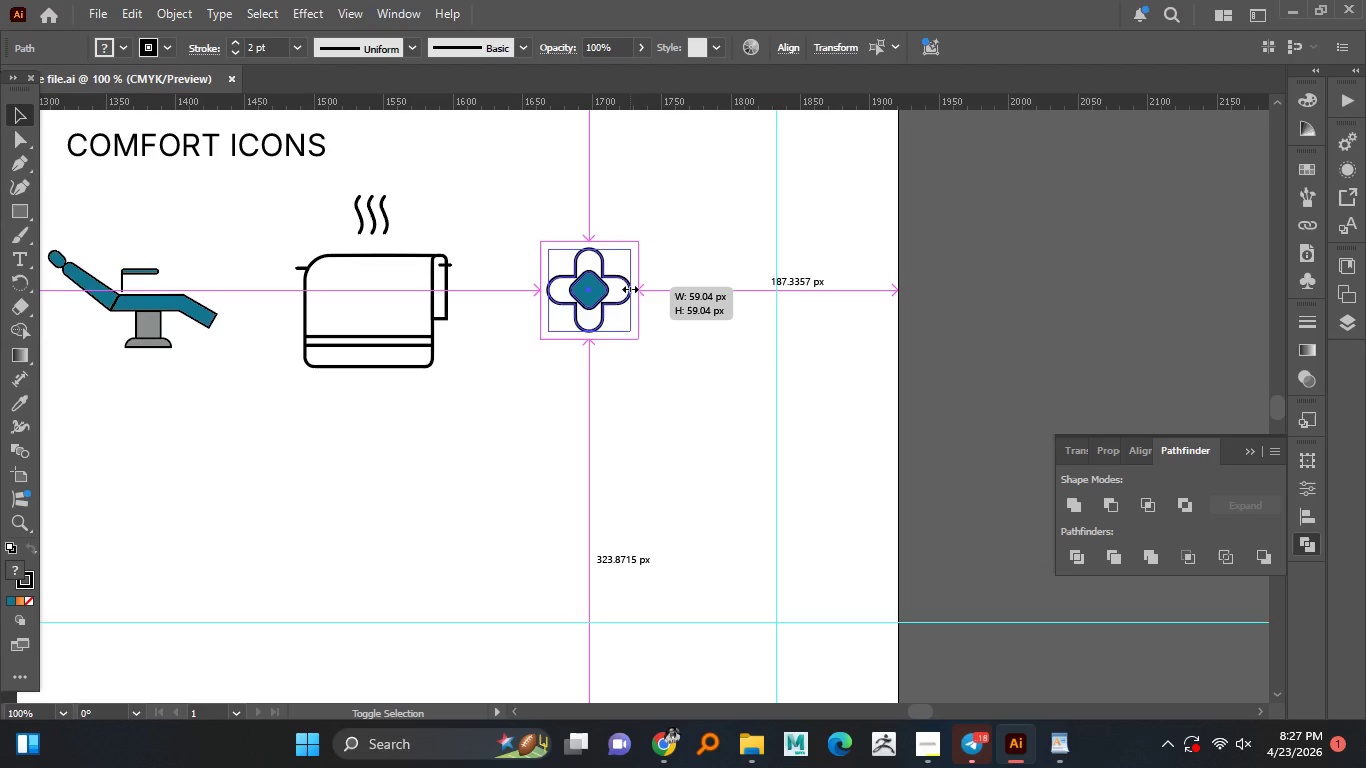 
hold_key(key=AltLeft, duration=3.59)
hold_key(key=ShiftLeft, duration=1.52)
left_click_drag(start_coordinate=[642, 287], to_coordinate=[619, 292])
 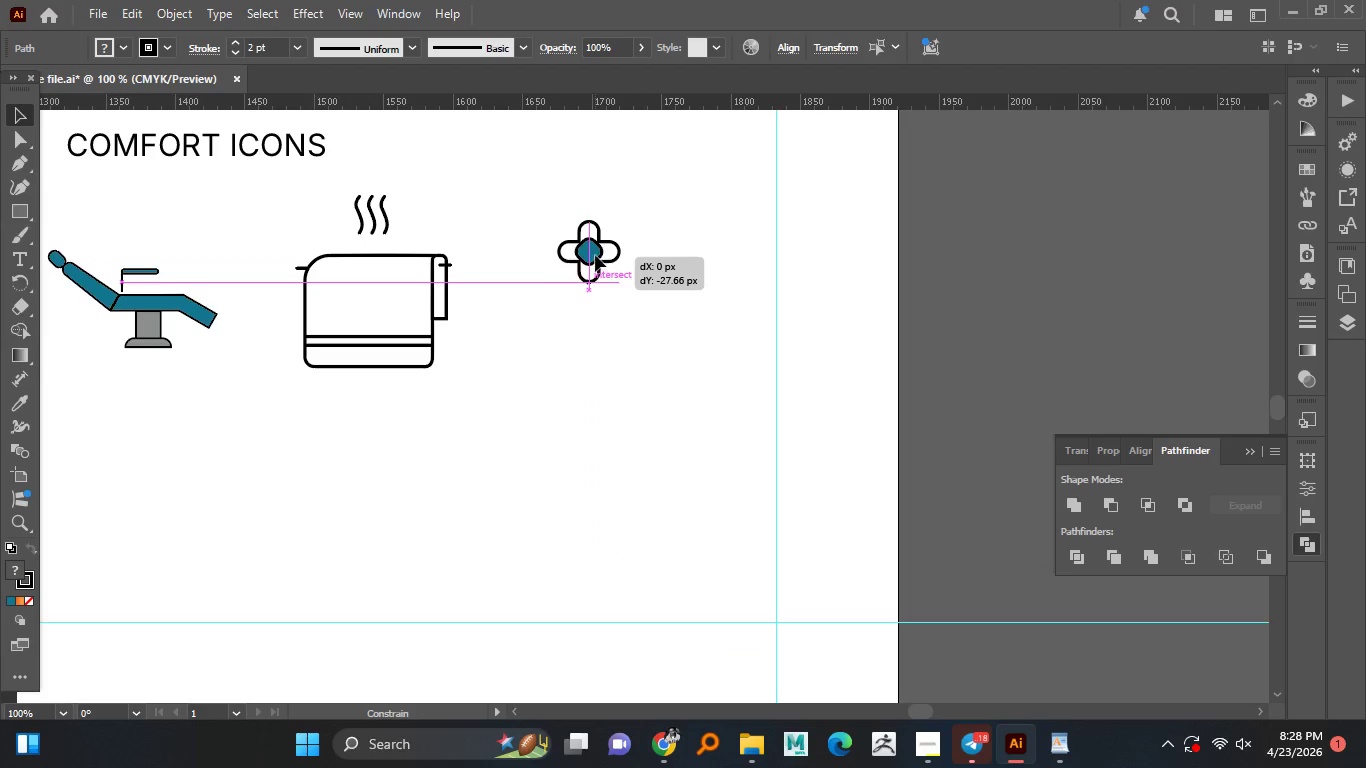 
hold_key(key=ShiftLeft, duration=1.51)
 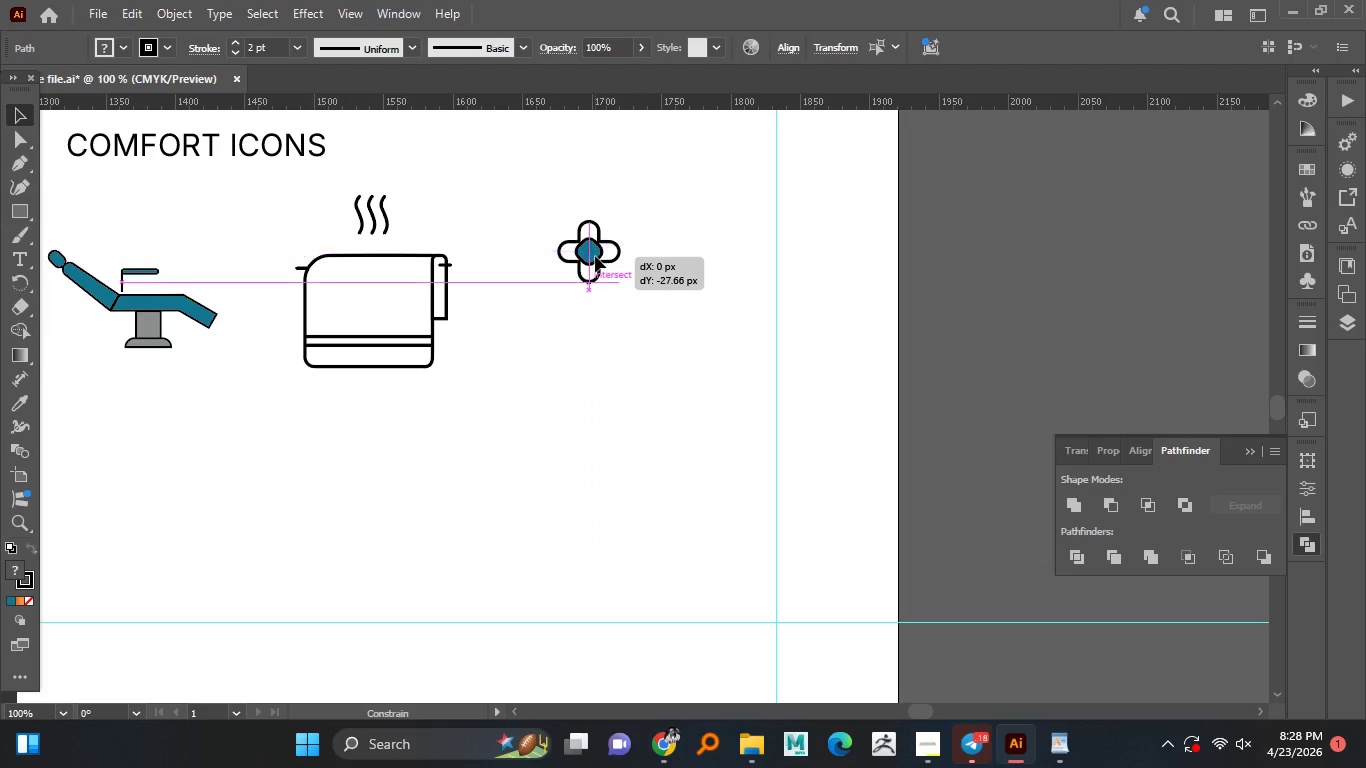 
hold_key(key=ShiftLeft, duration=0.34)
 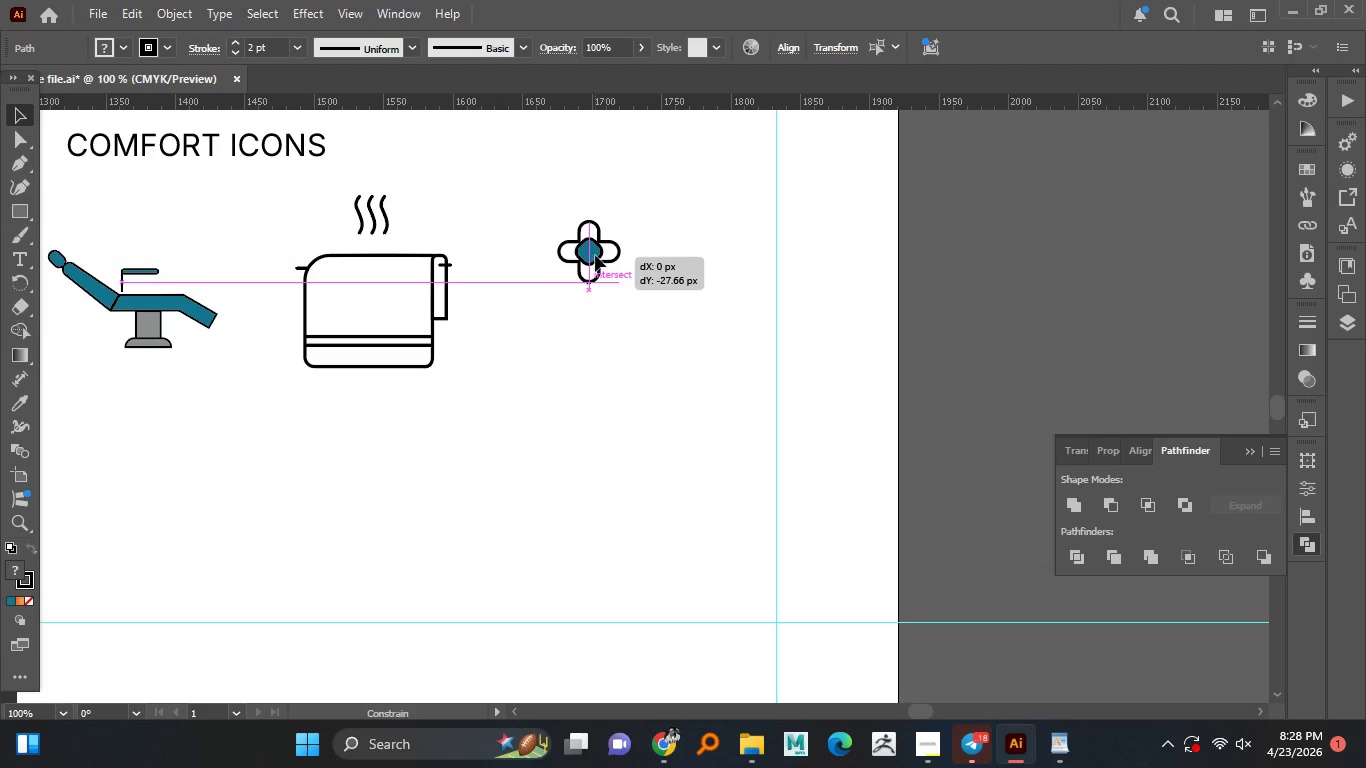 
left_click_drag(start_coordinate=[596, 294], to_coordinate=[595, 252])
 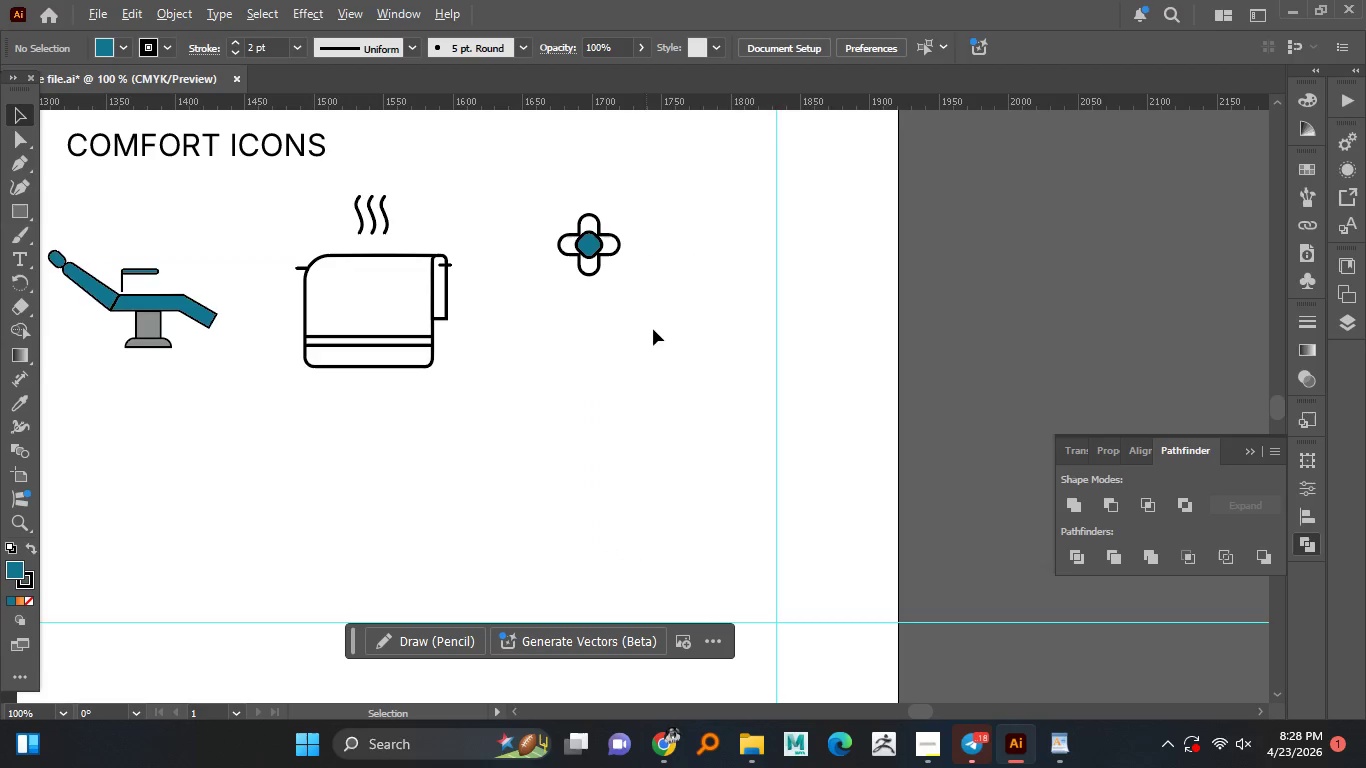 
hold_key(key=ShiftLeft, duration=1.51)
 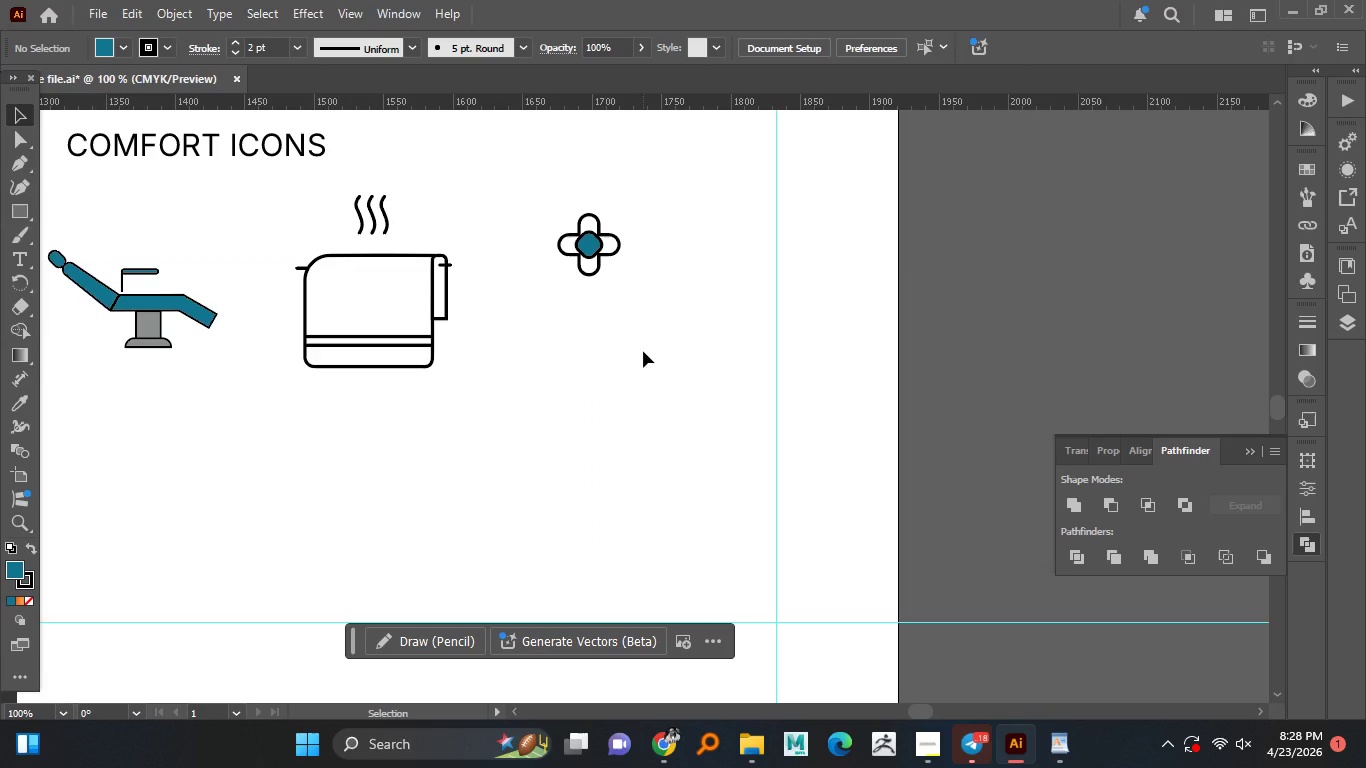 
hold_key(key=ShiftLeft, duration=0.78)
 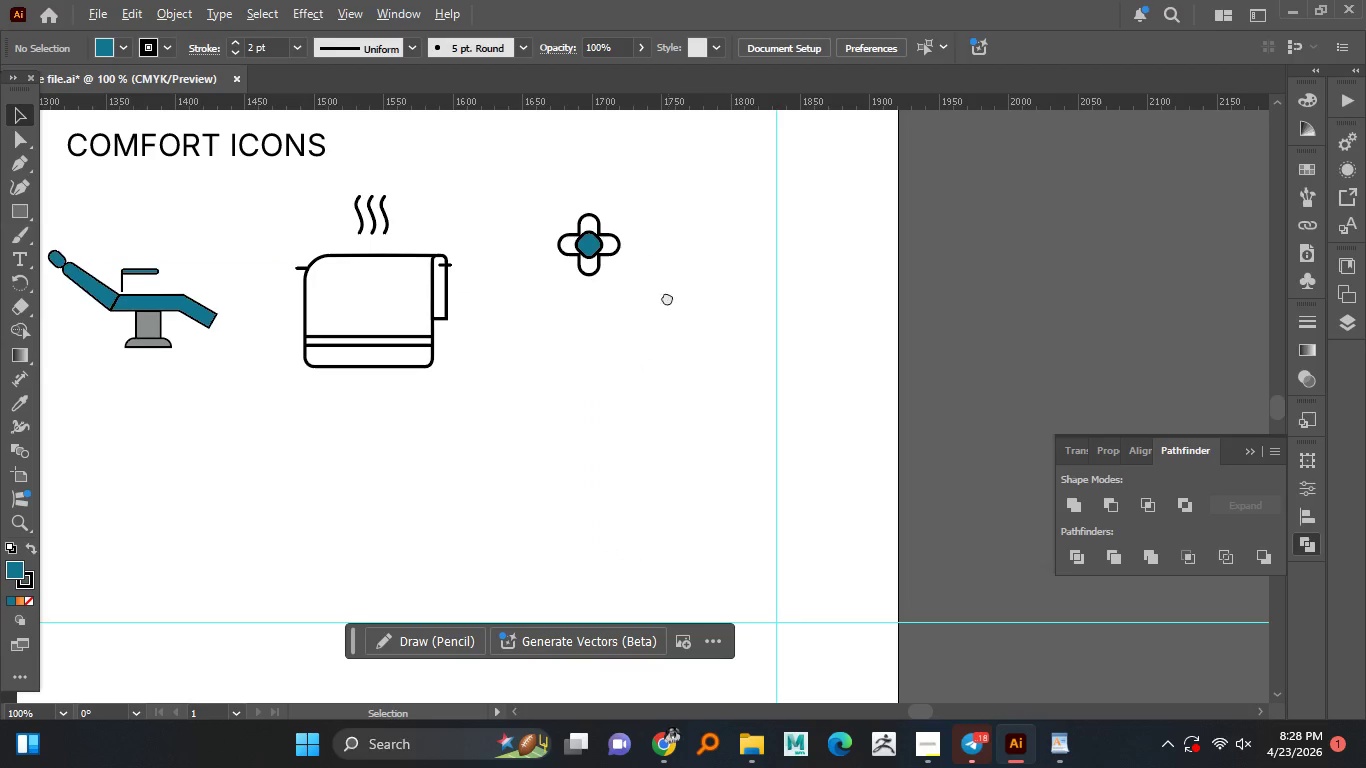 
left_click([643, 351])
 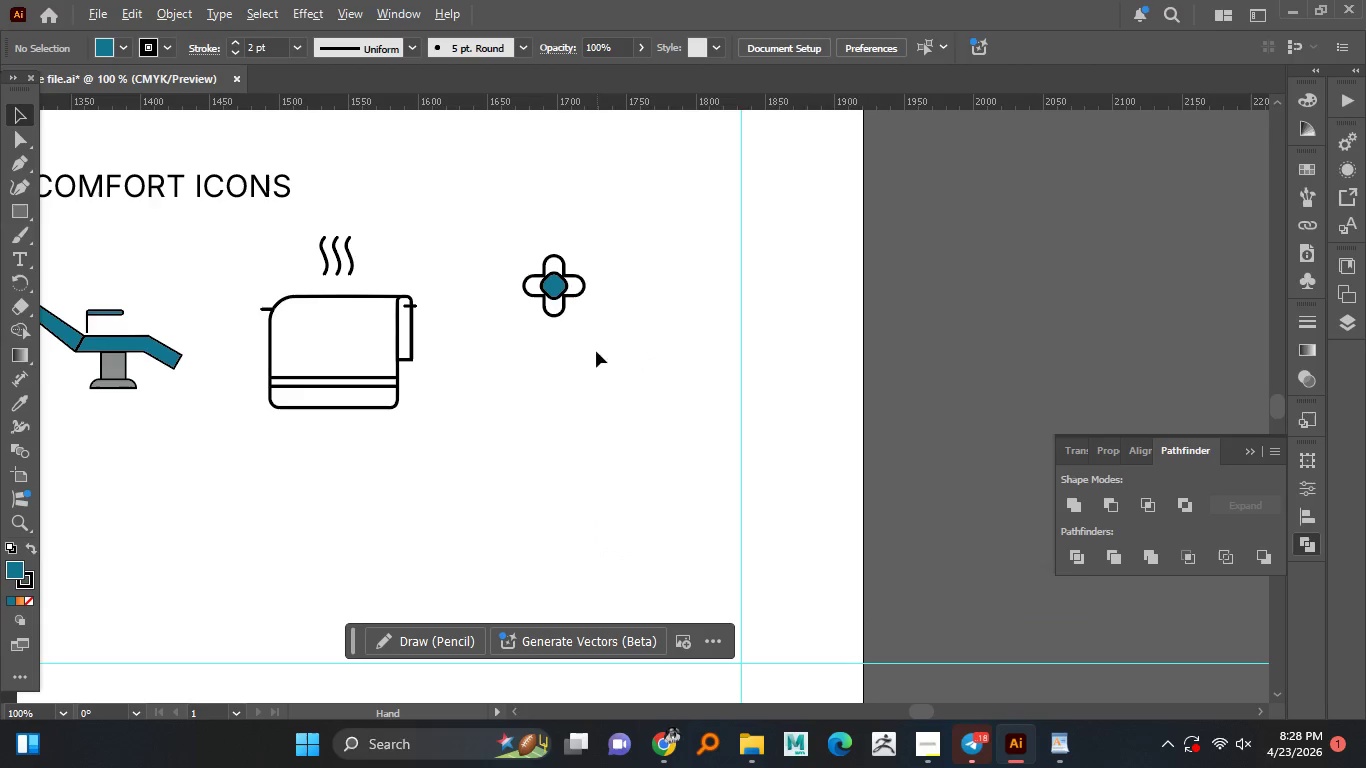 
hold_key(key=AltLeft, duration=1.52)
 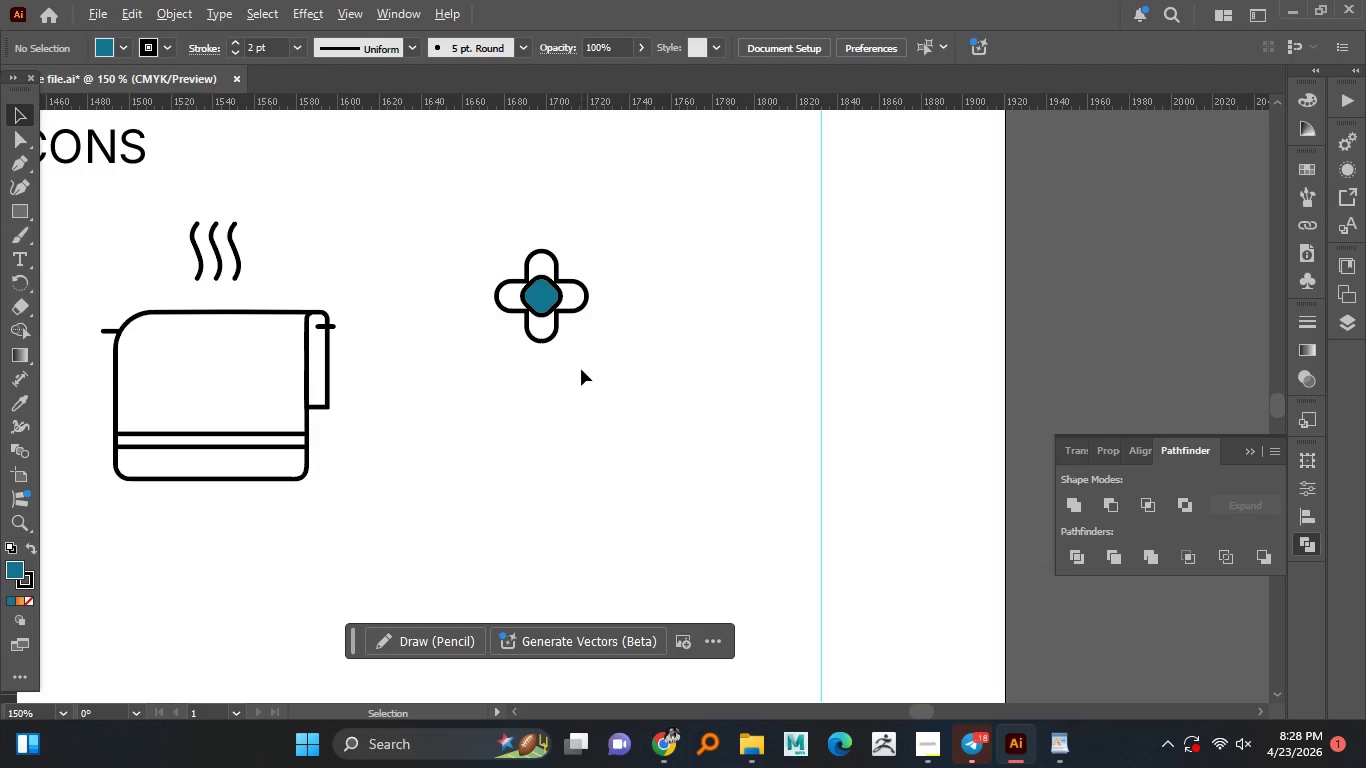 
hold_key(key=AltLeft, duration=1.5)
 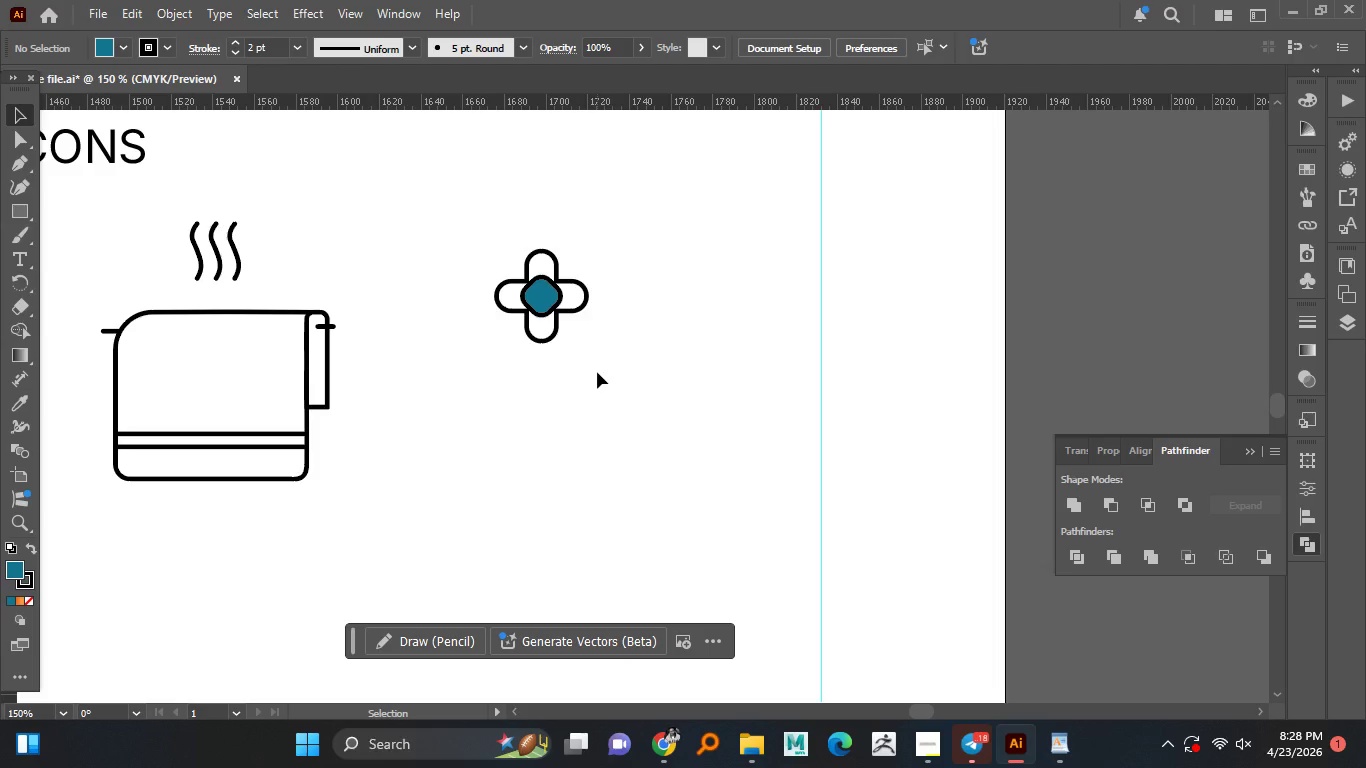 
scroll: coordinate [580, 328], scroll_direction: none, amount: 0.0
 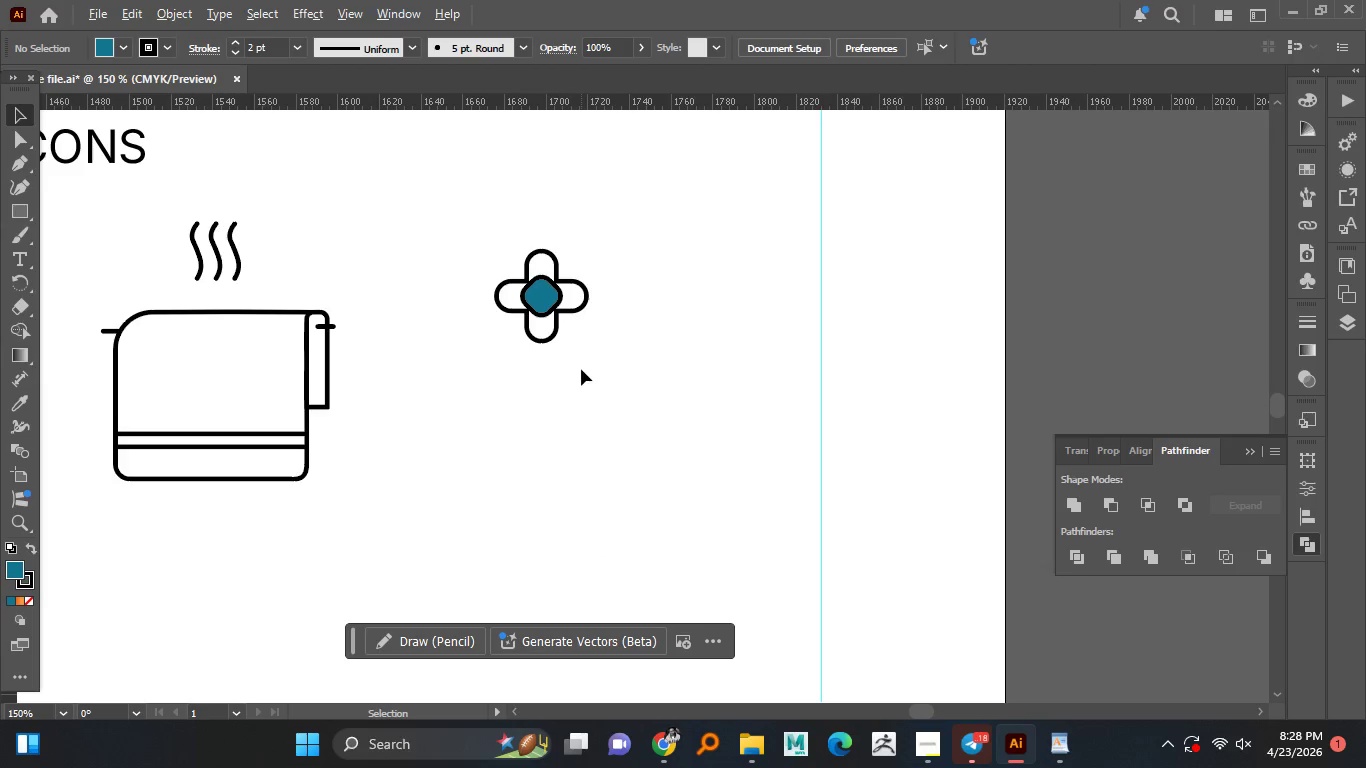 
wait(15.17)
 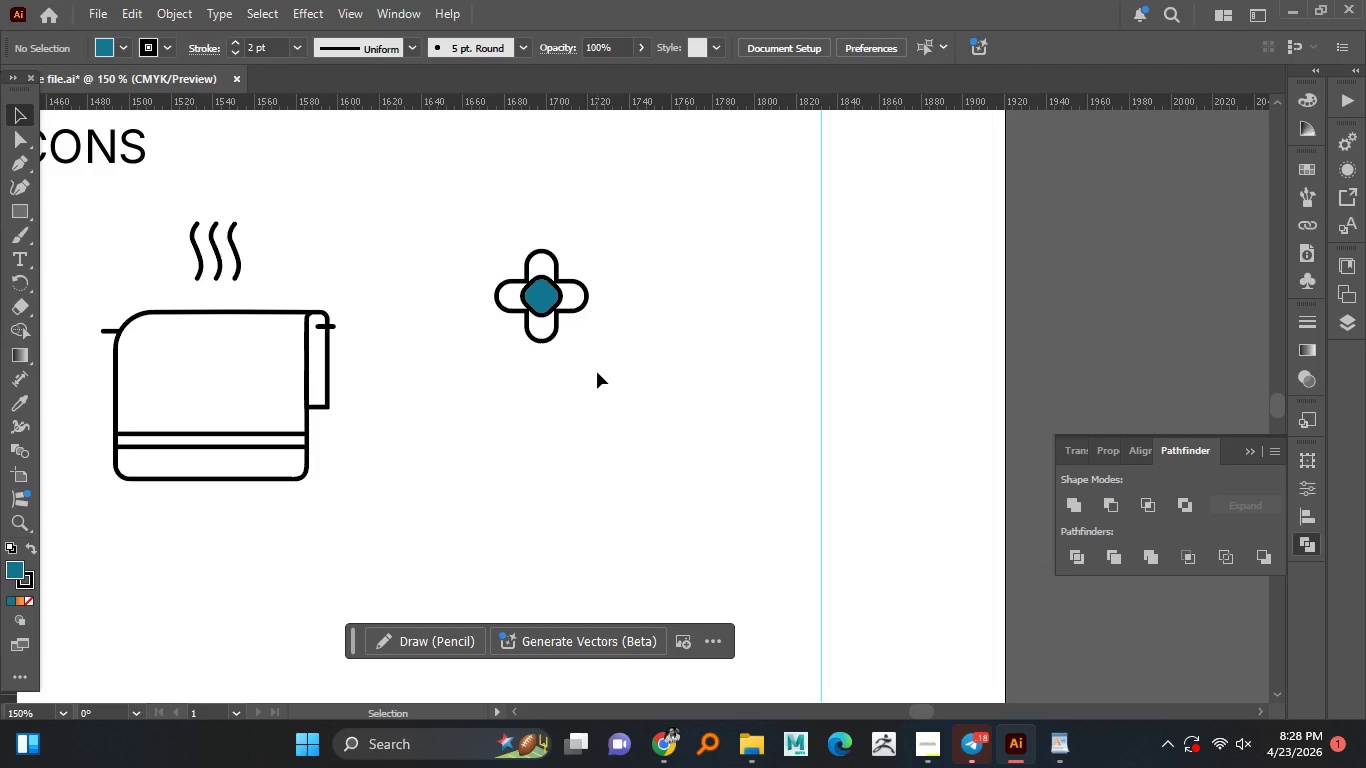 
hold_key(key=AltLeft, duration=1.5)
scroll: coordinate [528, 461], scroll_direction: up, amount: 1.0
 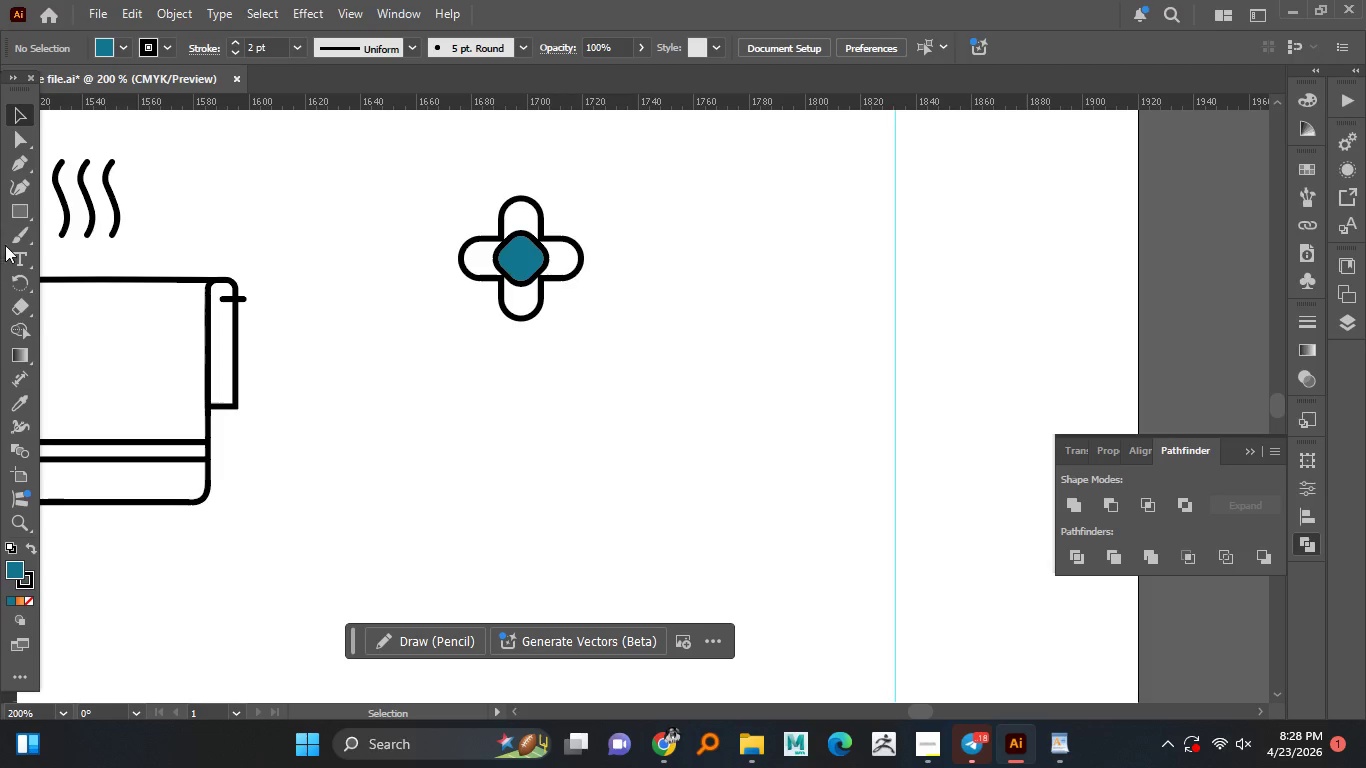 
key(Alt+AltLeft)
 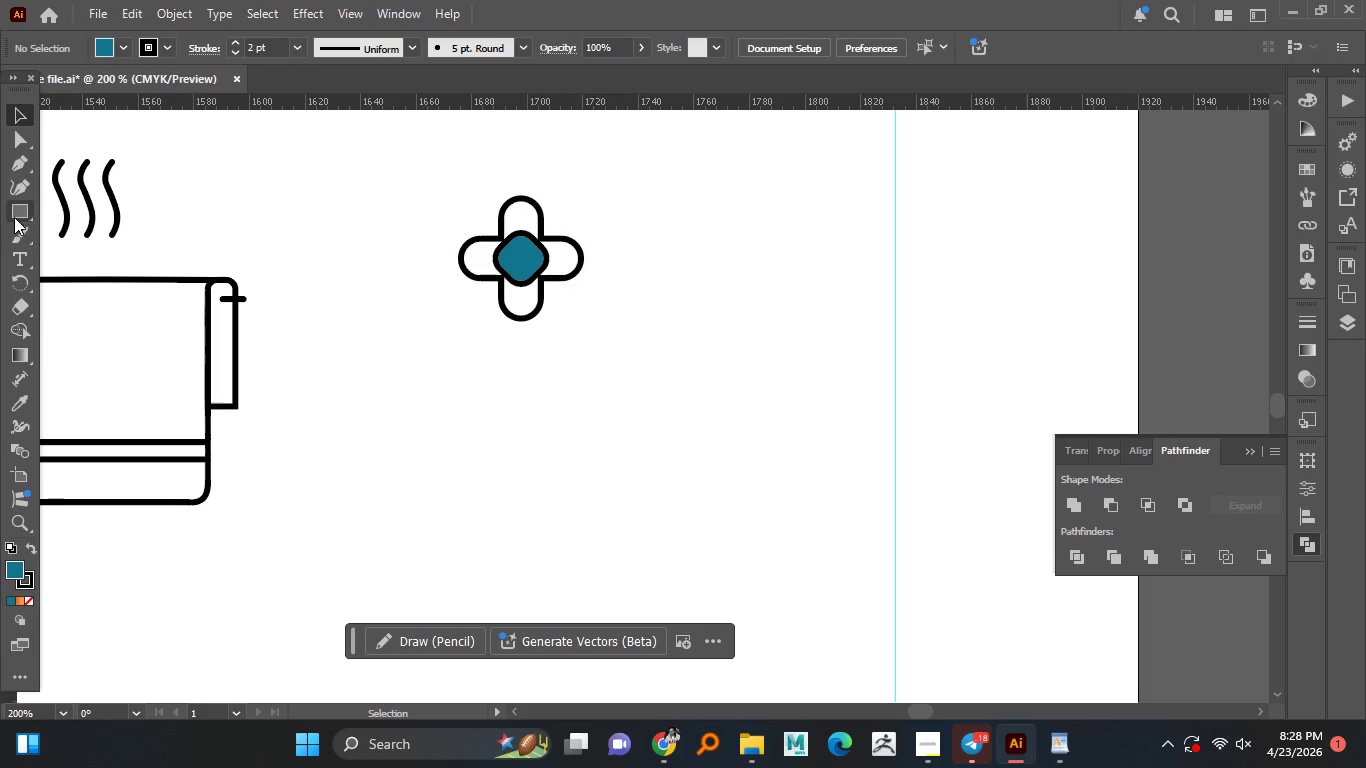 
key(Alt+AltLeft)
 